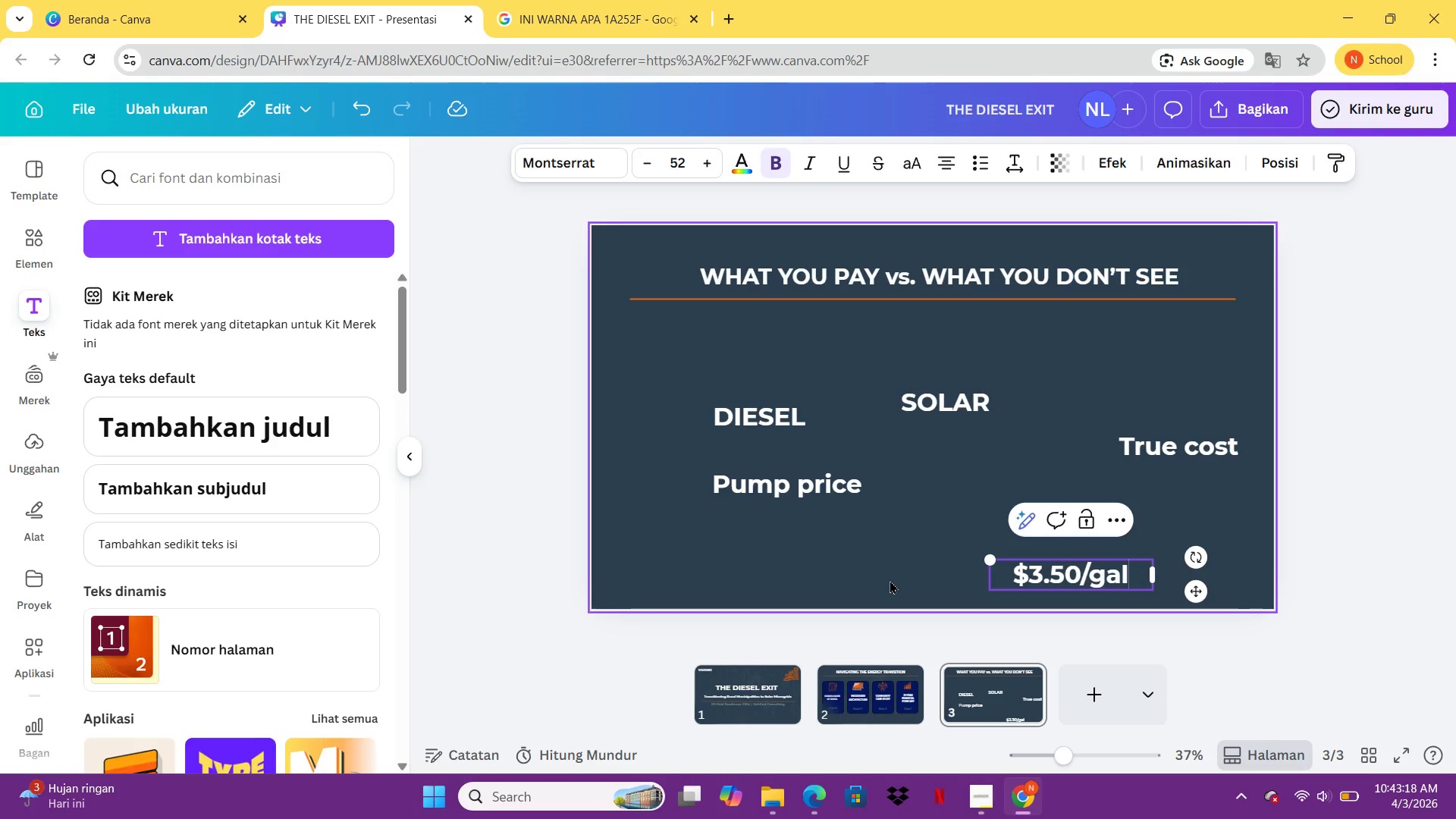 
left_click([890, 580])
 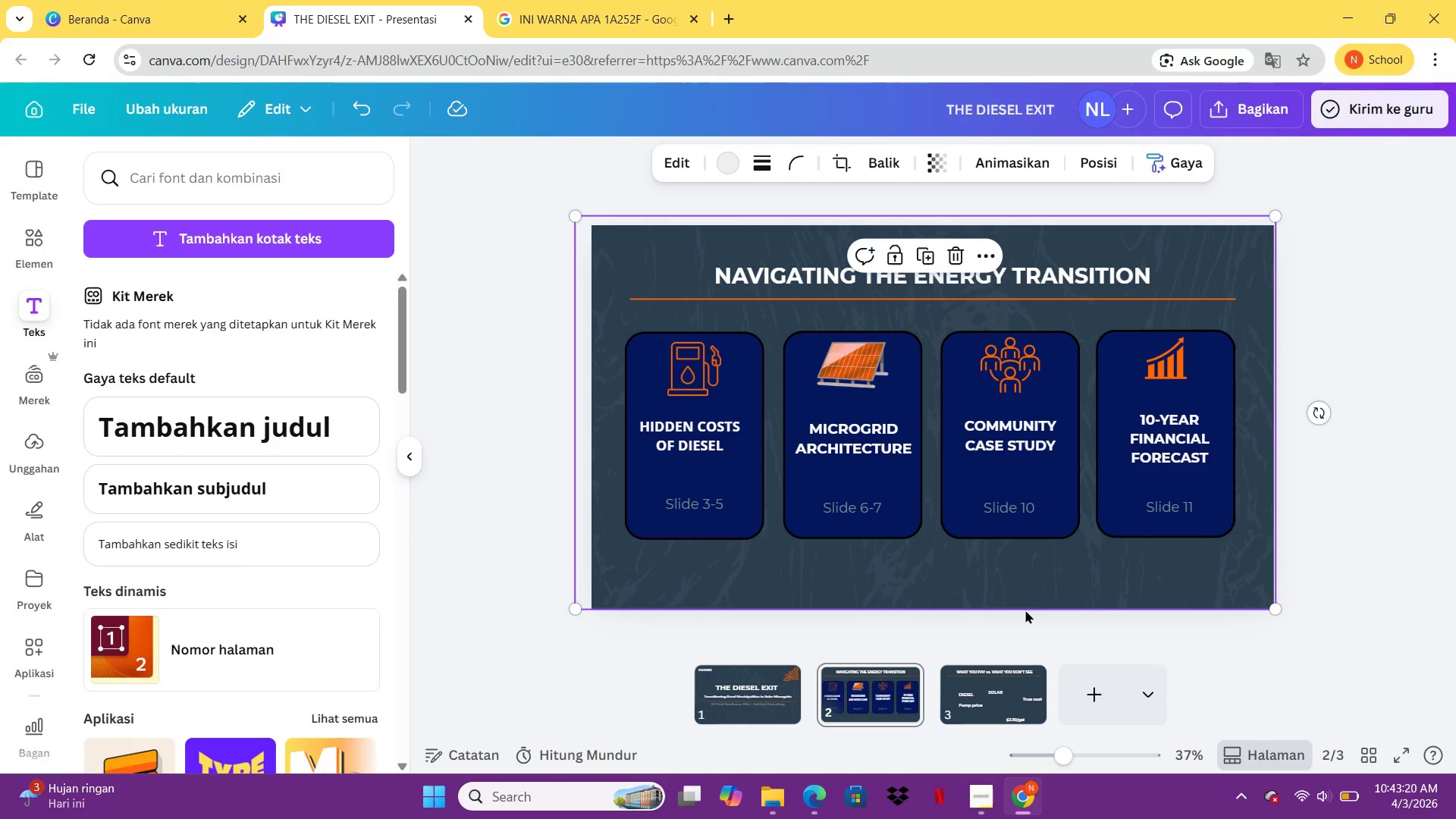 
scroll: coordinate [890, 580], scroll_direction: up, amount: 1.0
 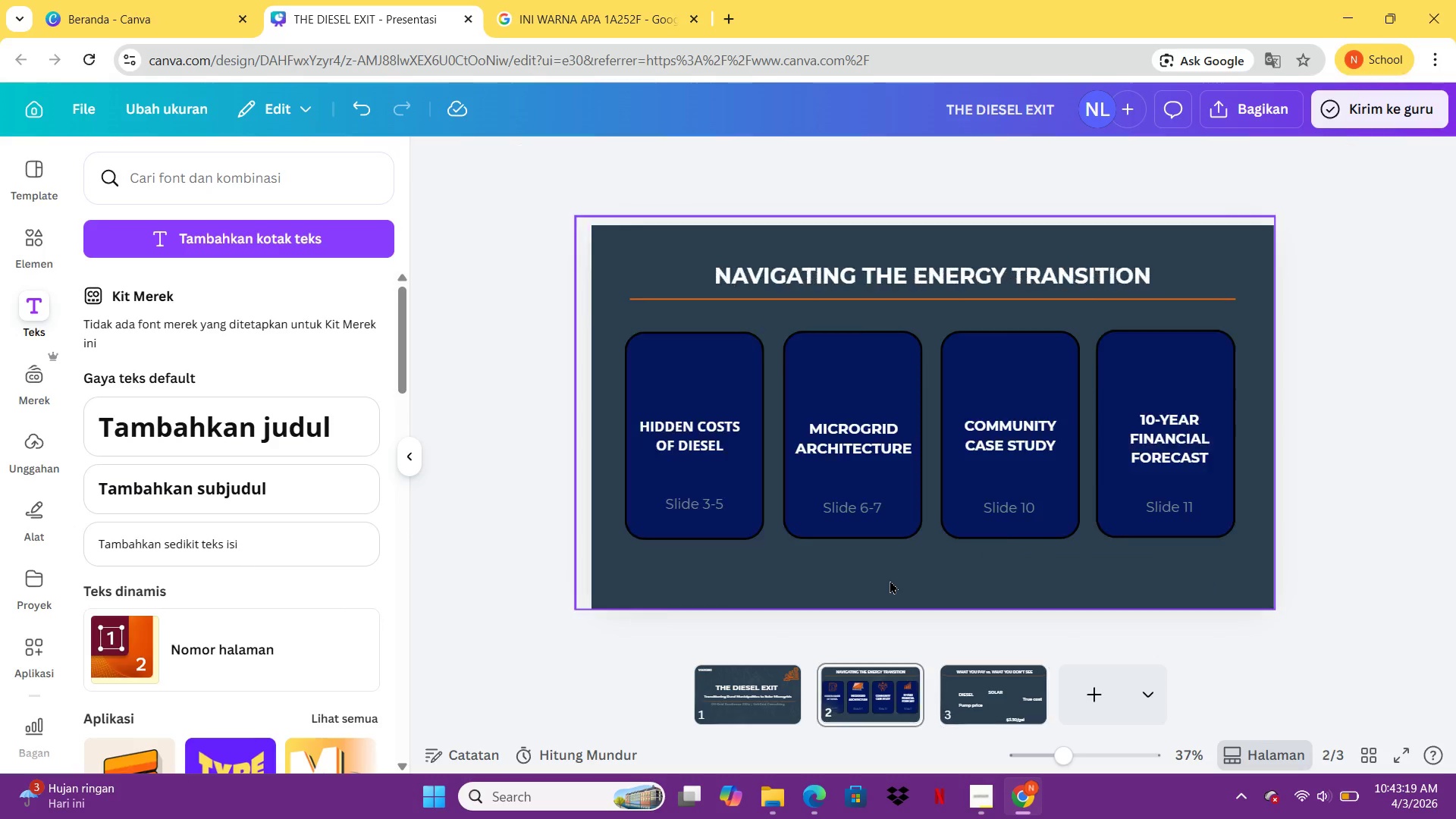 
left_click([1026, 702])
 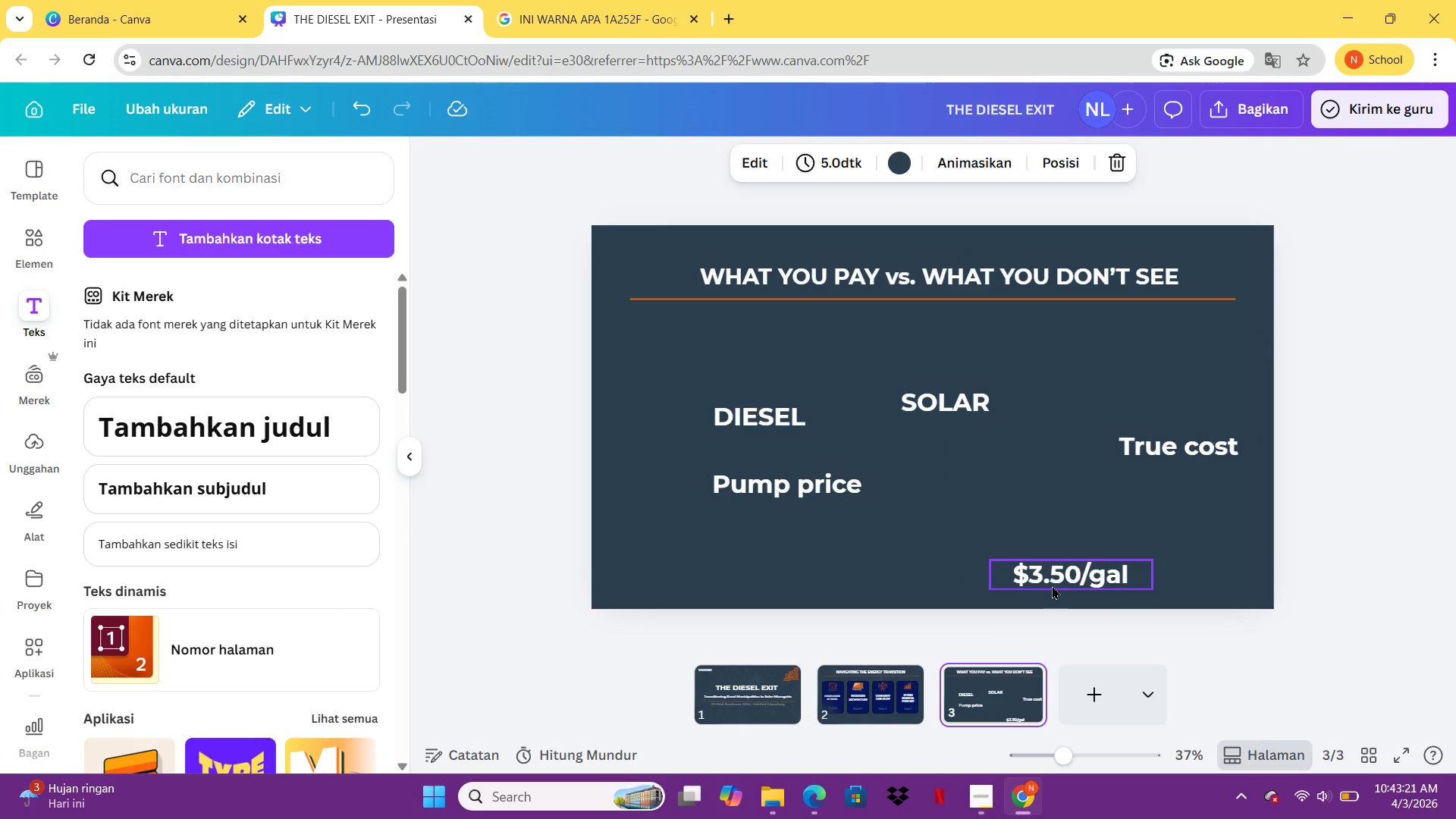 
left_click([1053, 583])
 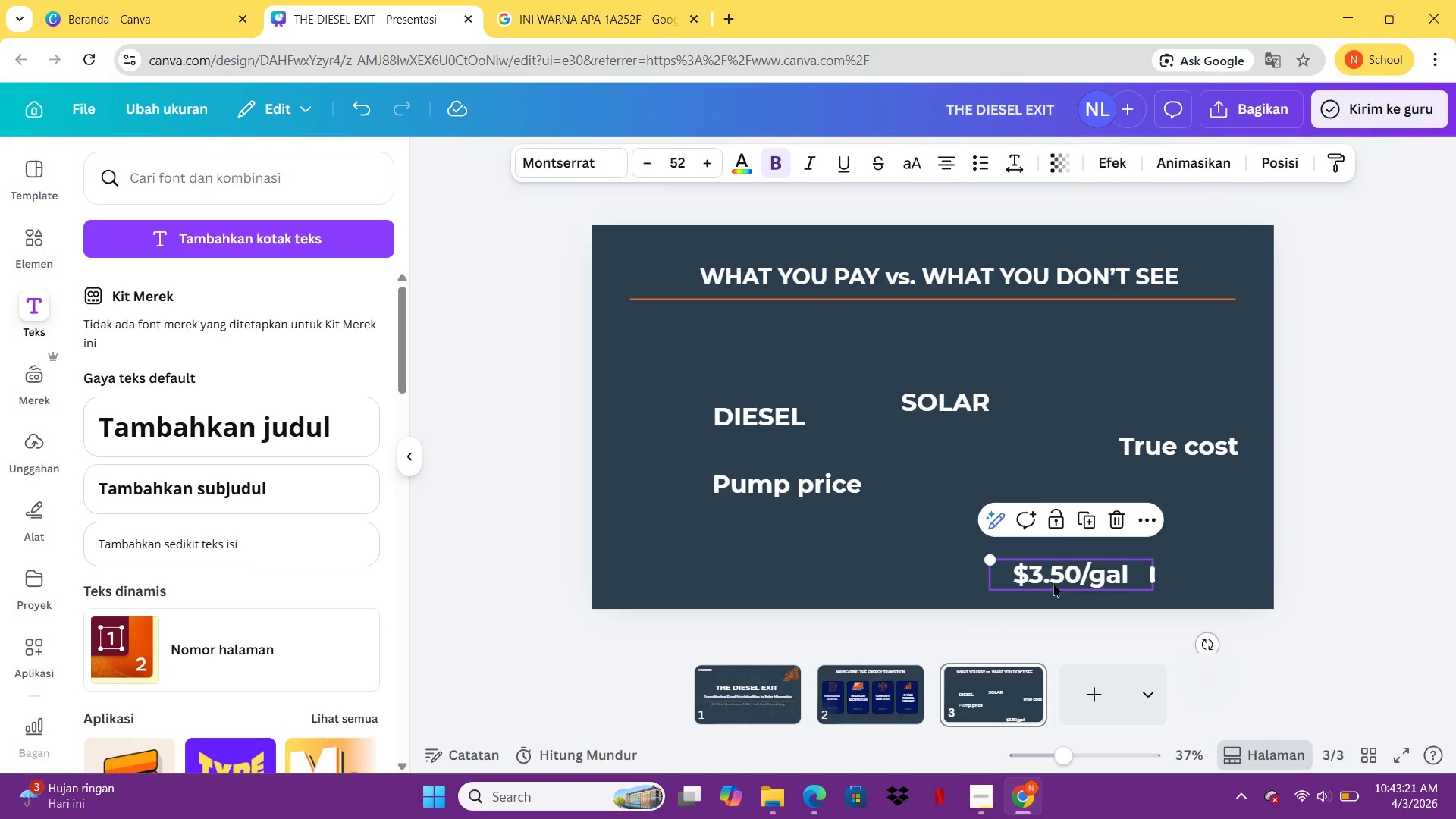 
key(Control+C)
 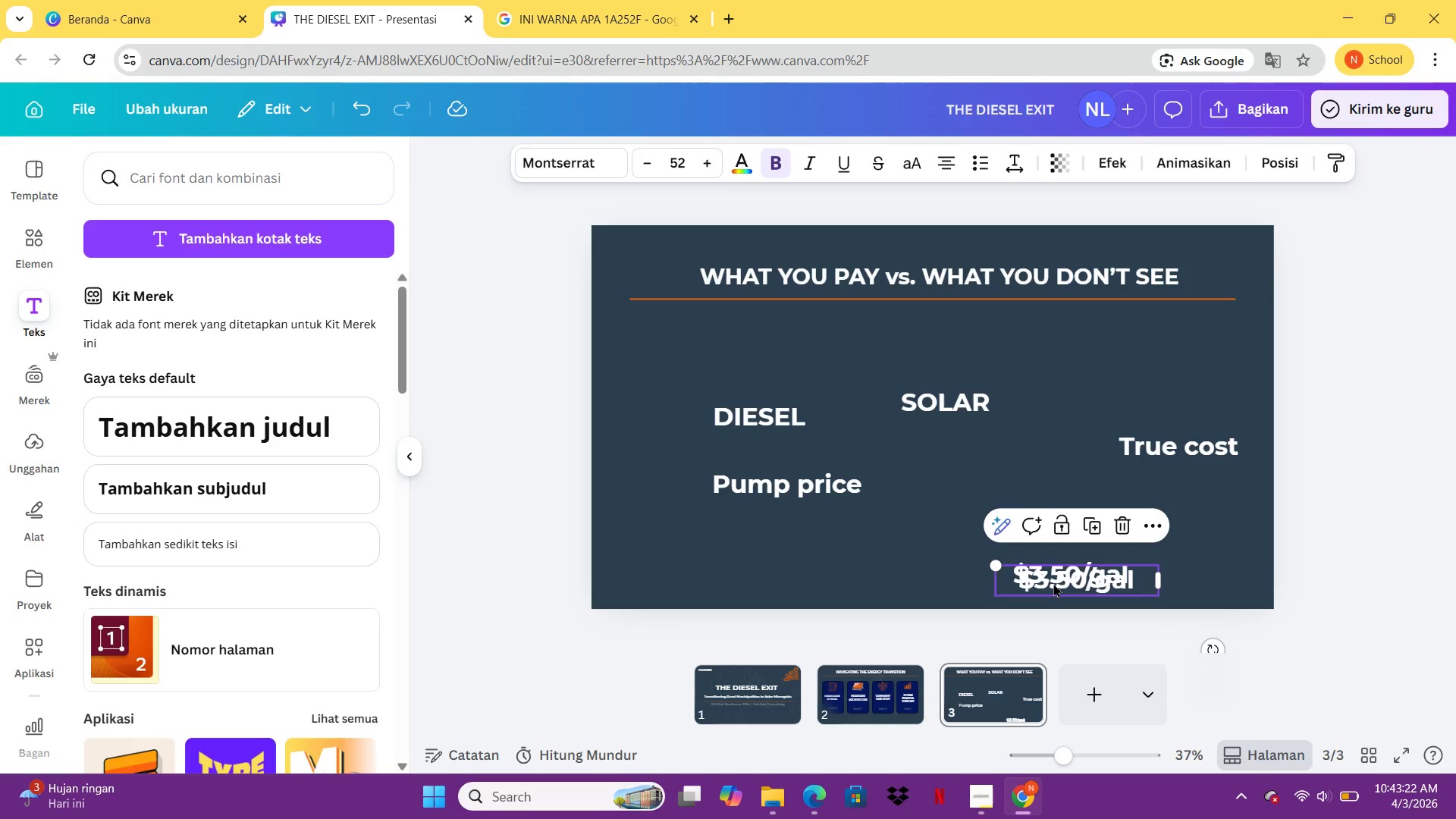 
key(Control+V)
 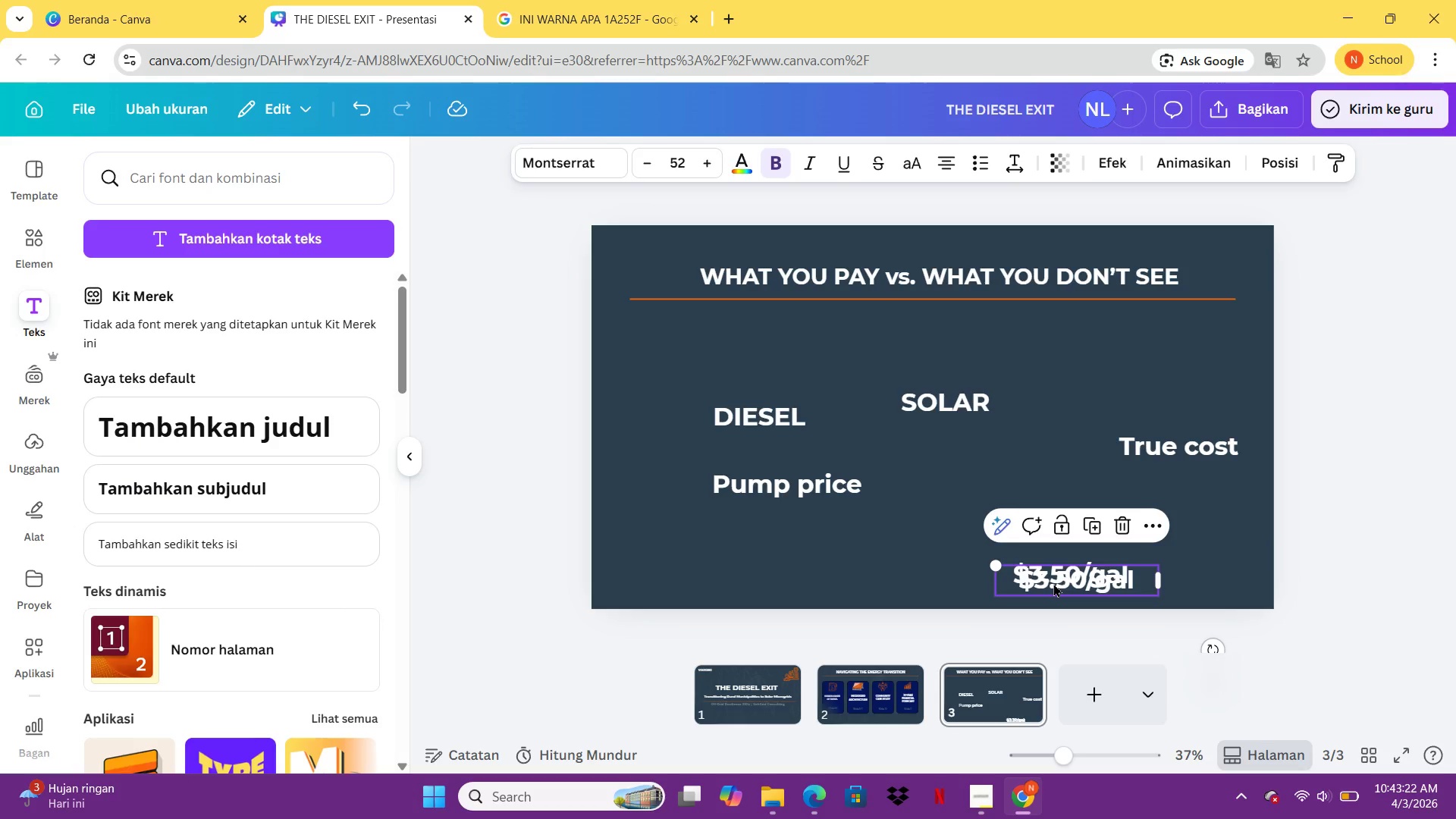 
left_click_drag(start_coordinate=[1053, 583], to_coordinate=[1134, 528])
 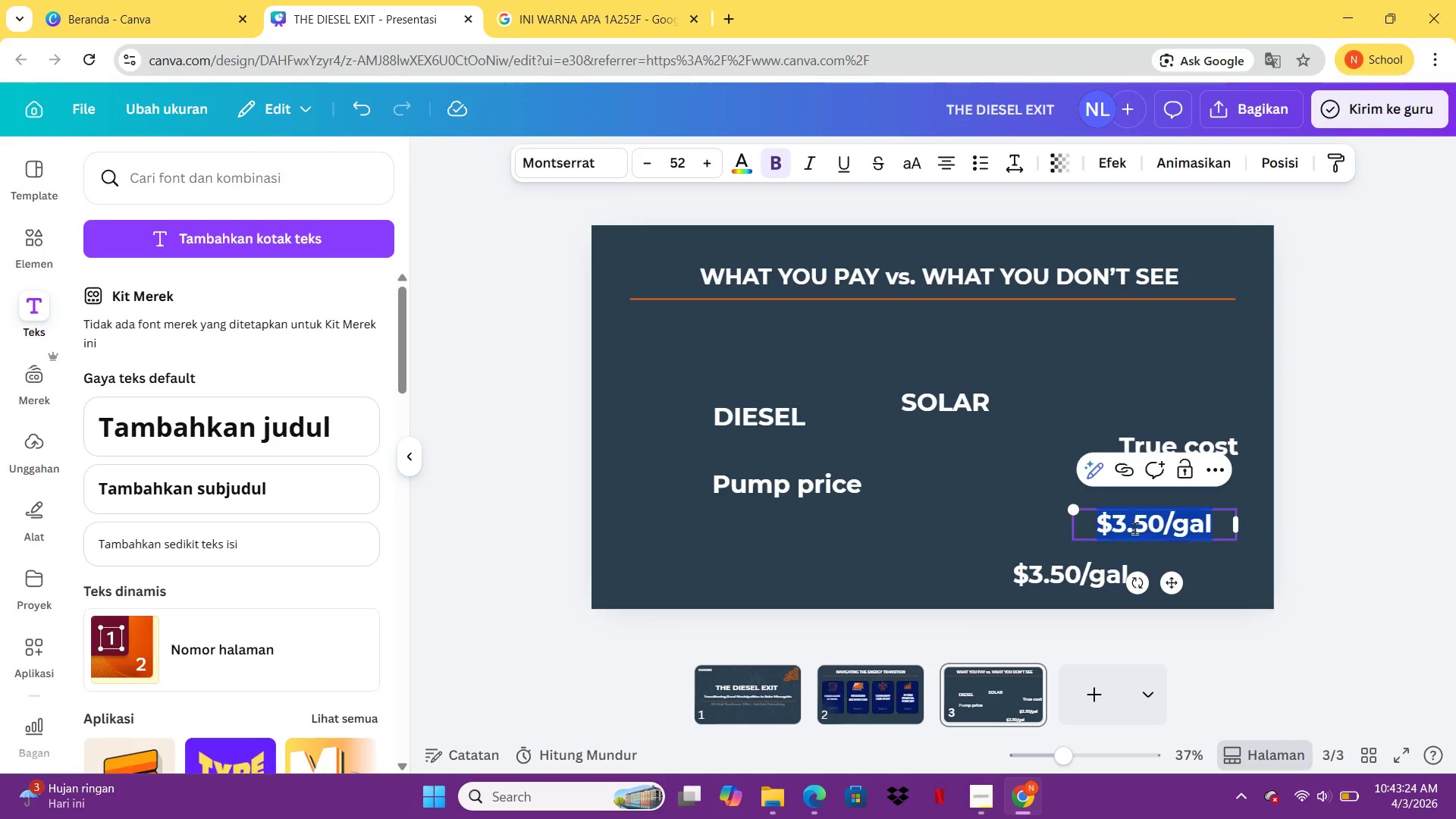 
double_click([1134, 528])
 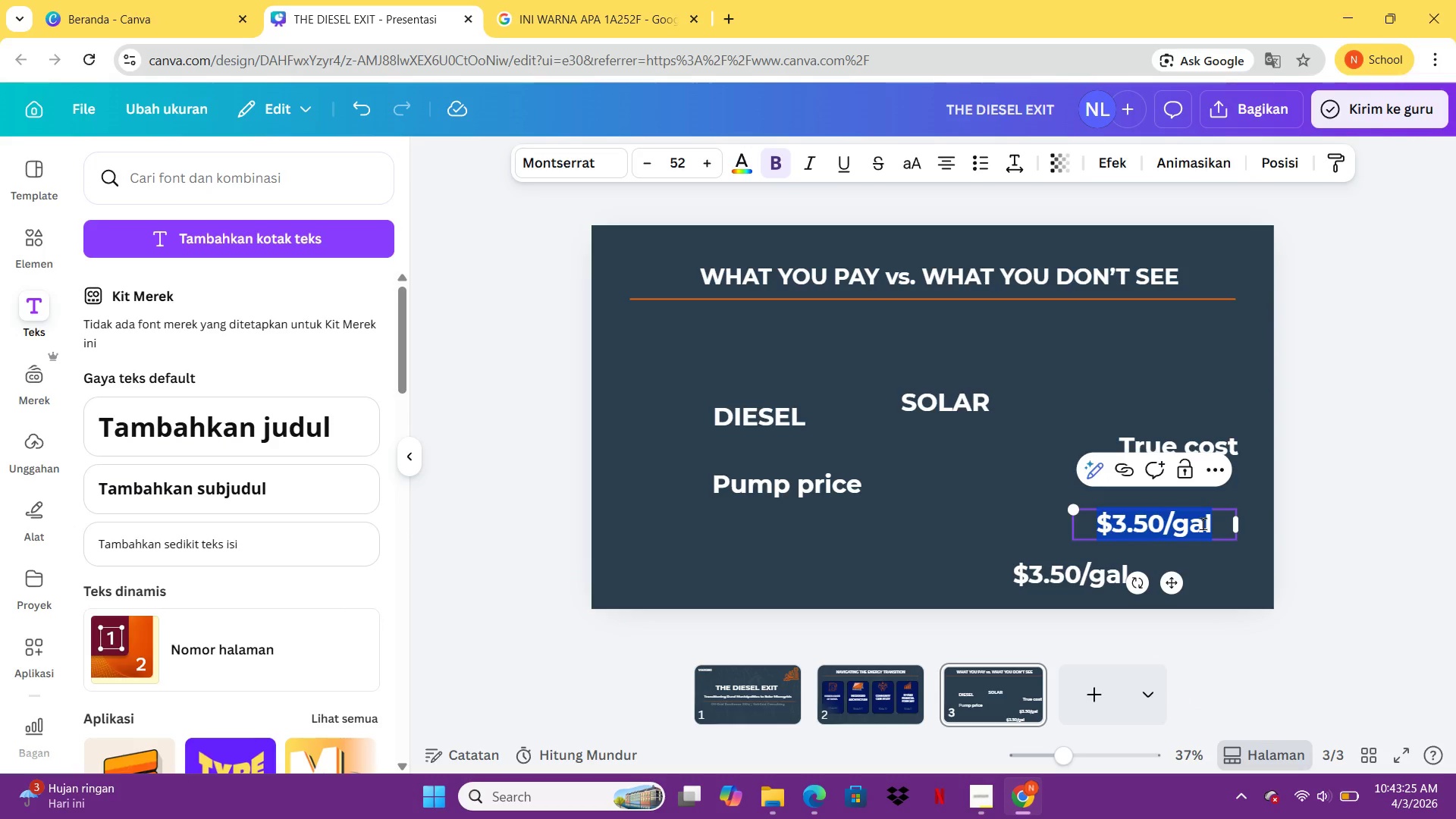 
type($5.80 )
key(Backspace)
type(/gal)
 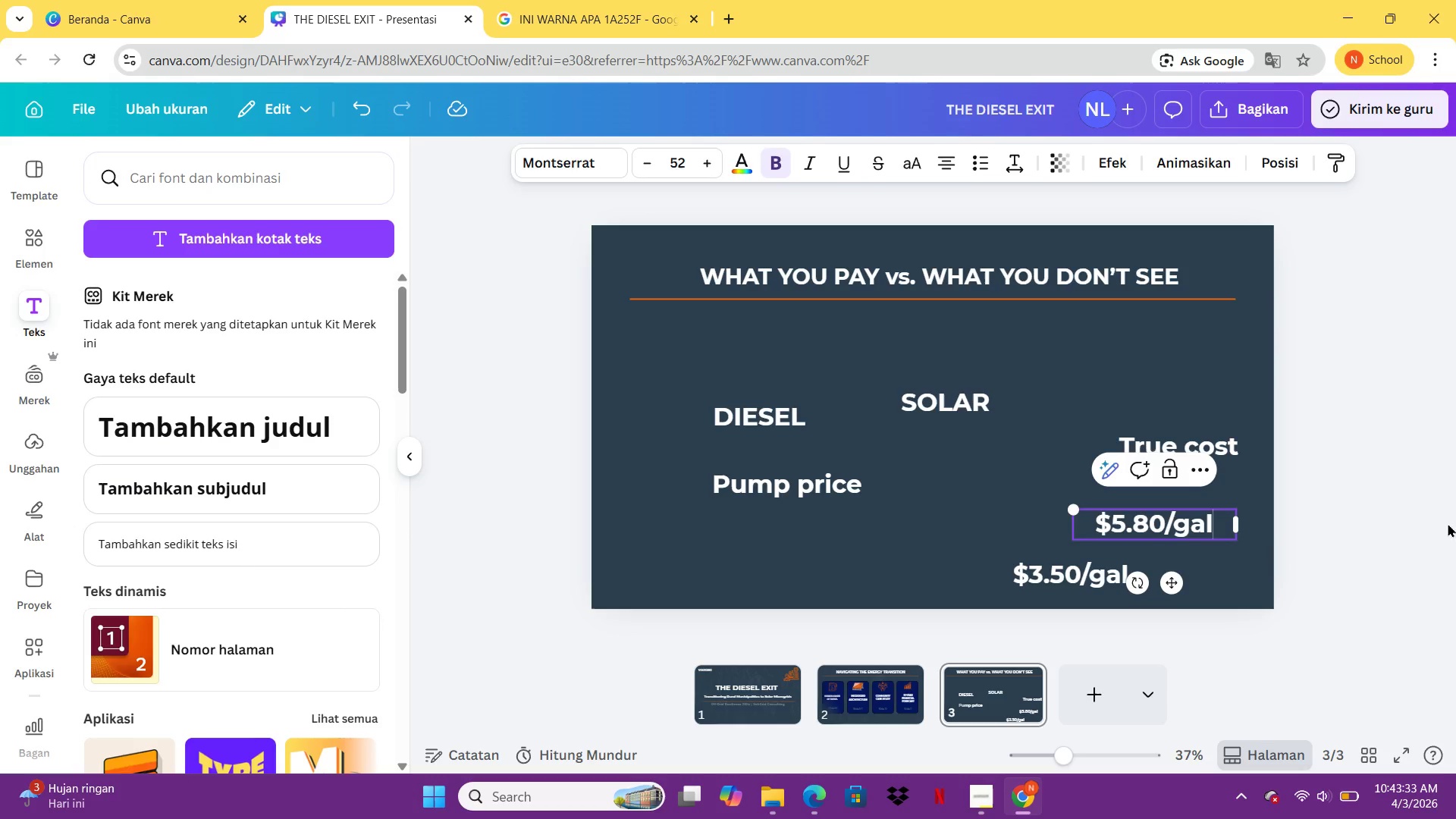 
left_click([1335, 544])
 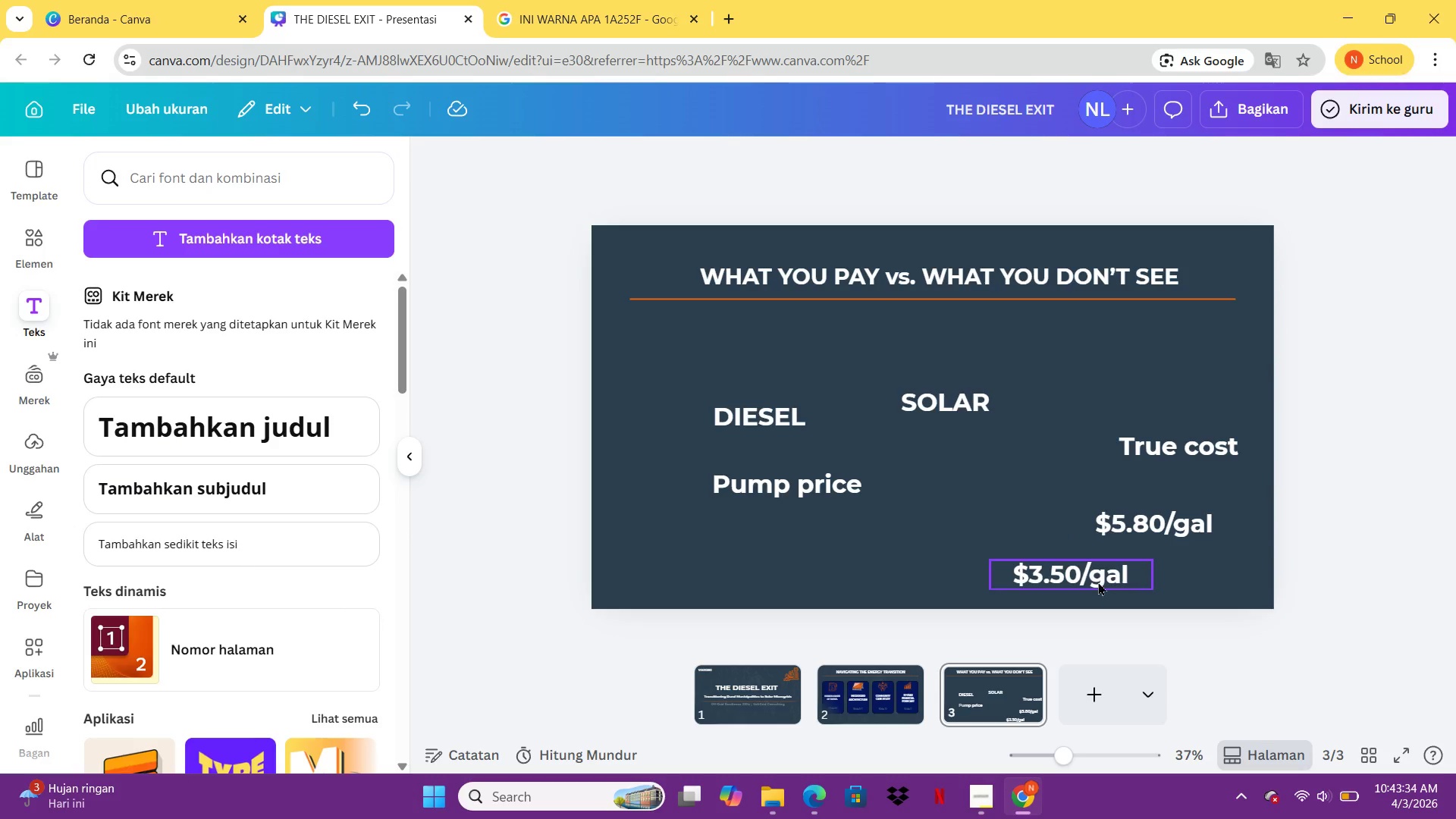 
left_click_drag(start_coordinate=[1098, 582], to_coordinate=[788, 570])
 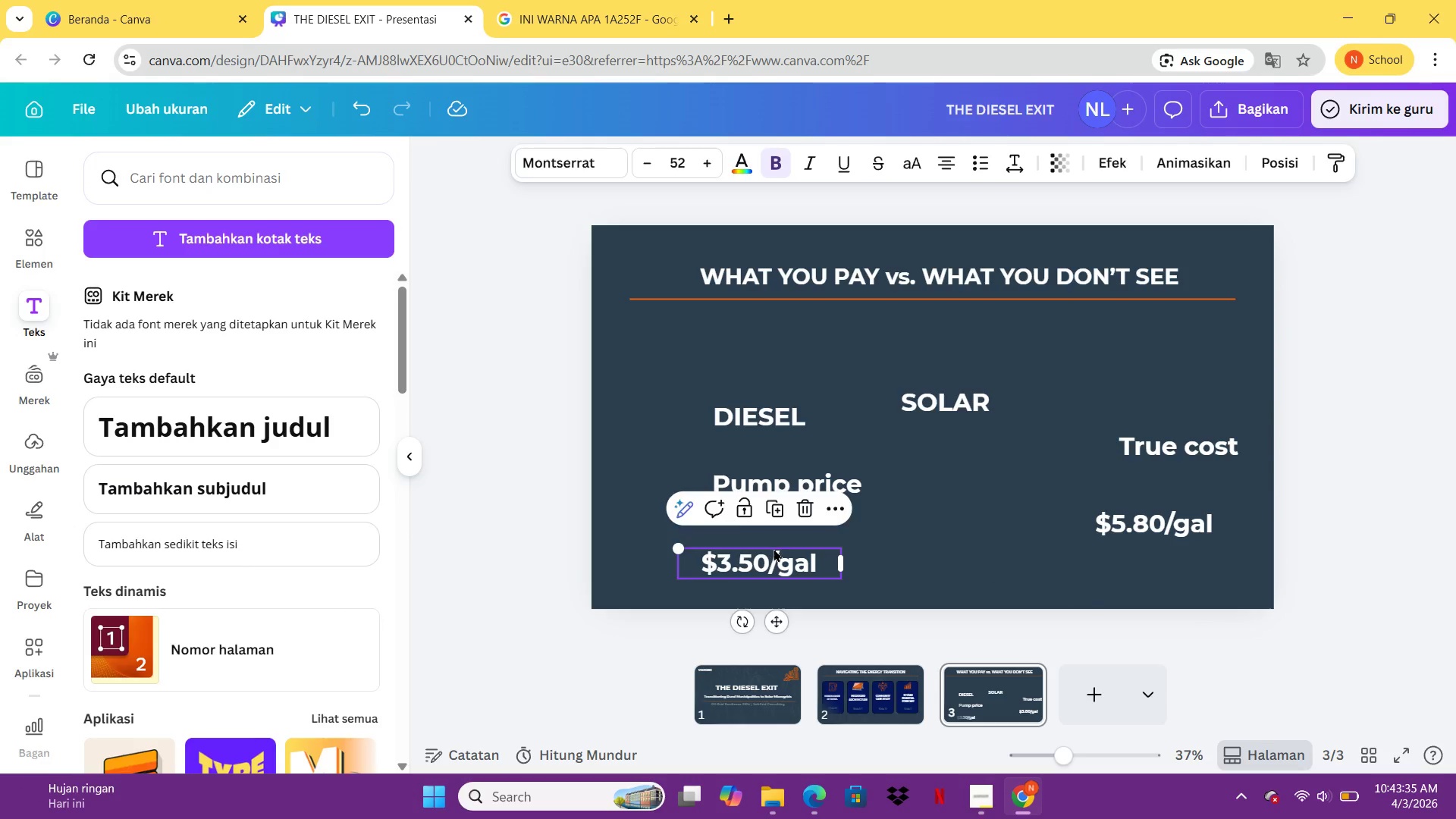 
left_click_drag(start_coordinate=[774, 550], to_coordinate=[777, 545])
 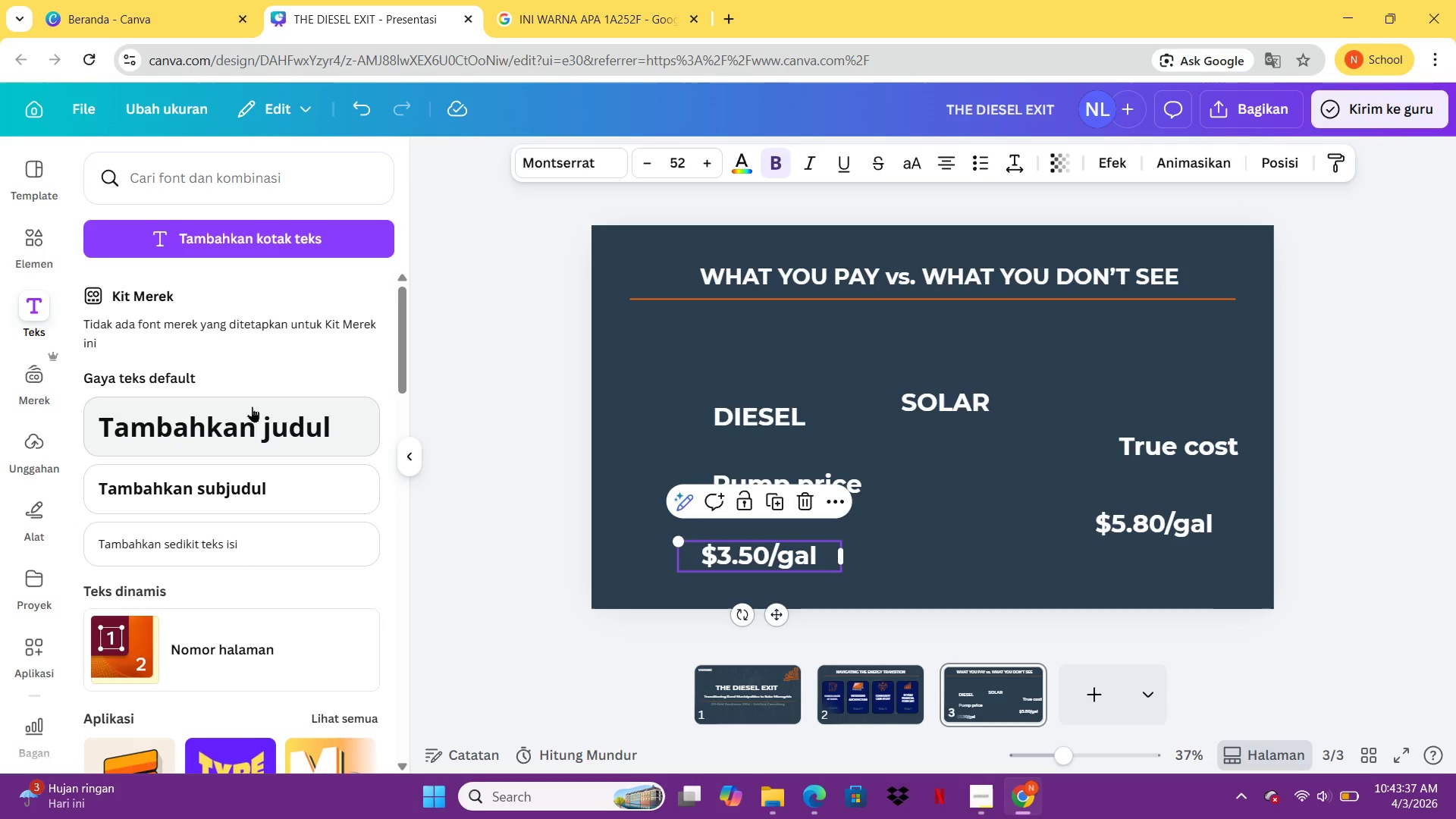 
double_click([260, 467])
 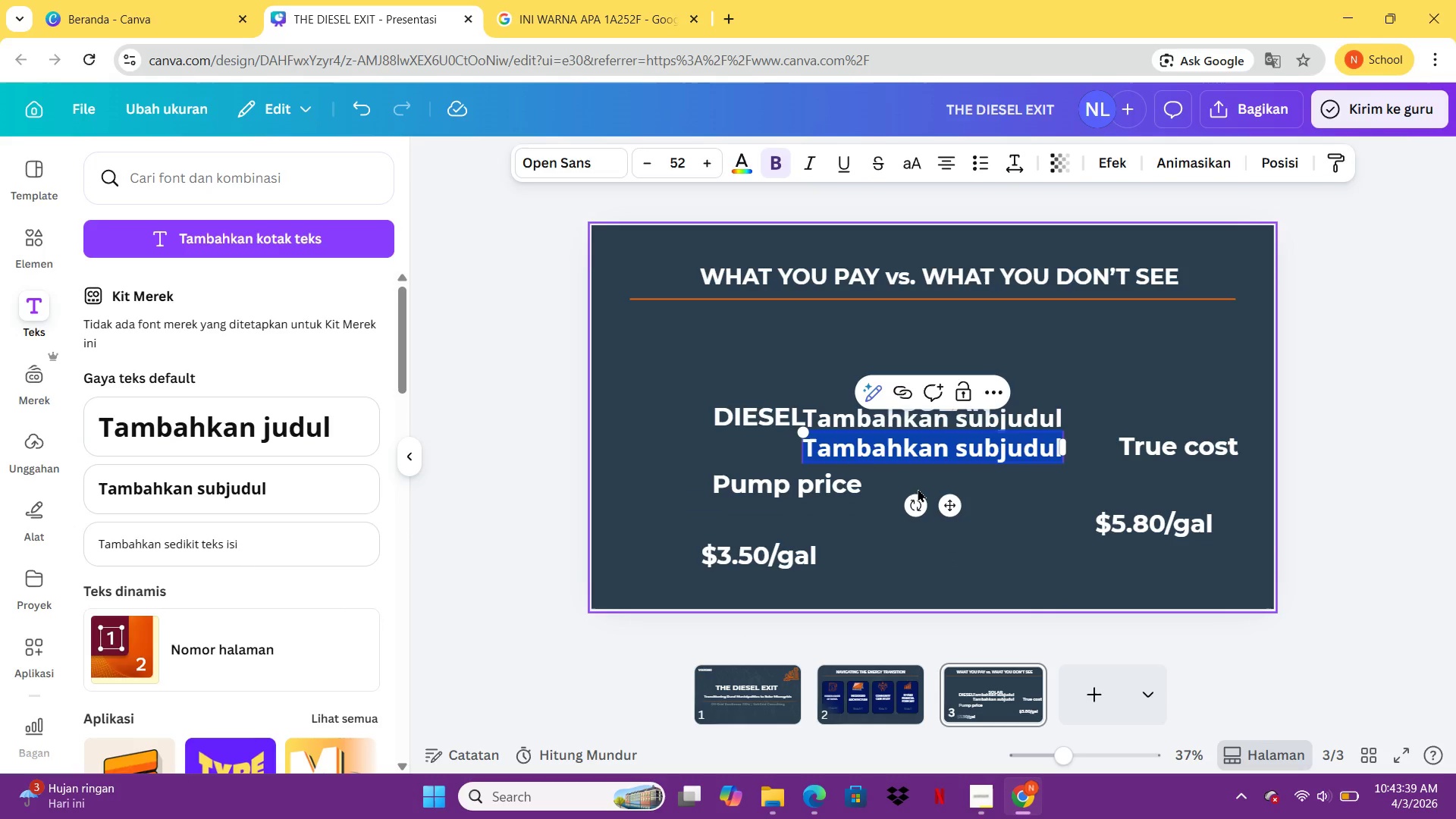 
key(Delete)
 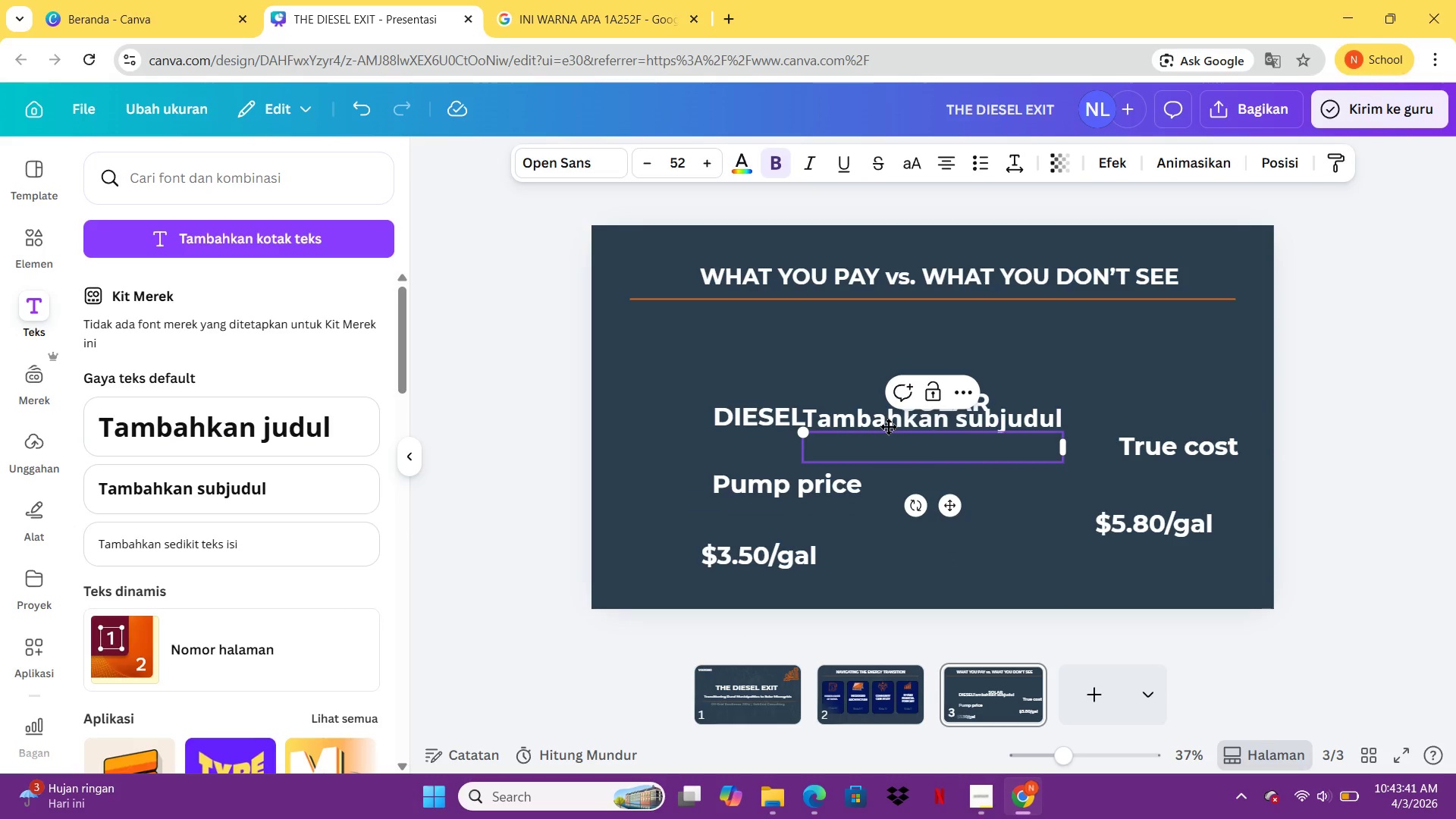 
left_click([888, 426])
 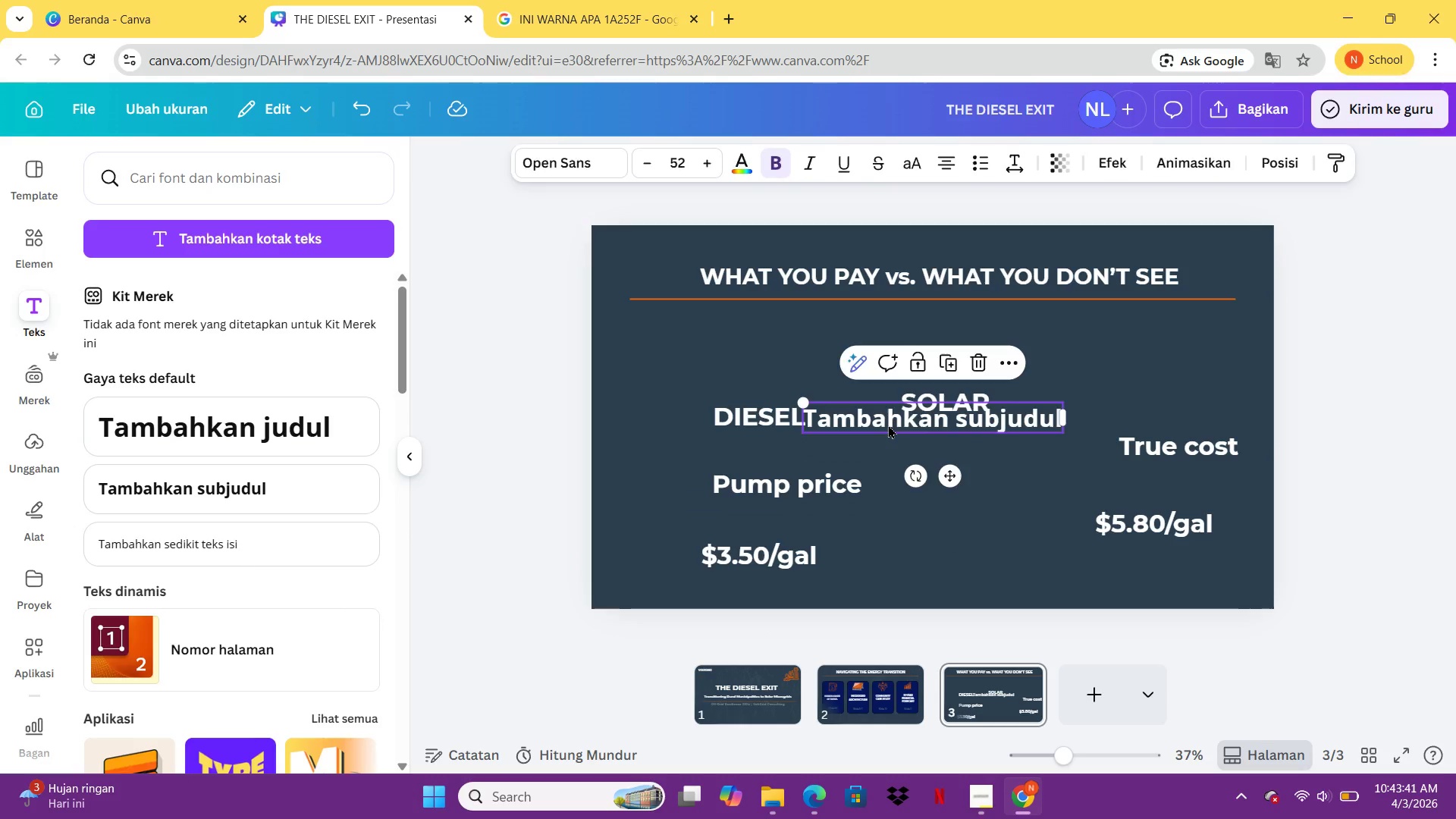 
key(Delete)
 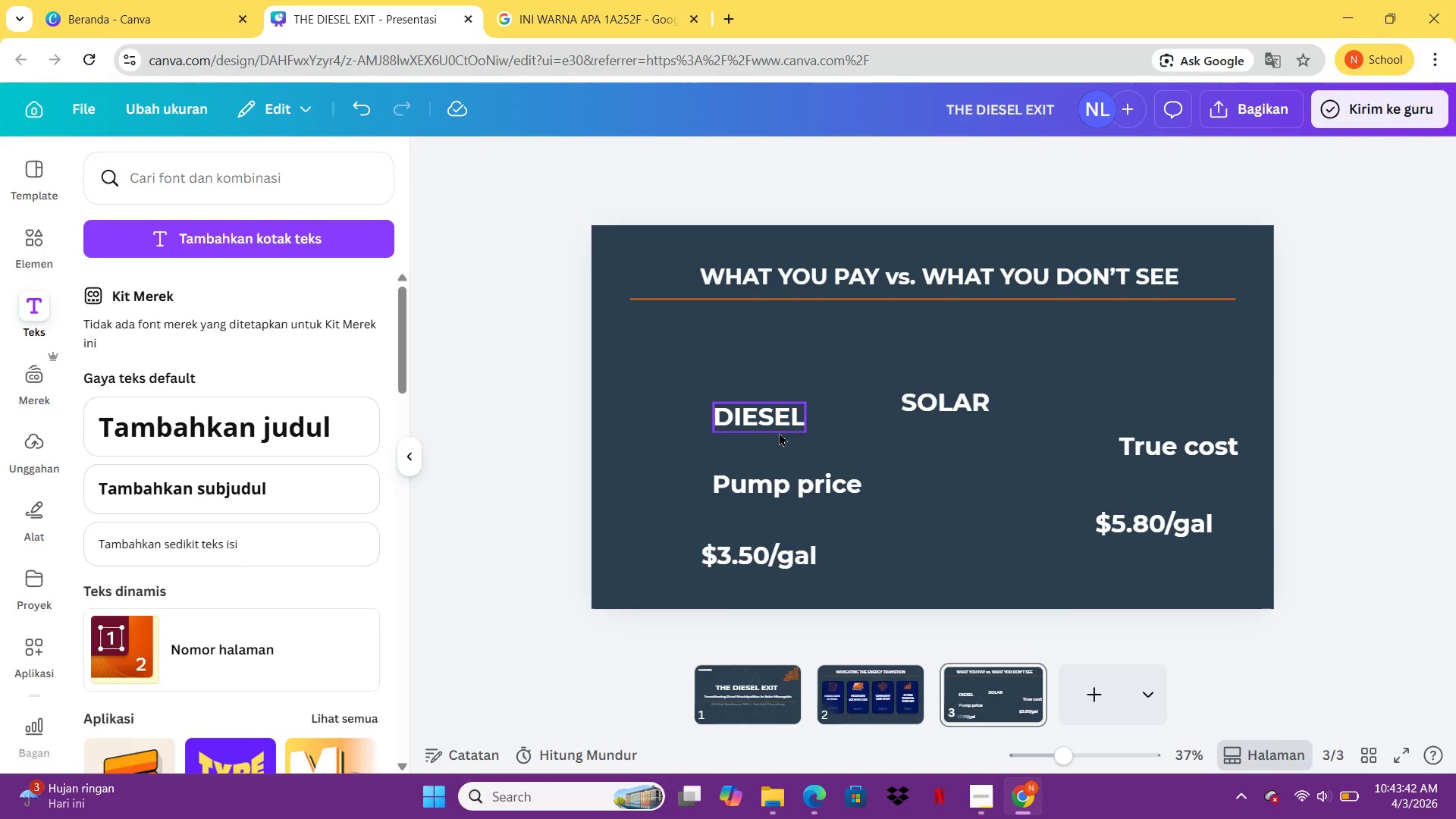 
left_click([779, 432])
 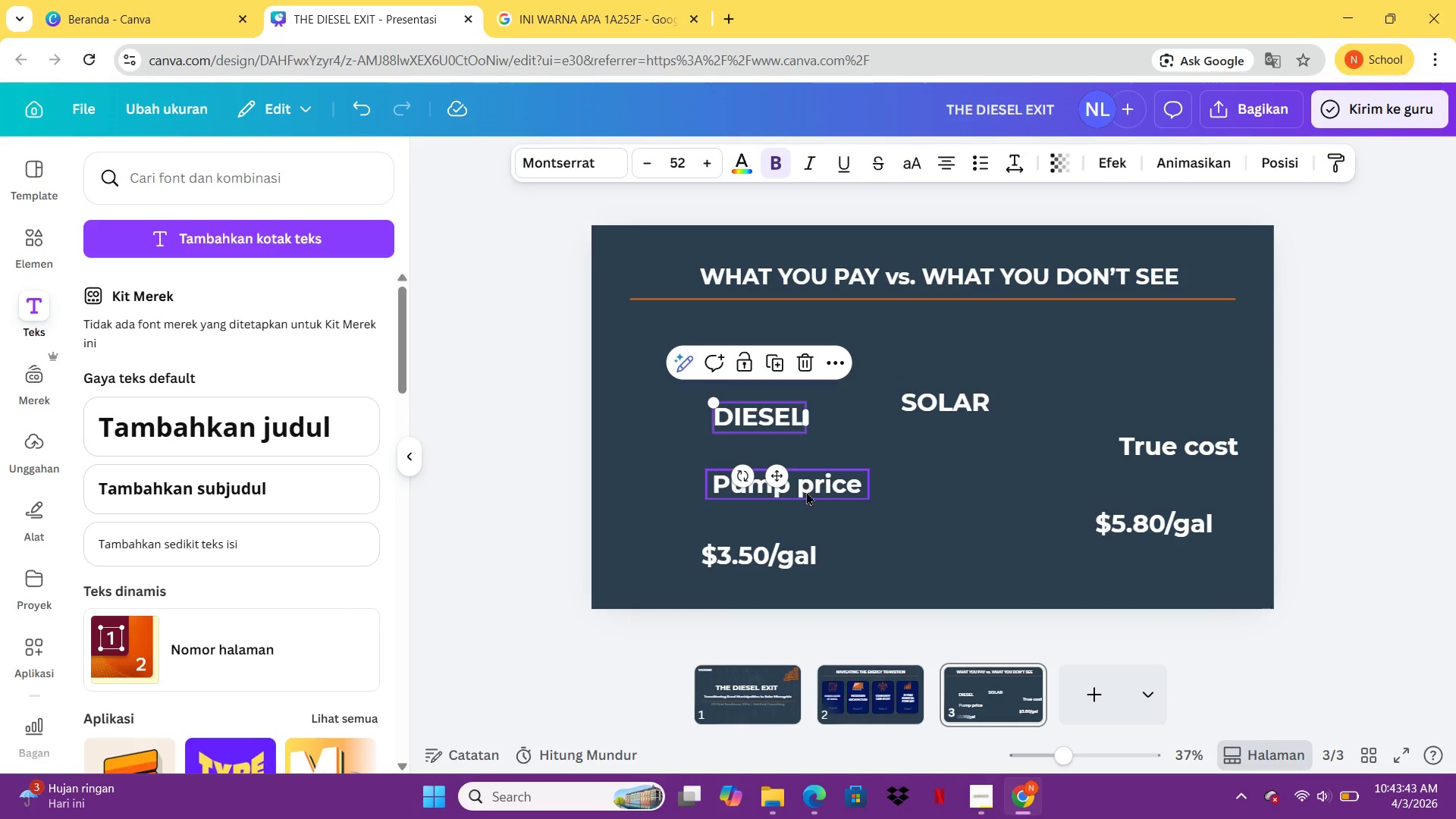 
left_click([806, 491])
 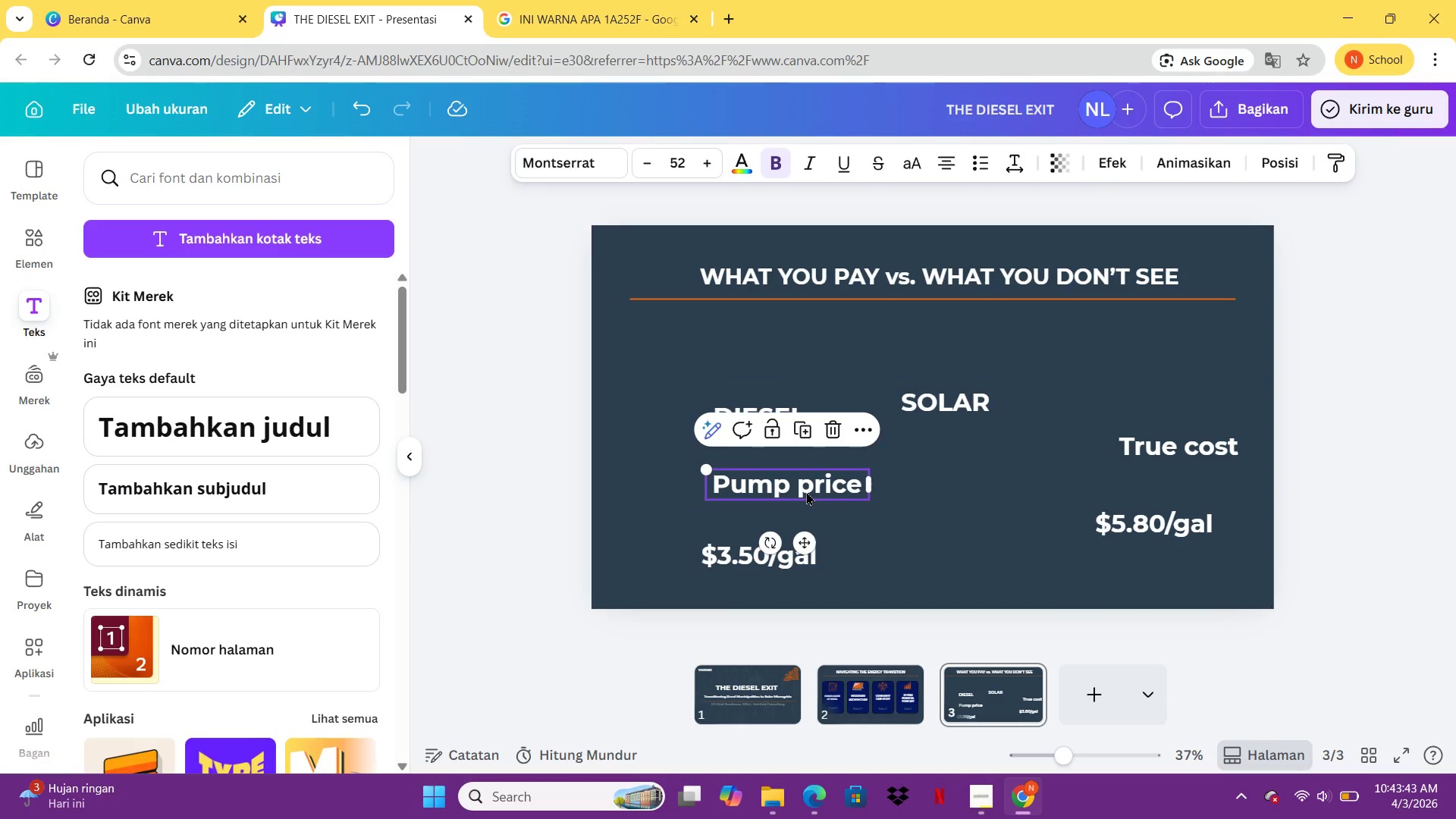 
key(Control+C)
 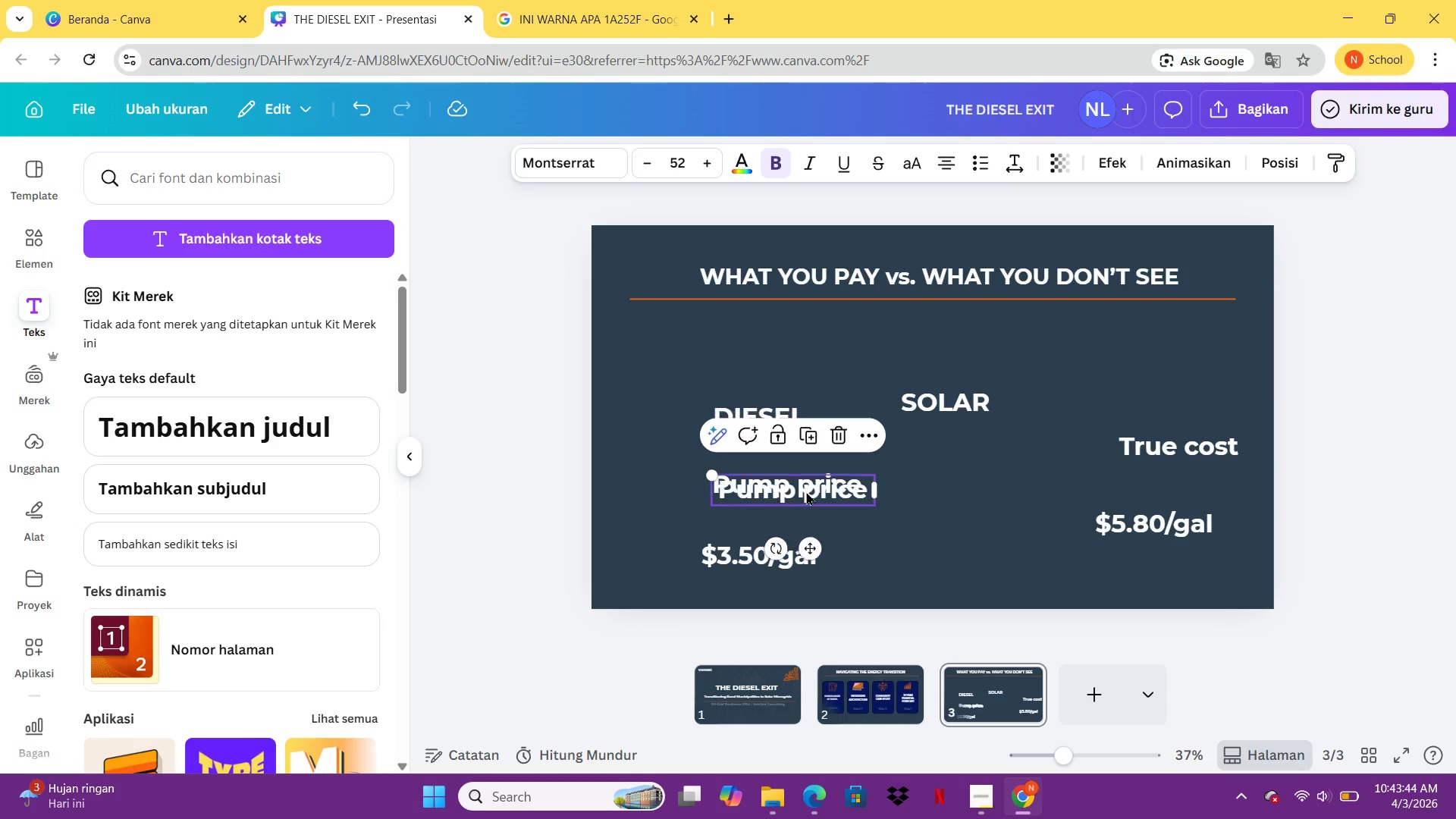 
key(Control+V)
 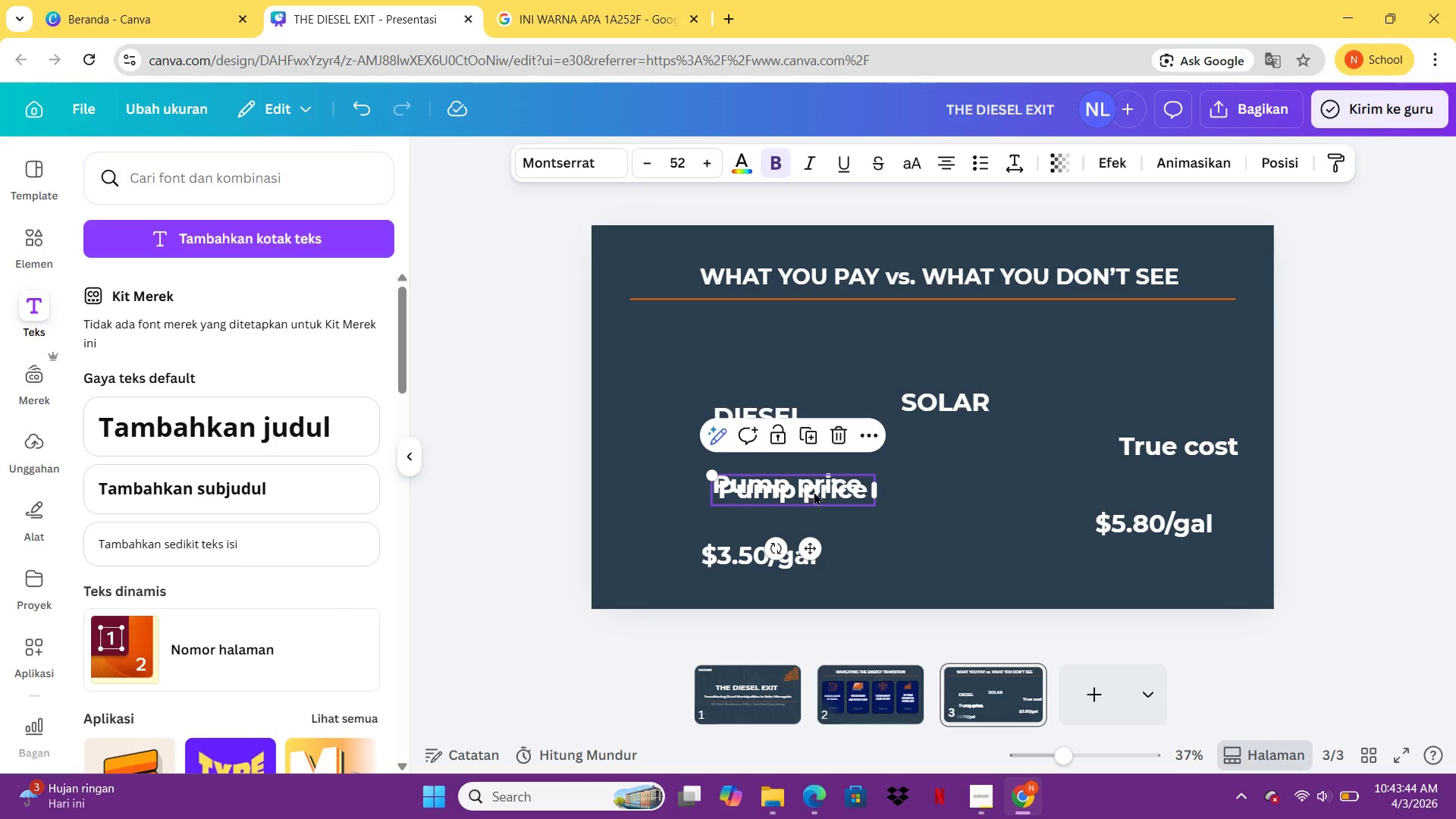 
left_click_drag(start_coordinate=[814, 491], to_coordinate=[929, 548])
 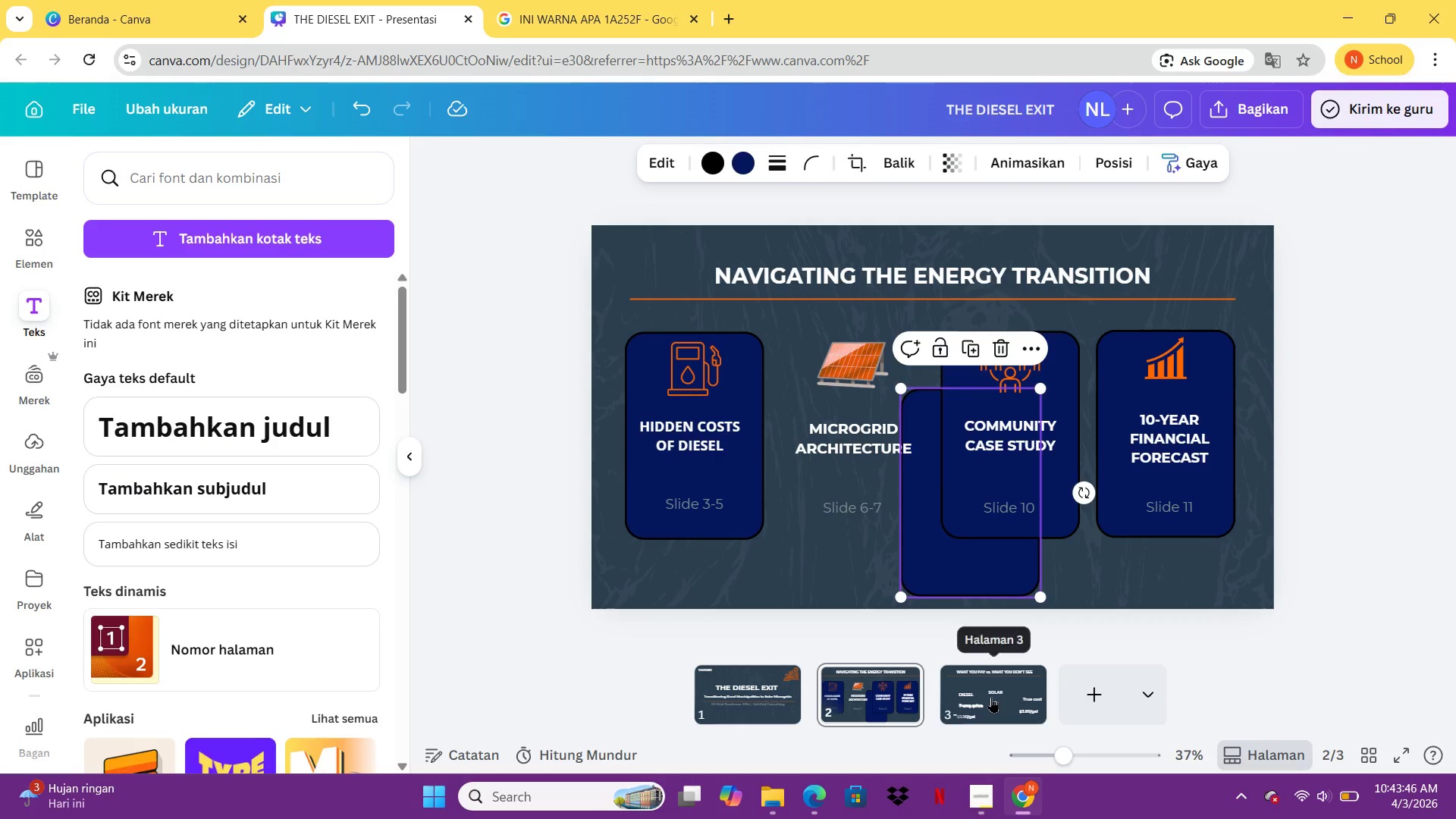 
scroll: coordinate [806, 491], scroll_direction: up, amount: 1.0
 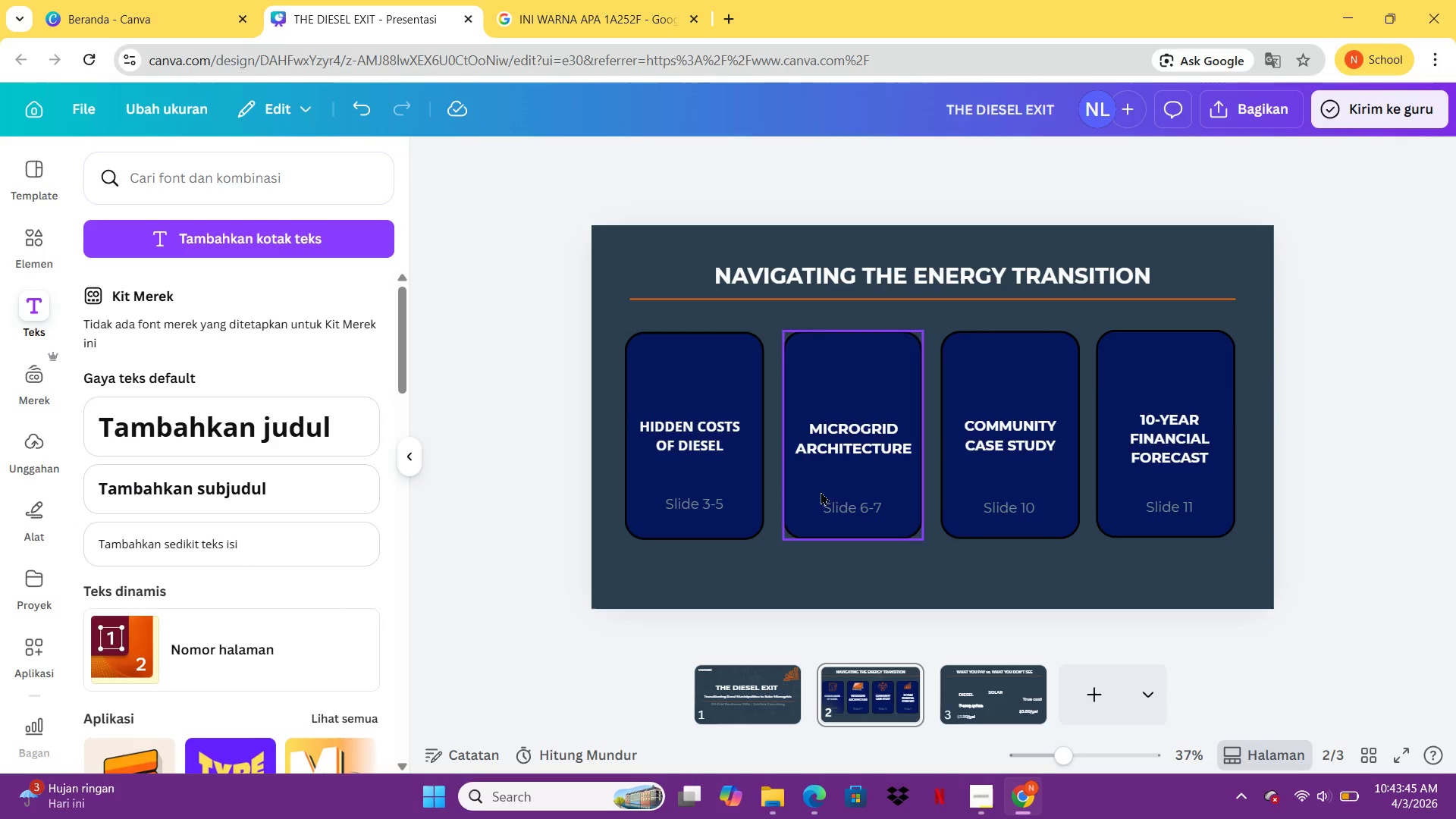 
key(Control+Z)
 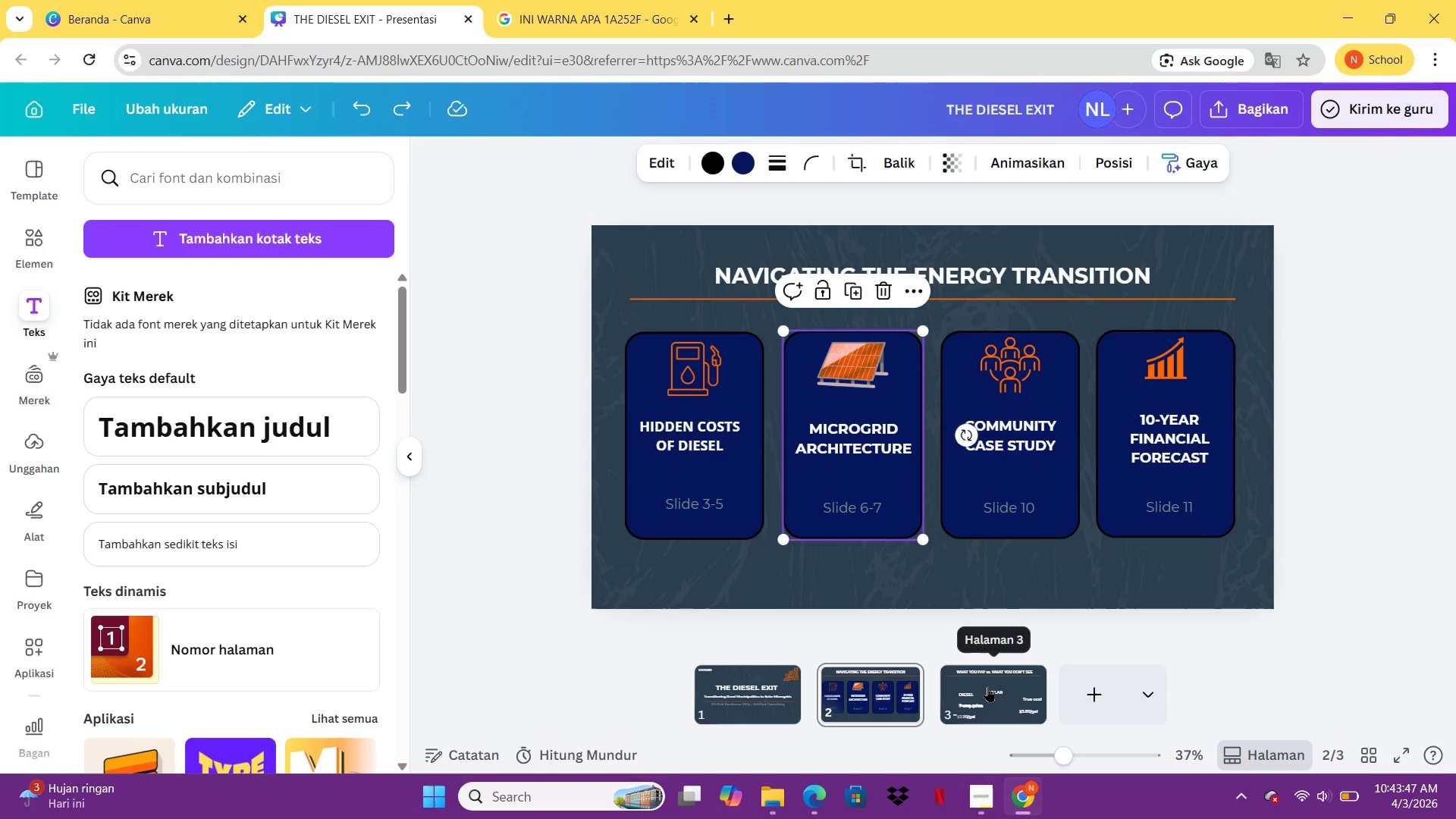 
left_click([987, 686])
 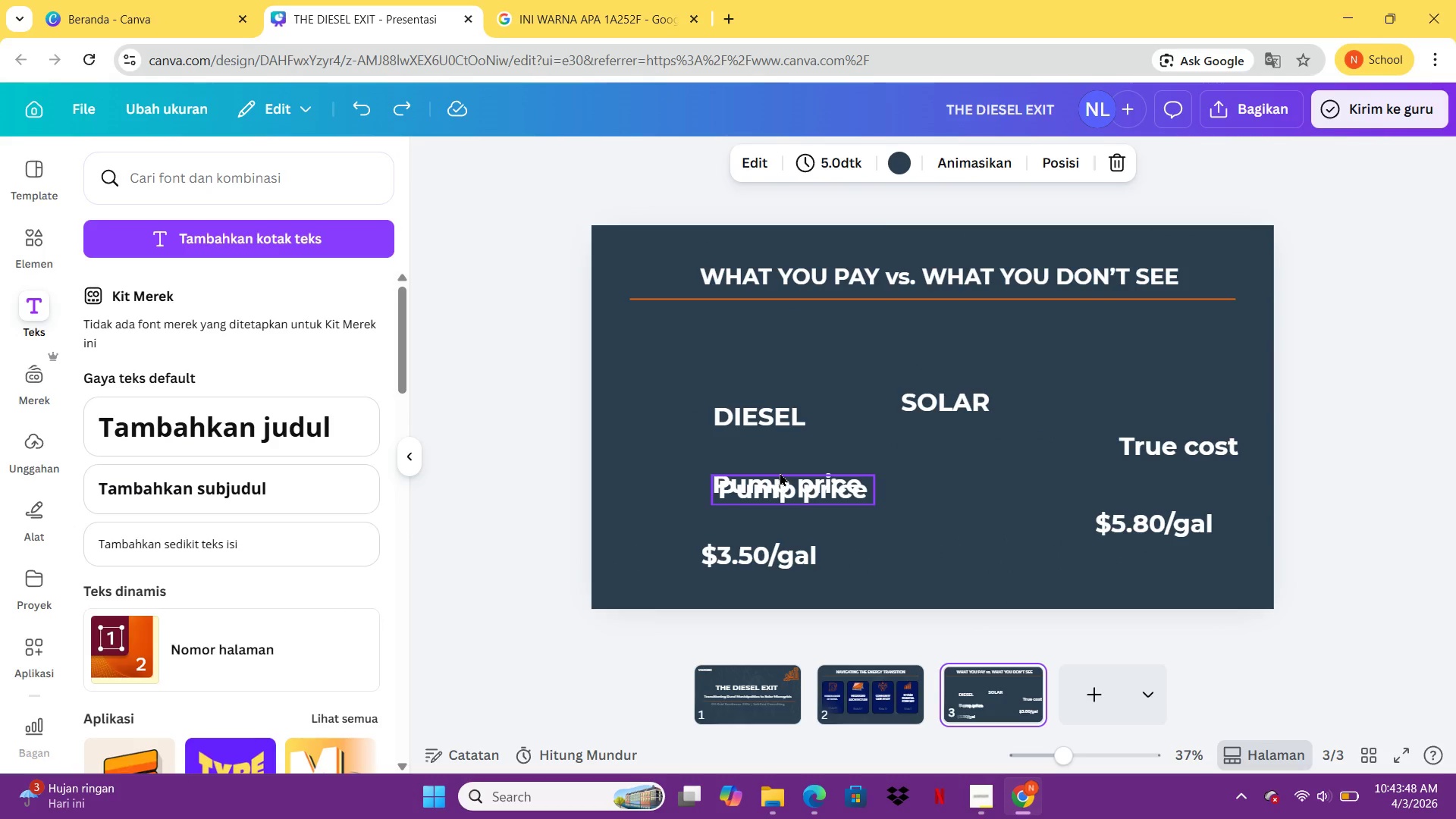 
left_click_drag(start_coordinate=[780, 472], to_coordinate=[902, 536])
 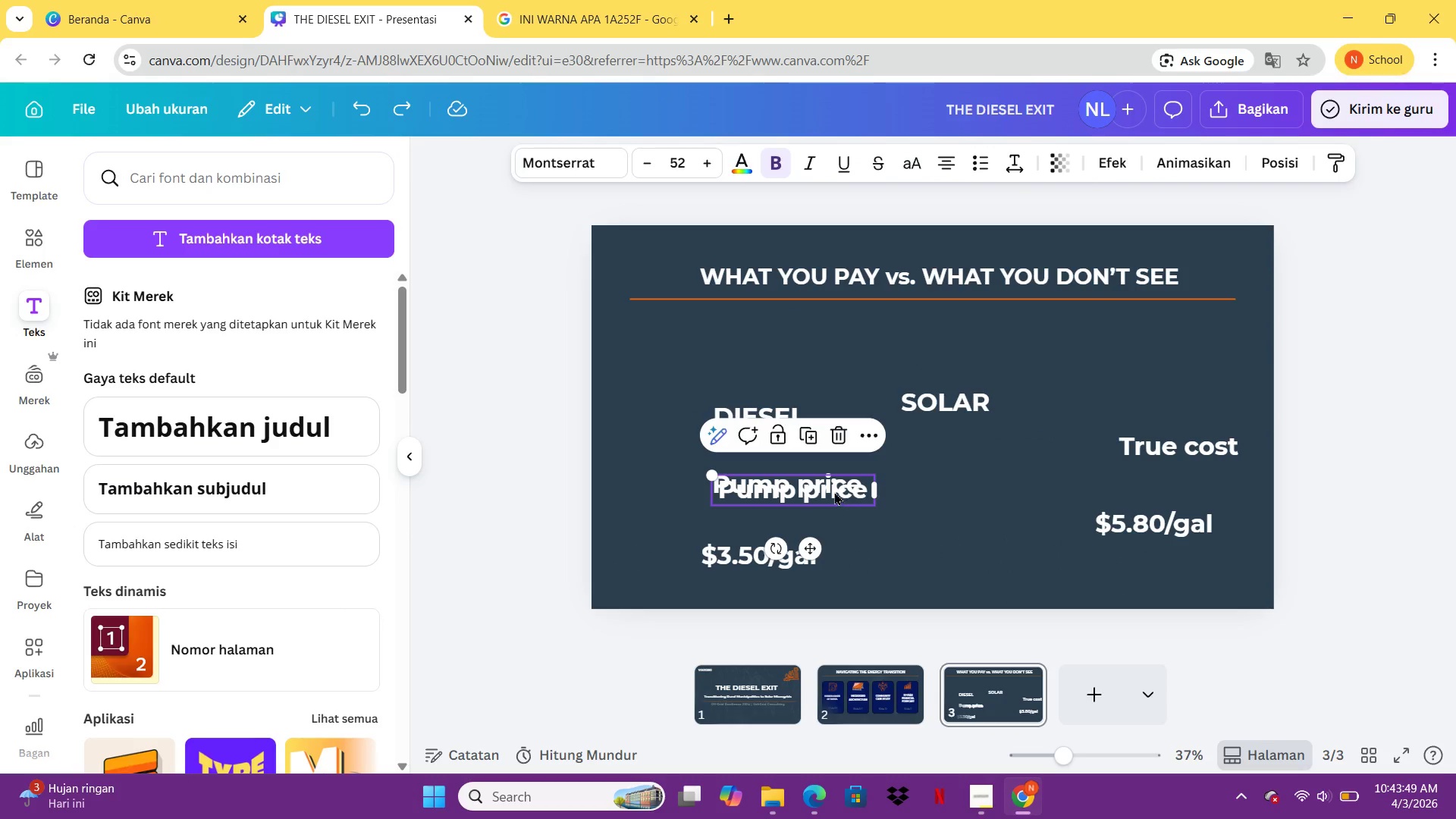 
left_click_drag(start_coordinate=[834, 491], to_coordinate=[941, 542])
 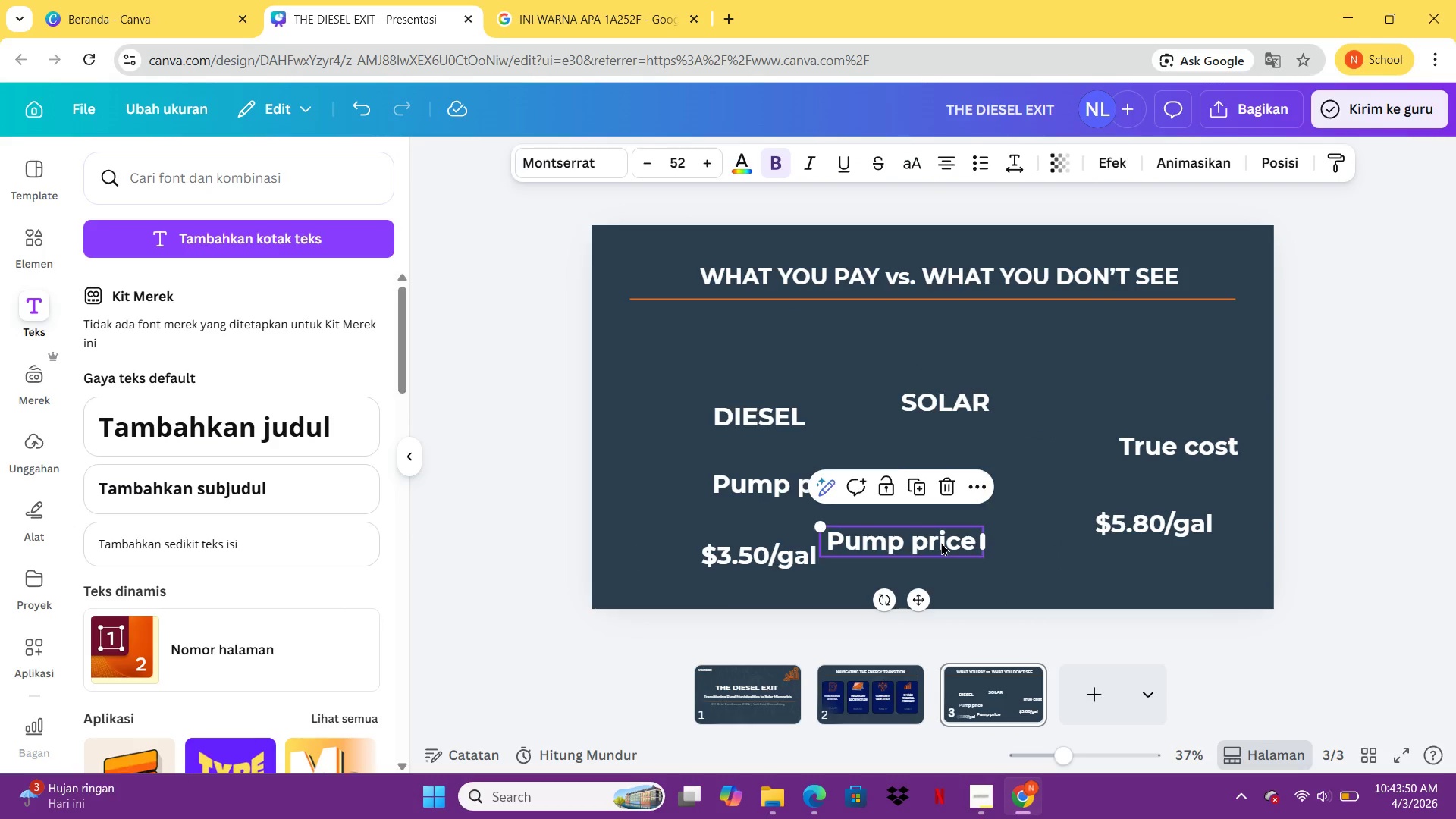 
left_click([941, 542])
 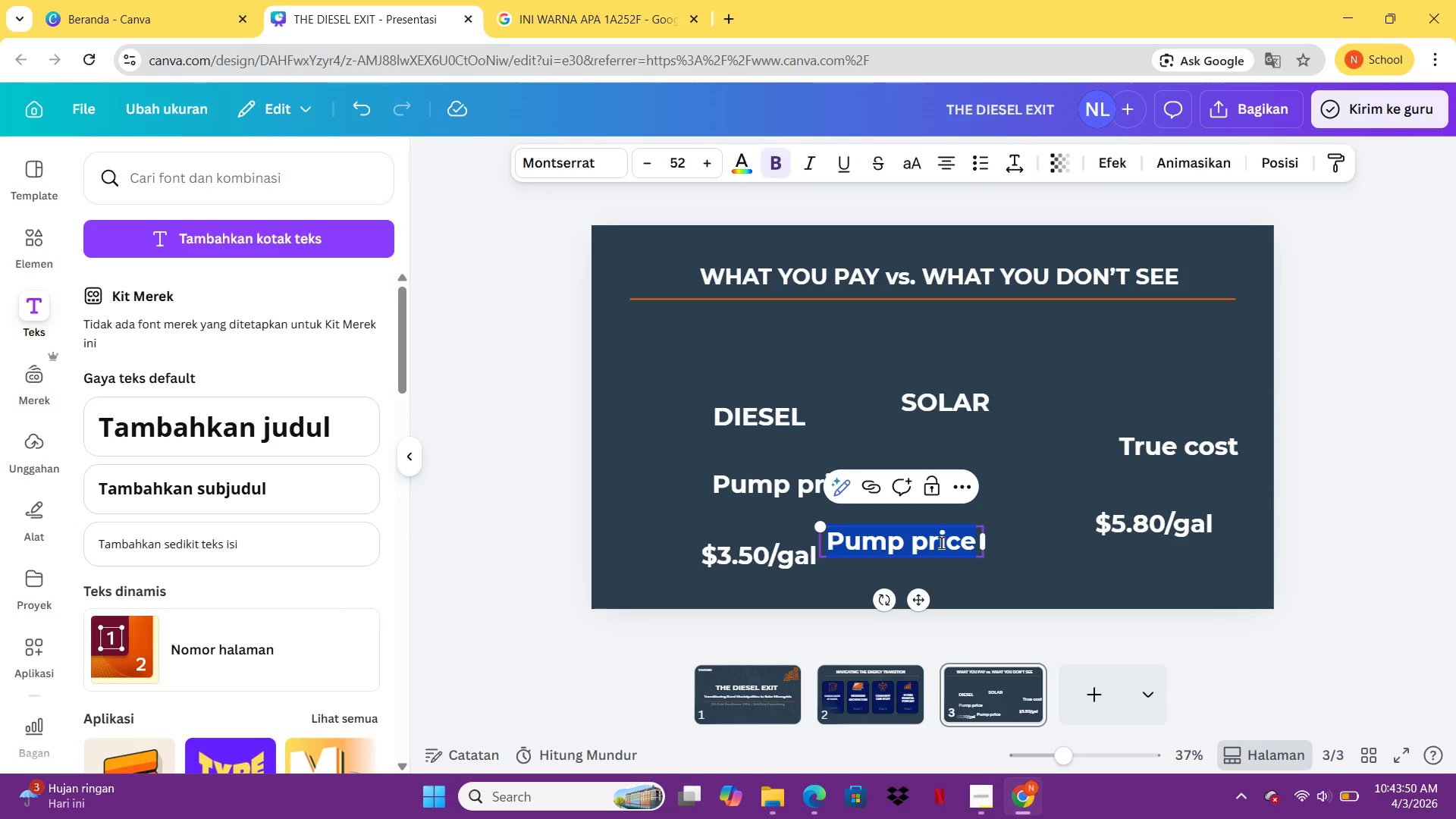 
type(The price at the pump is just )
 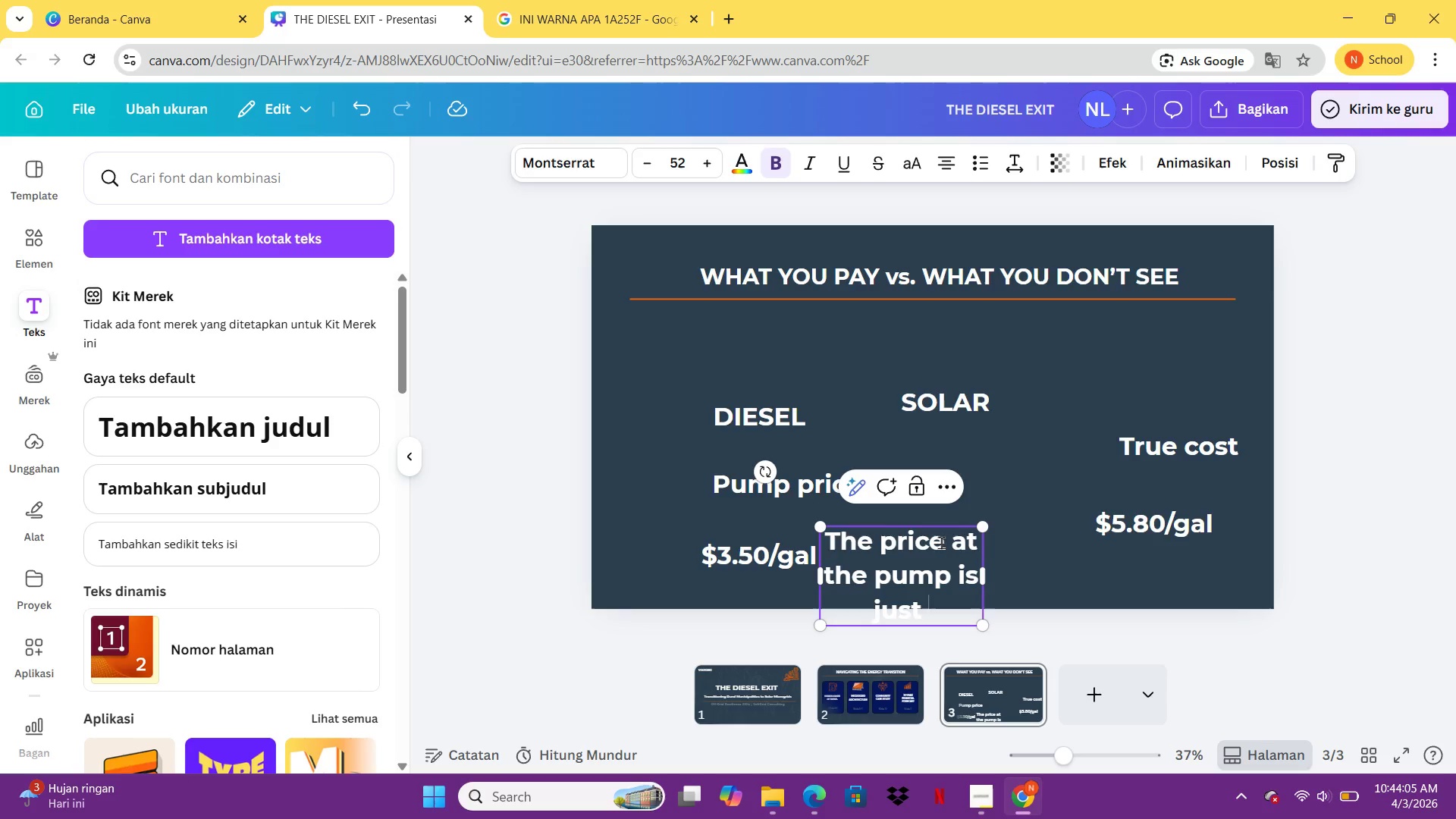 
wait(5.92)
 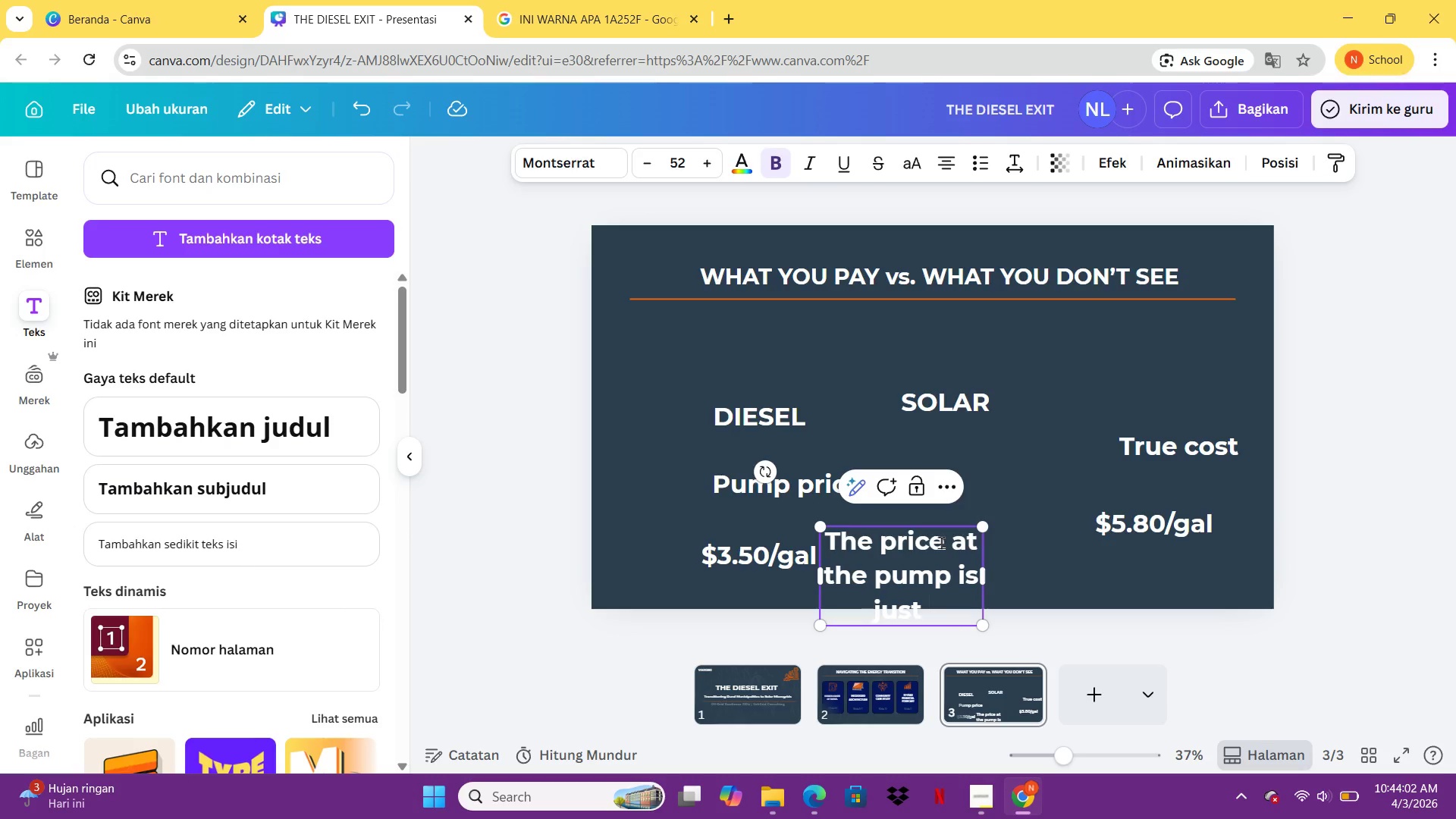 
type(the beginin)
key(Backspace)
key(Backspace)
type(ning)
 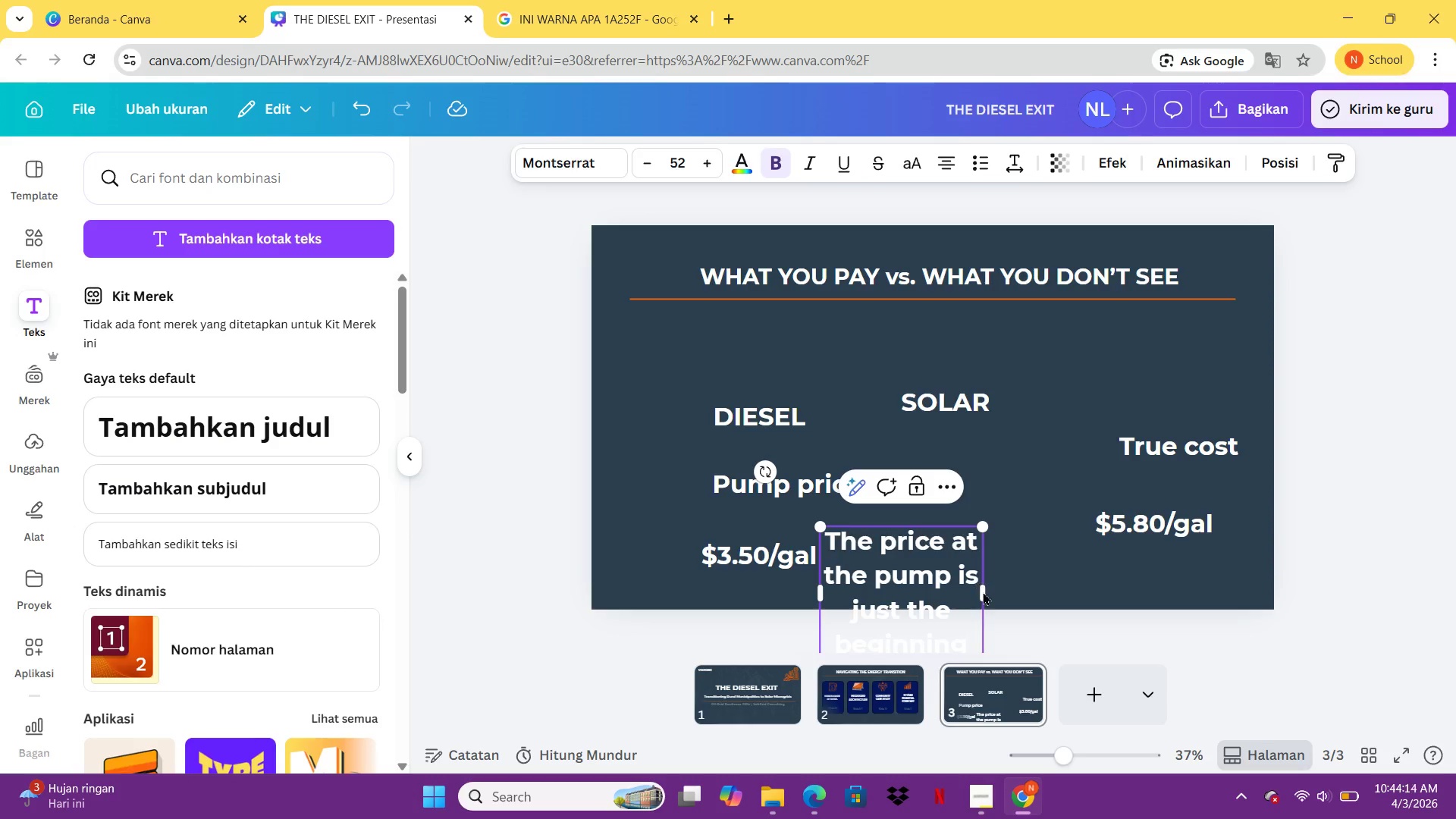 
left_click_drag(start_coordinate=[983, 592], to_coordinate=[1244, 591])
 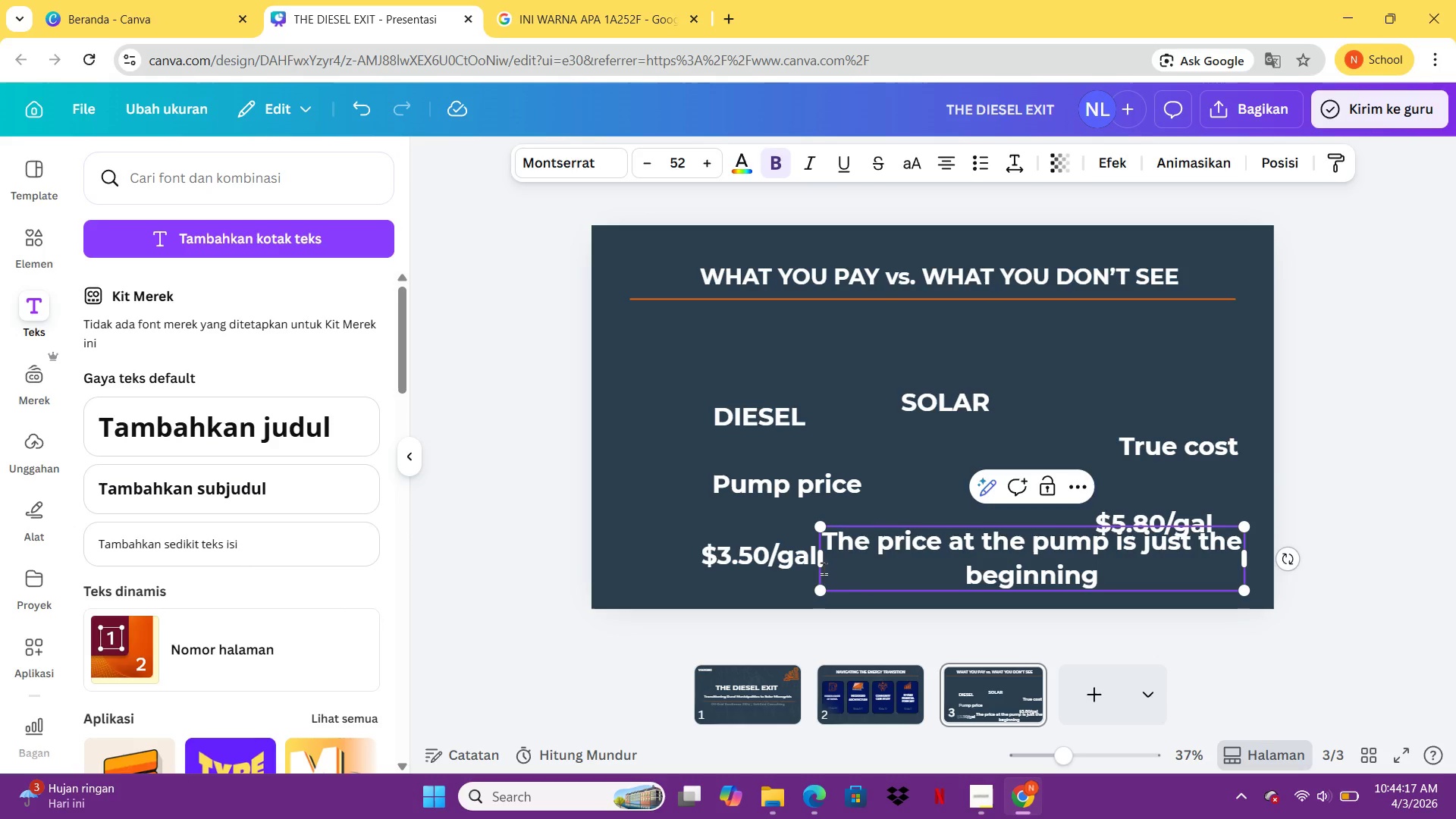 
left_click_drag(start_coordinate=[819, 565], to_coordinate=[668, 548])
 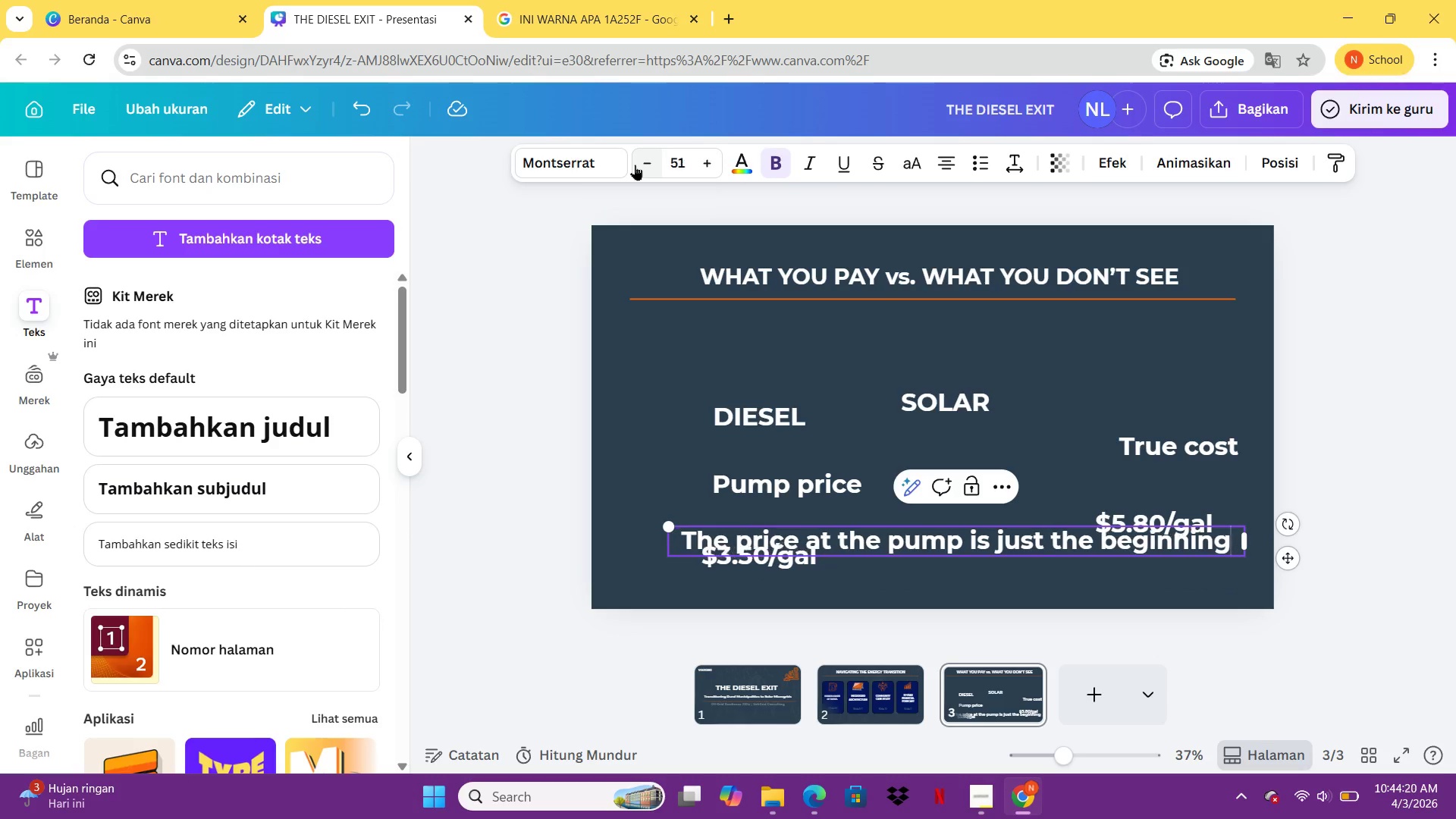 
double_click([635, 165])
 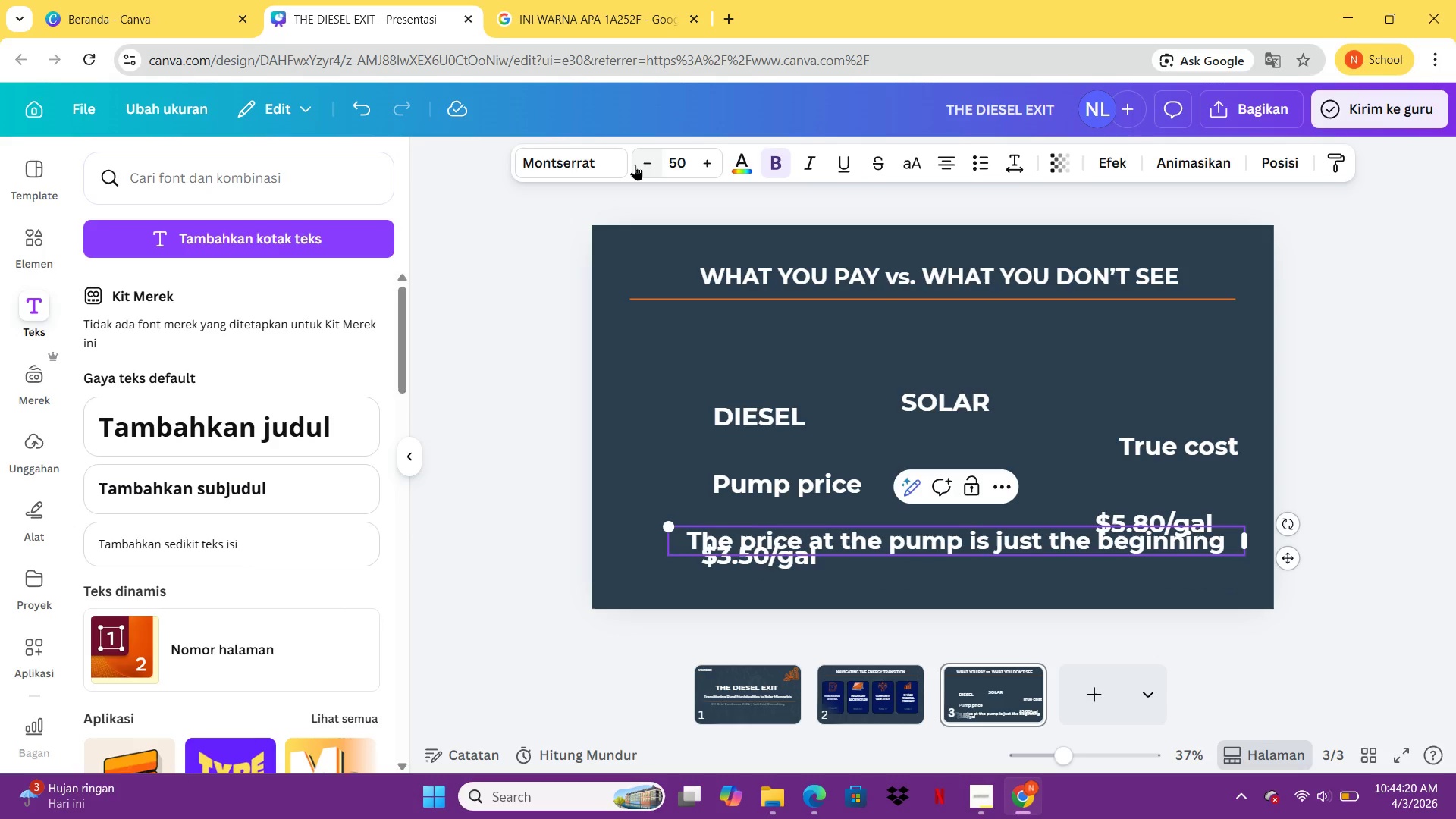 
triple_click([635, 165])
 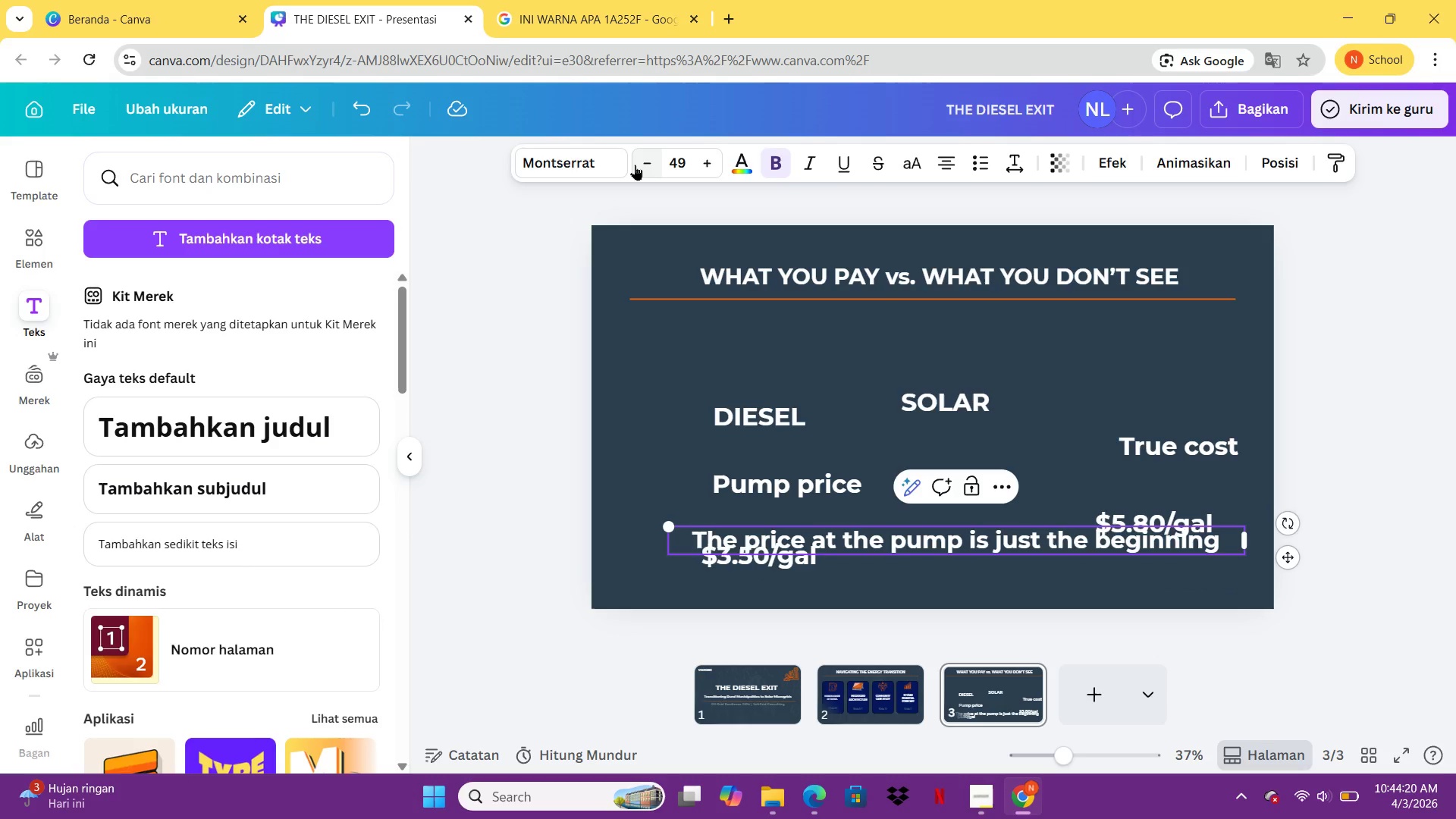 
triple_click([635, 165])
 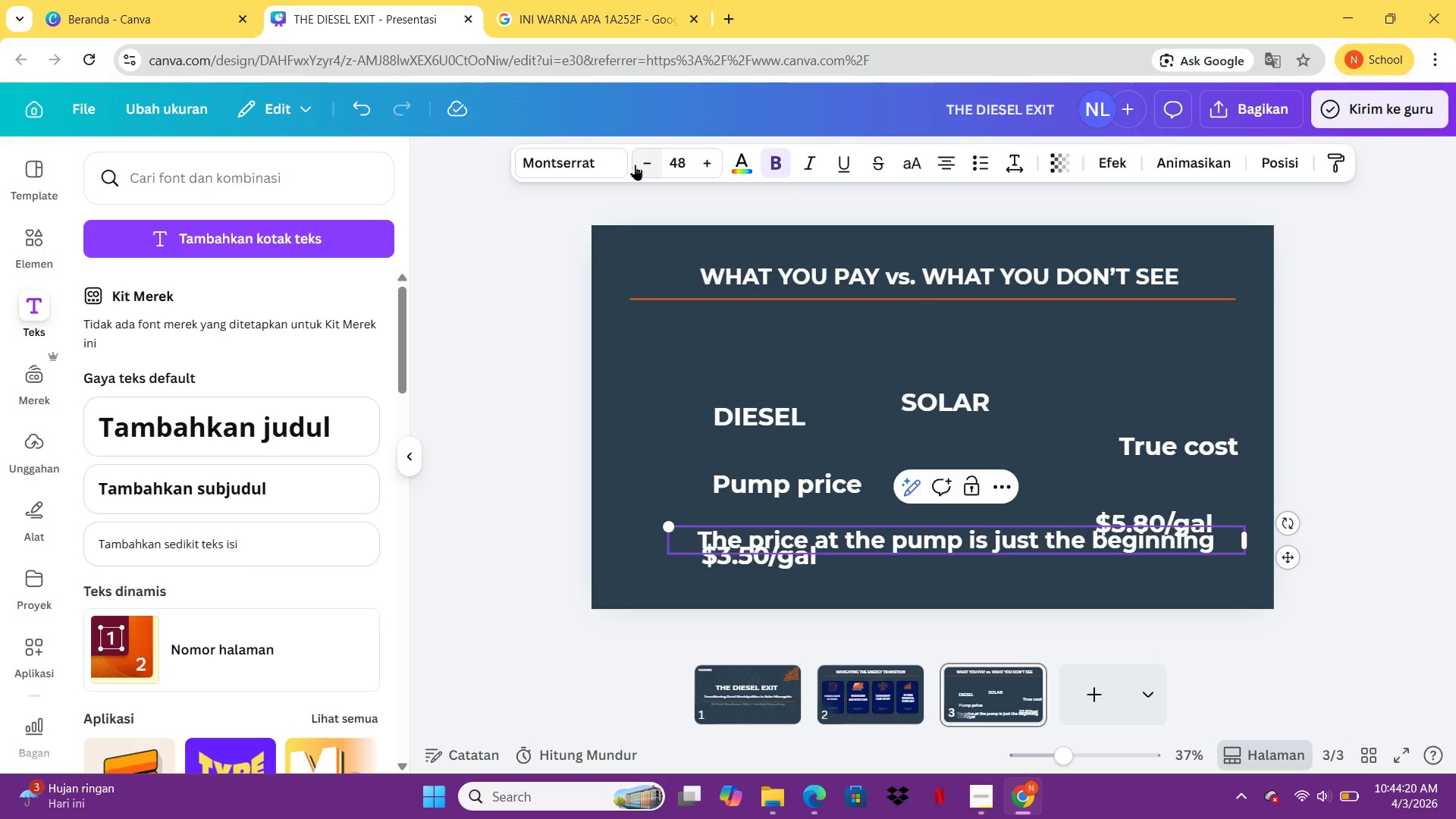 
triple_click([635, 165])
 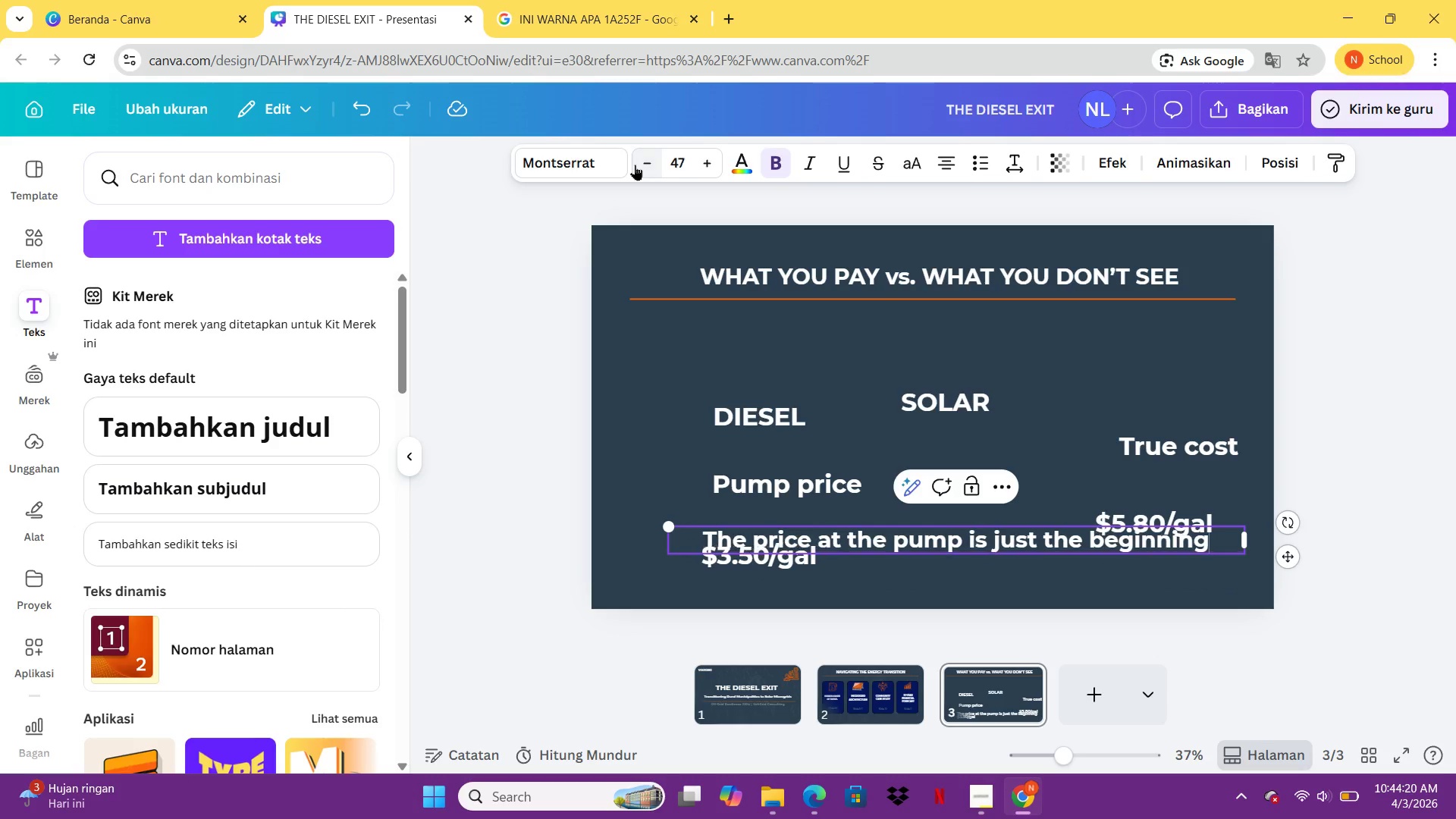 
triple_click([635, 165])
 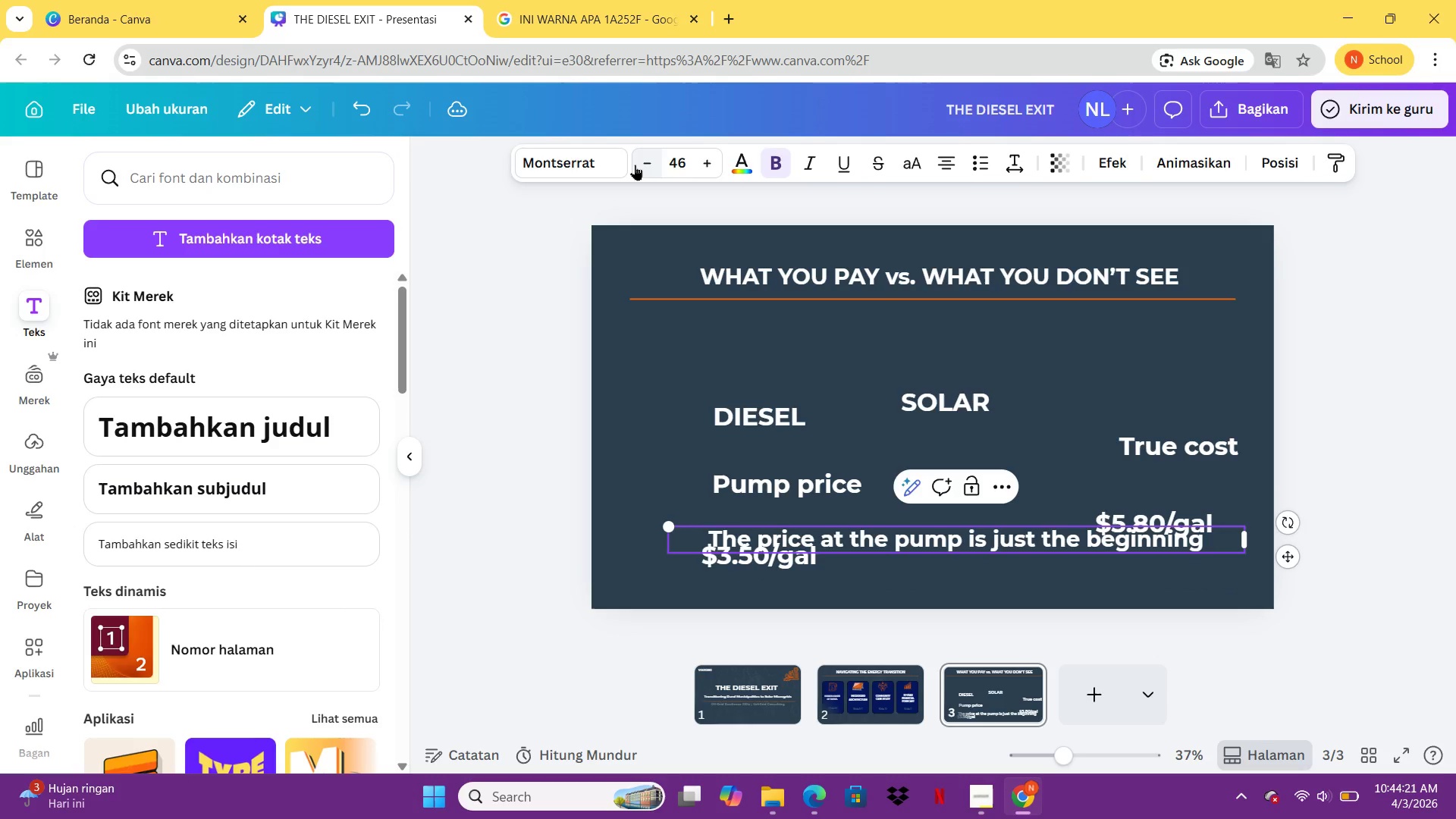 
triple_click([635, 165])
 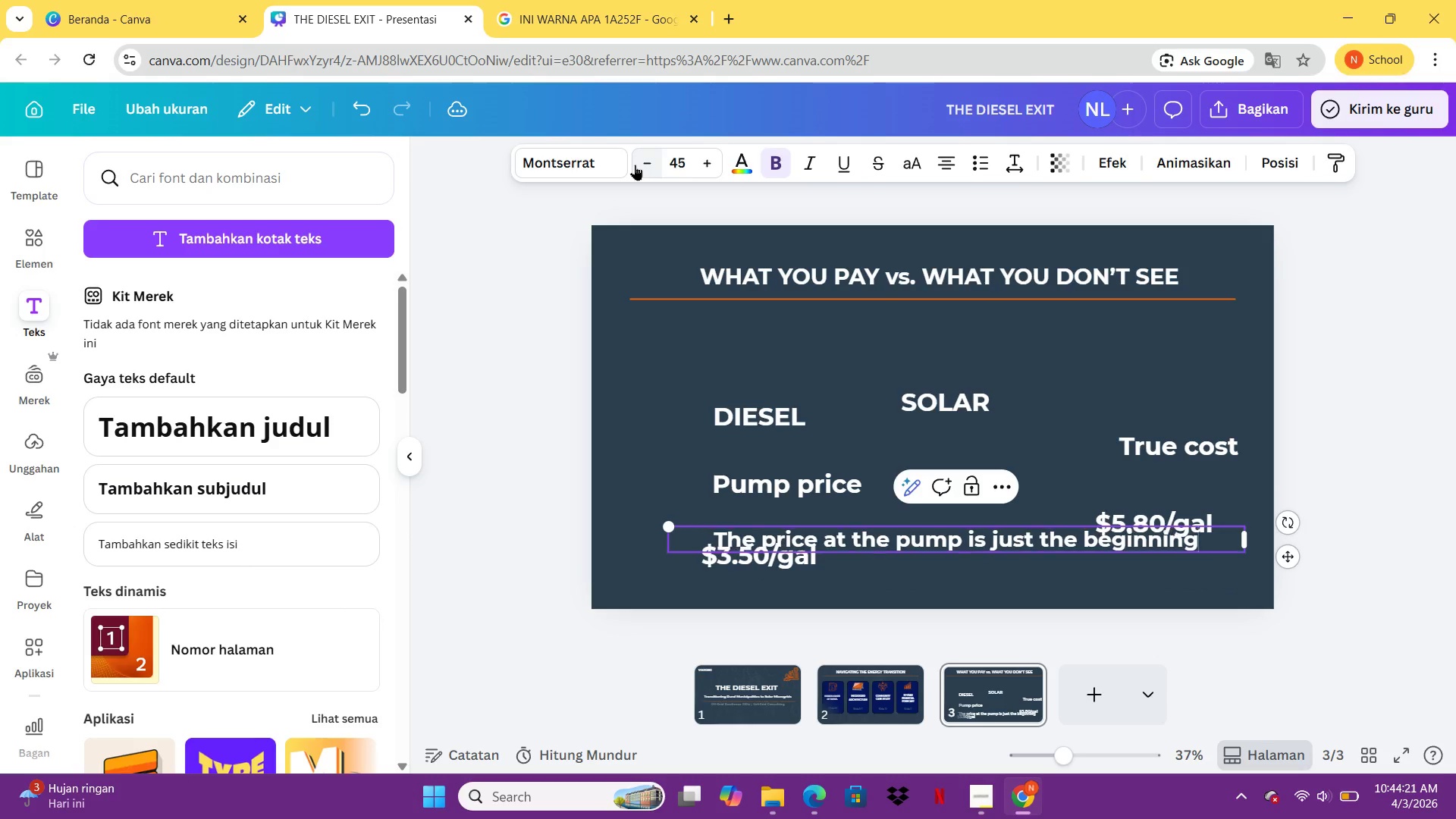 
triple_click([635, 165])
 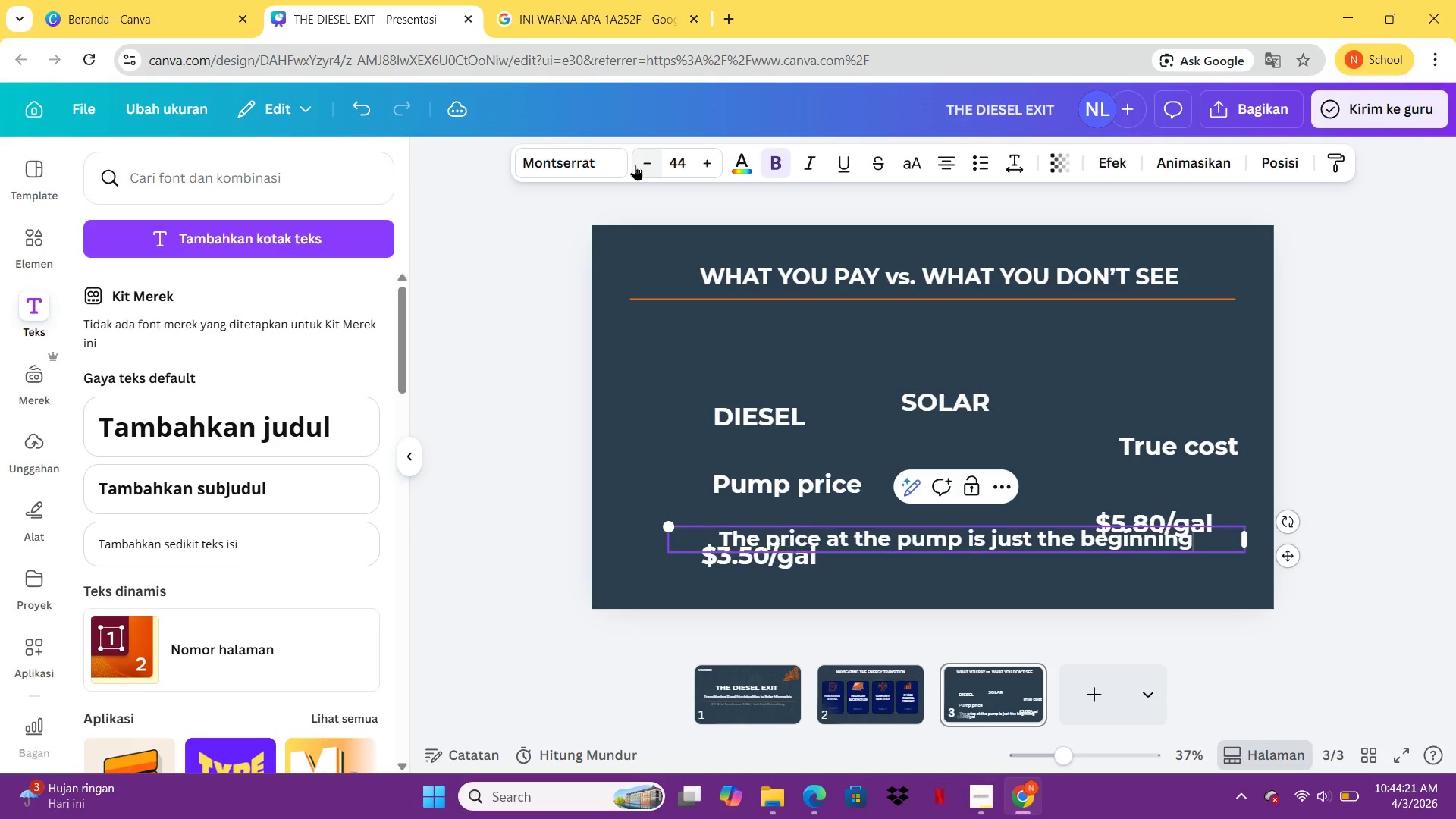 
triple_click([635, 165])
 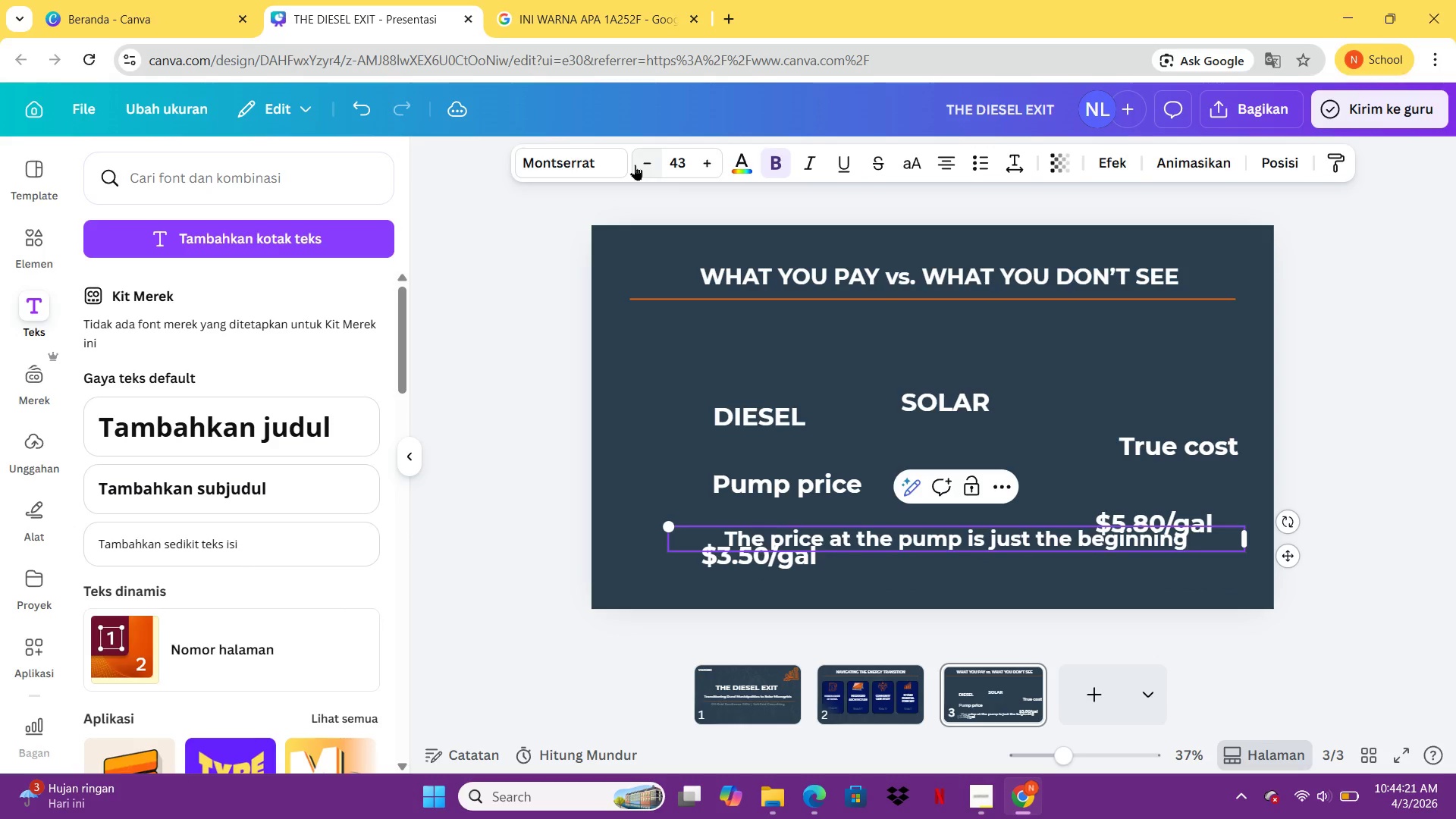 
triple_click([635, 165])
 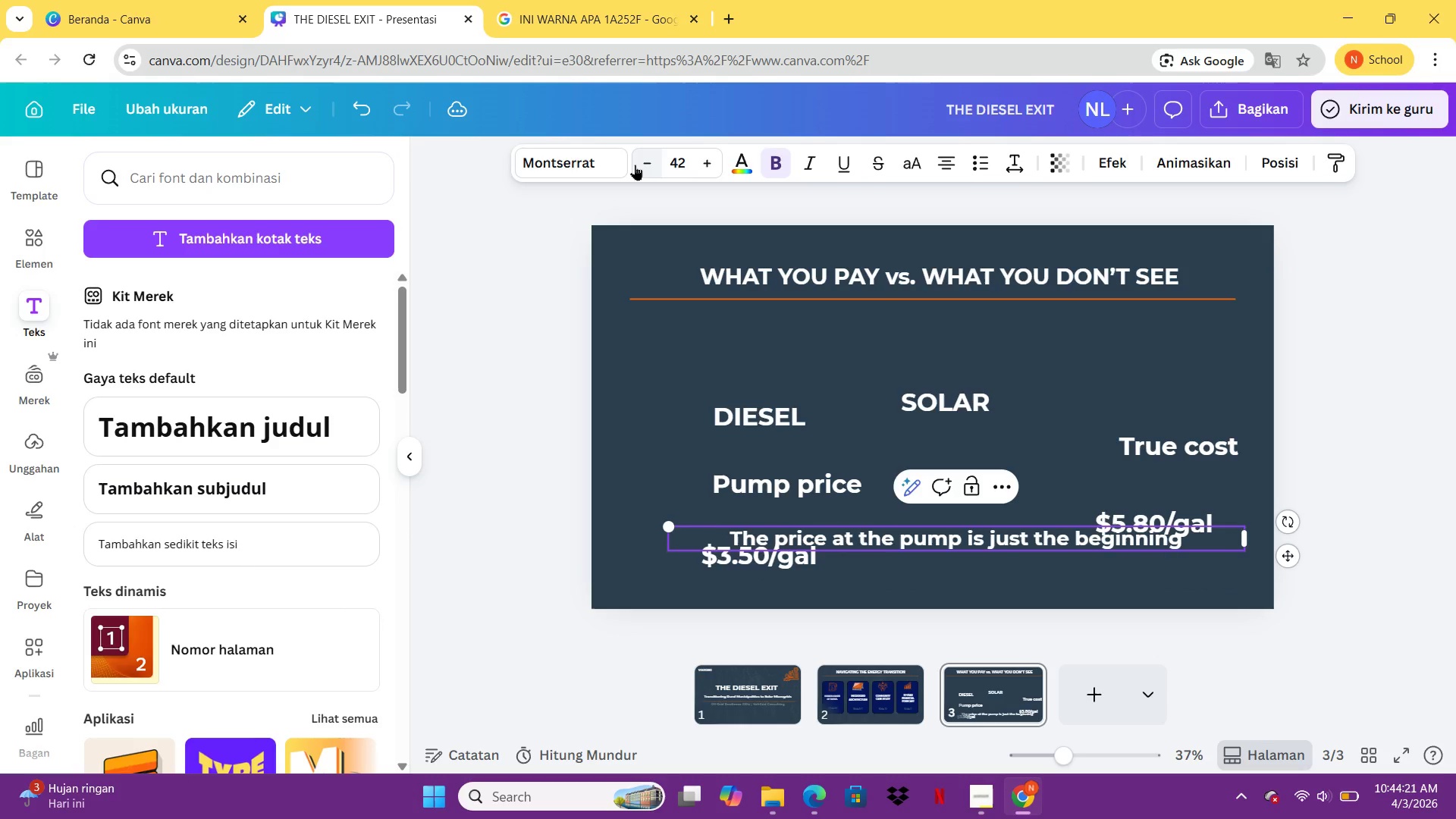 
triple_click([635, 165])
 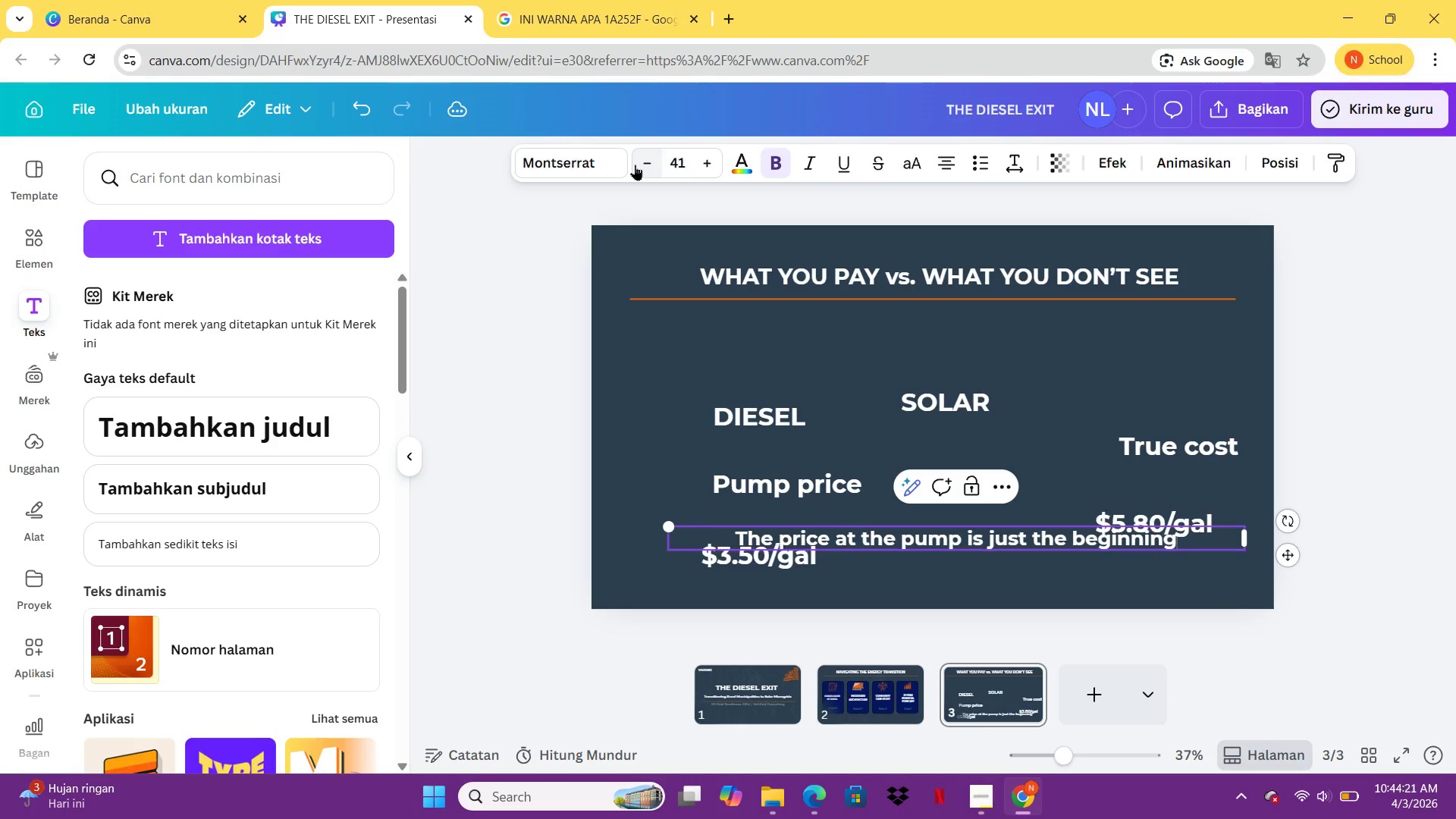 
triple_click([635, 165])
 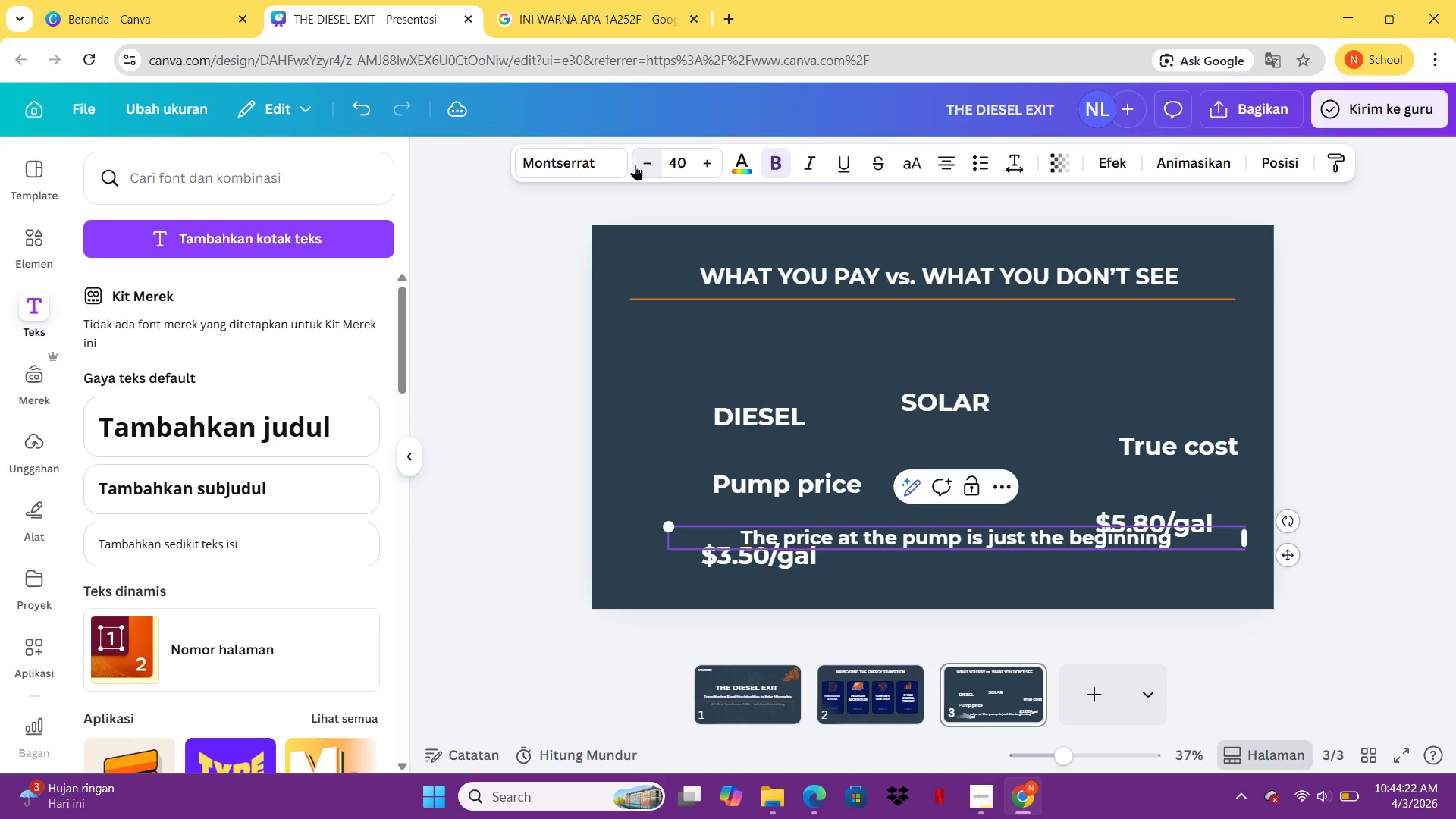 
triple_click([635, 165])
 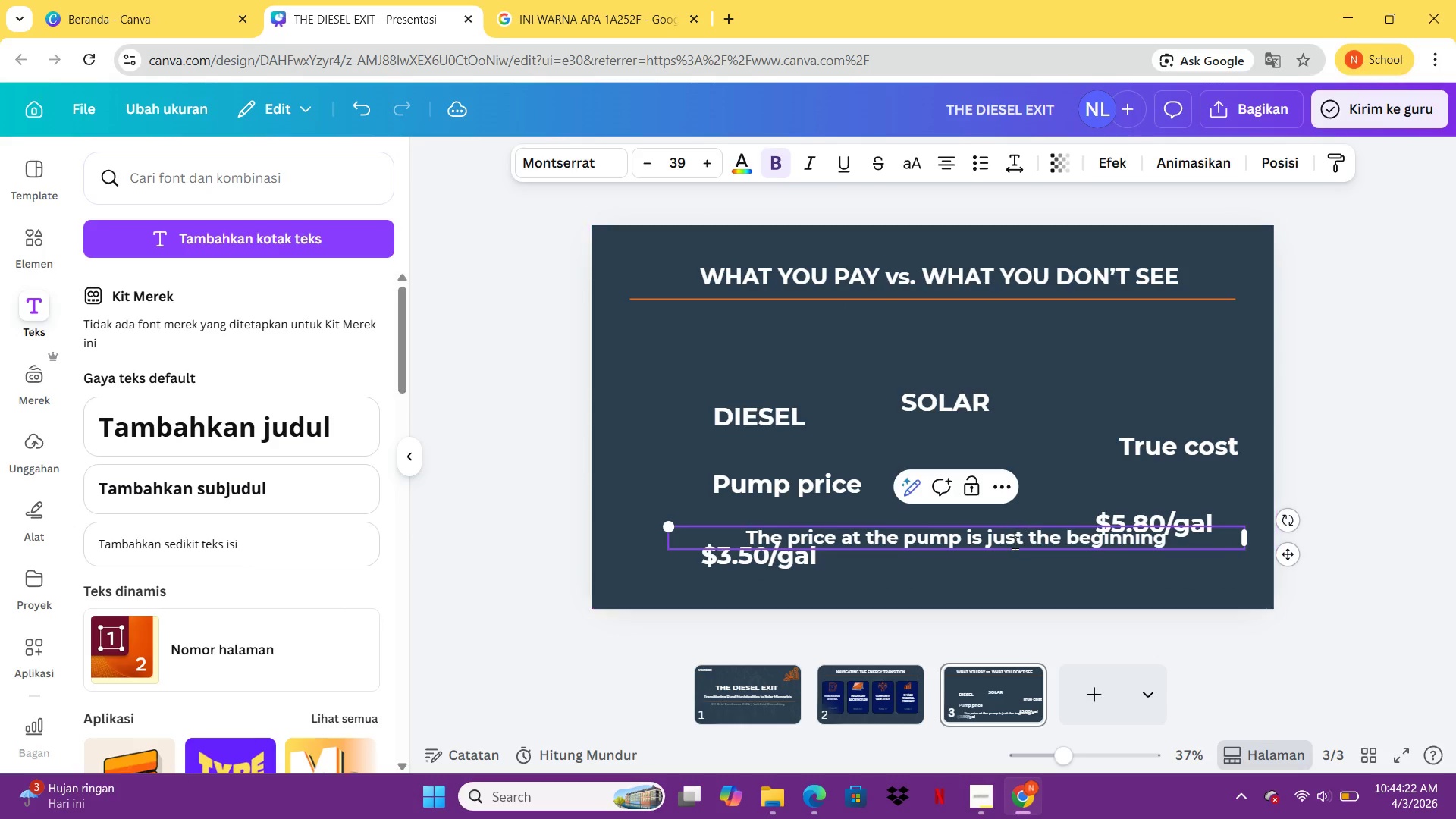 
left_click_drag(start_coordinate=[1015, 542], to_coordinate=[1021, 576])
 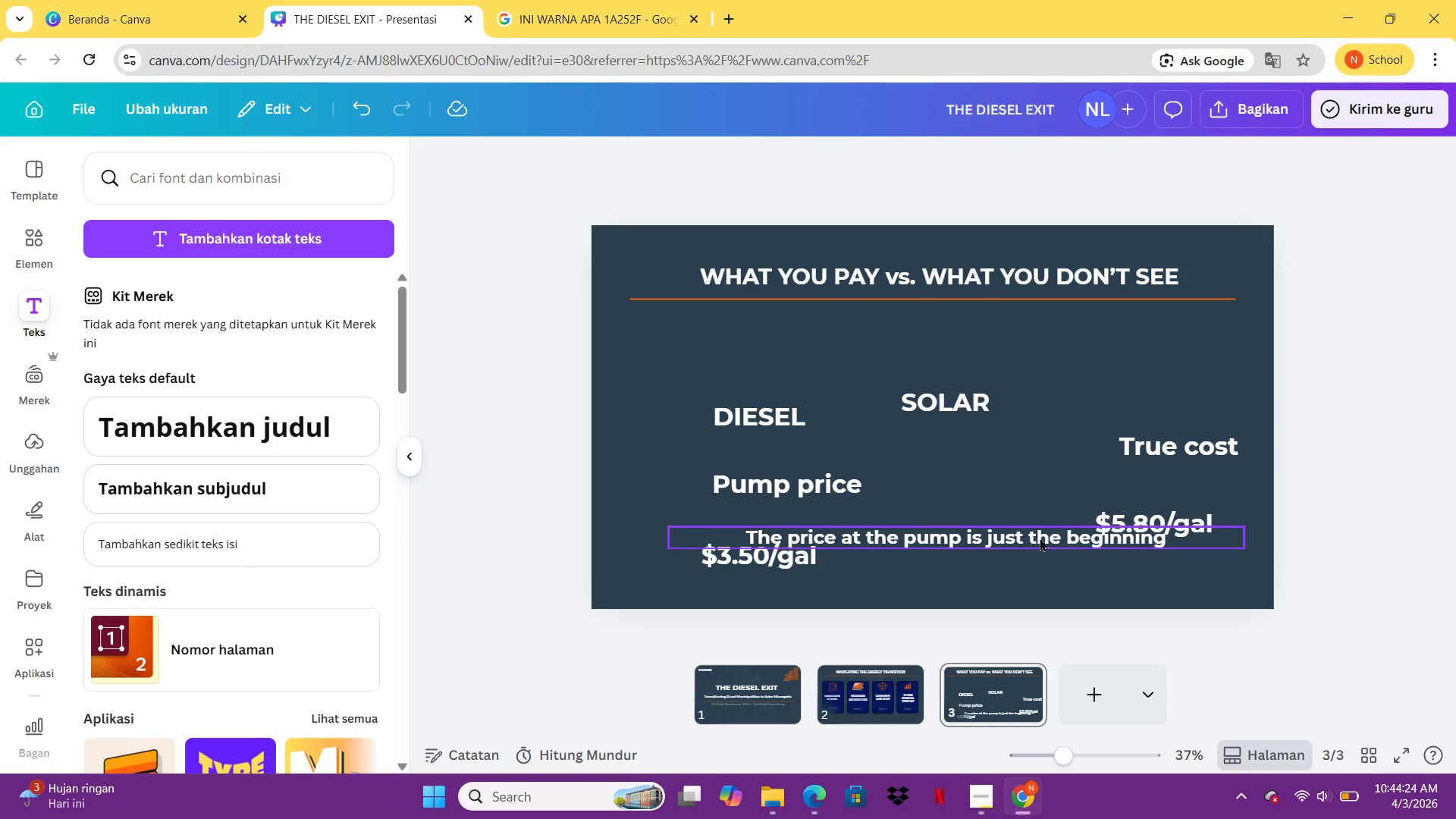 
left_click_drag(start_coordinate=[1037, 535], to_coordinate=[1035, 588])
 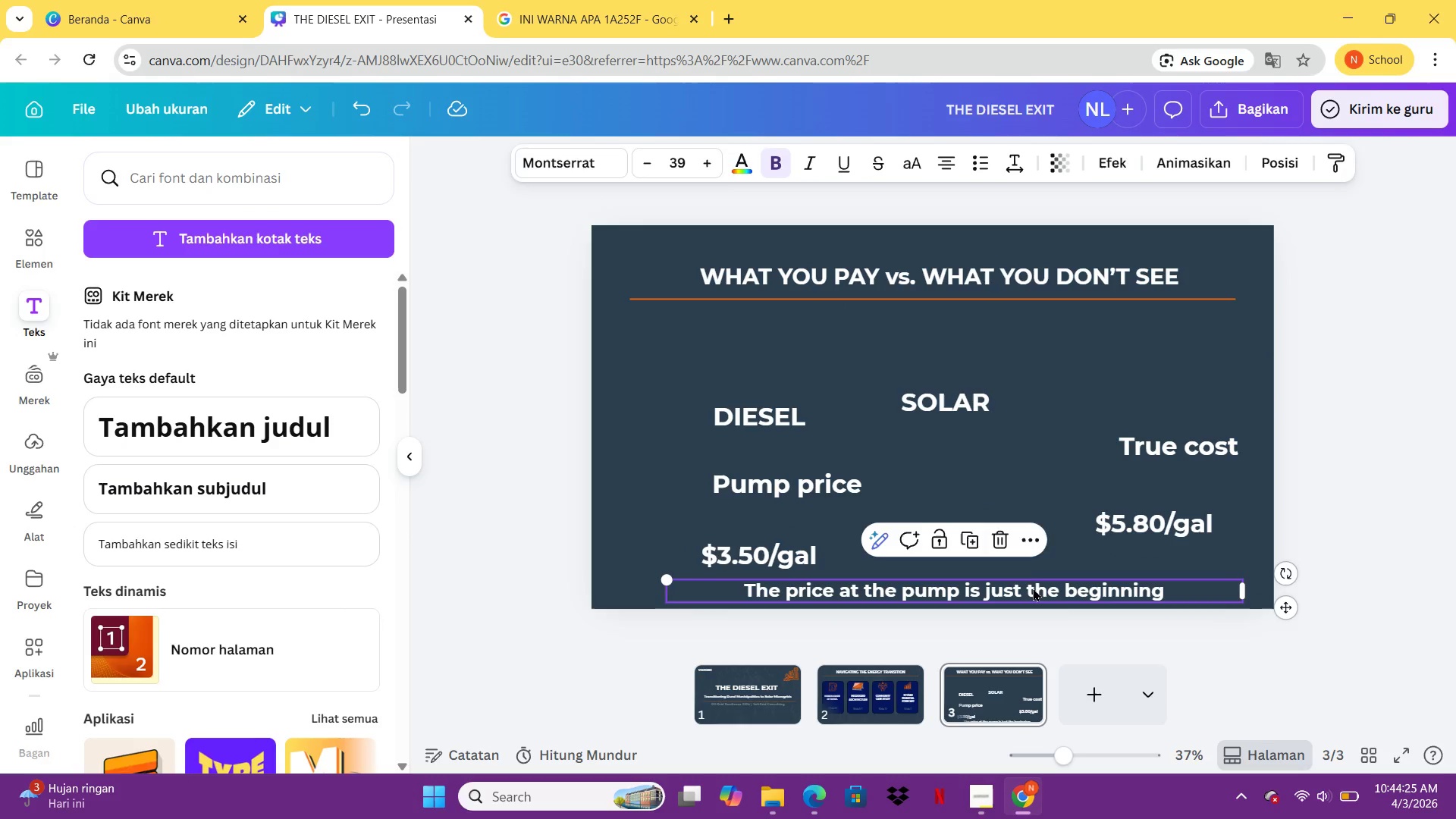 
left_click([1033, 588])
 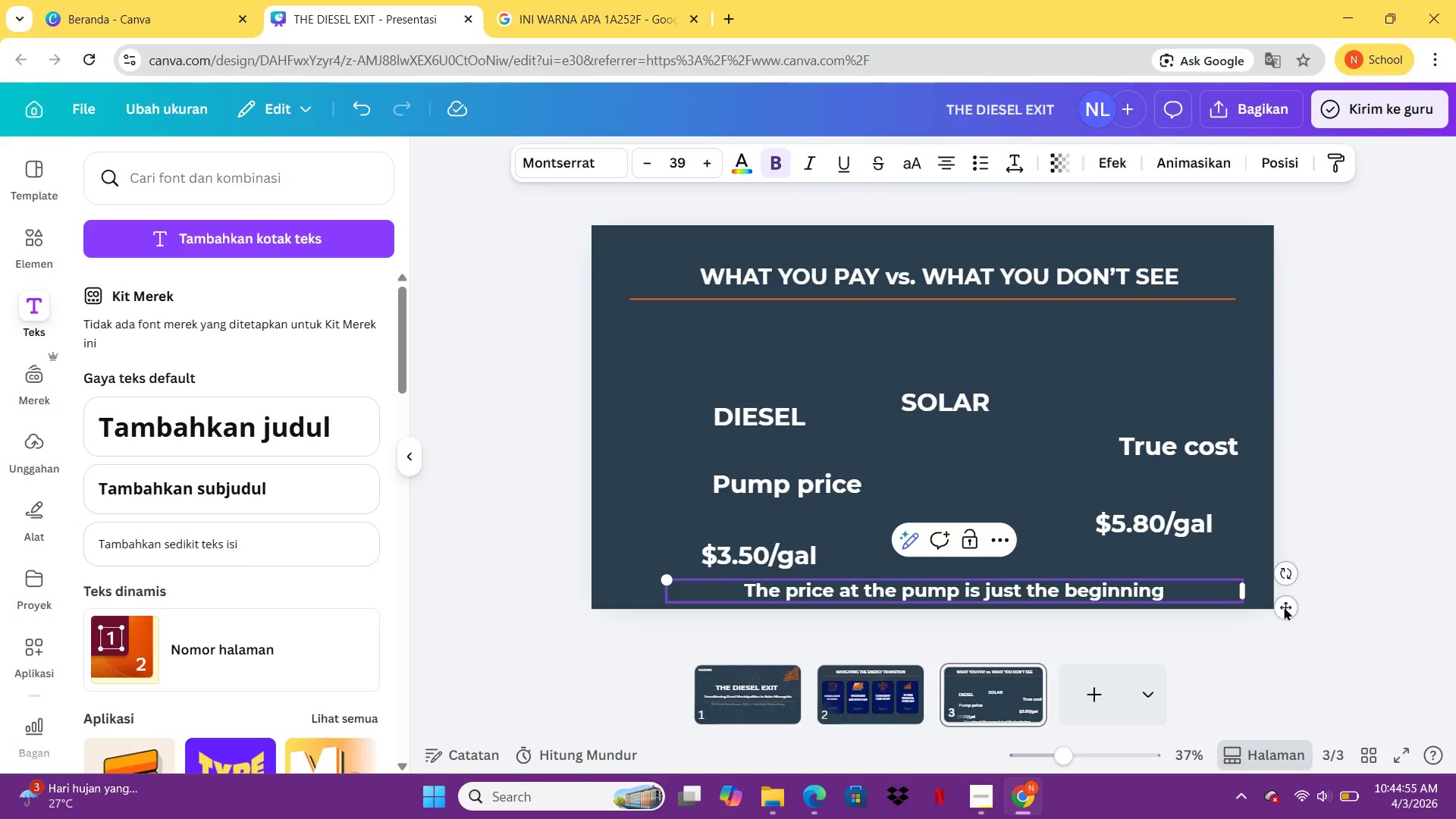 
wait(35.44)
 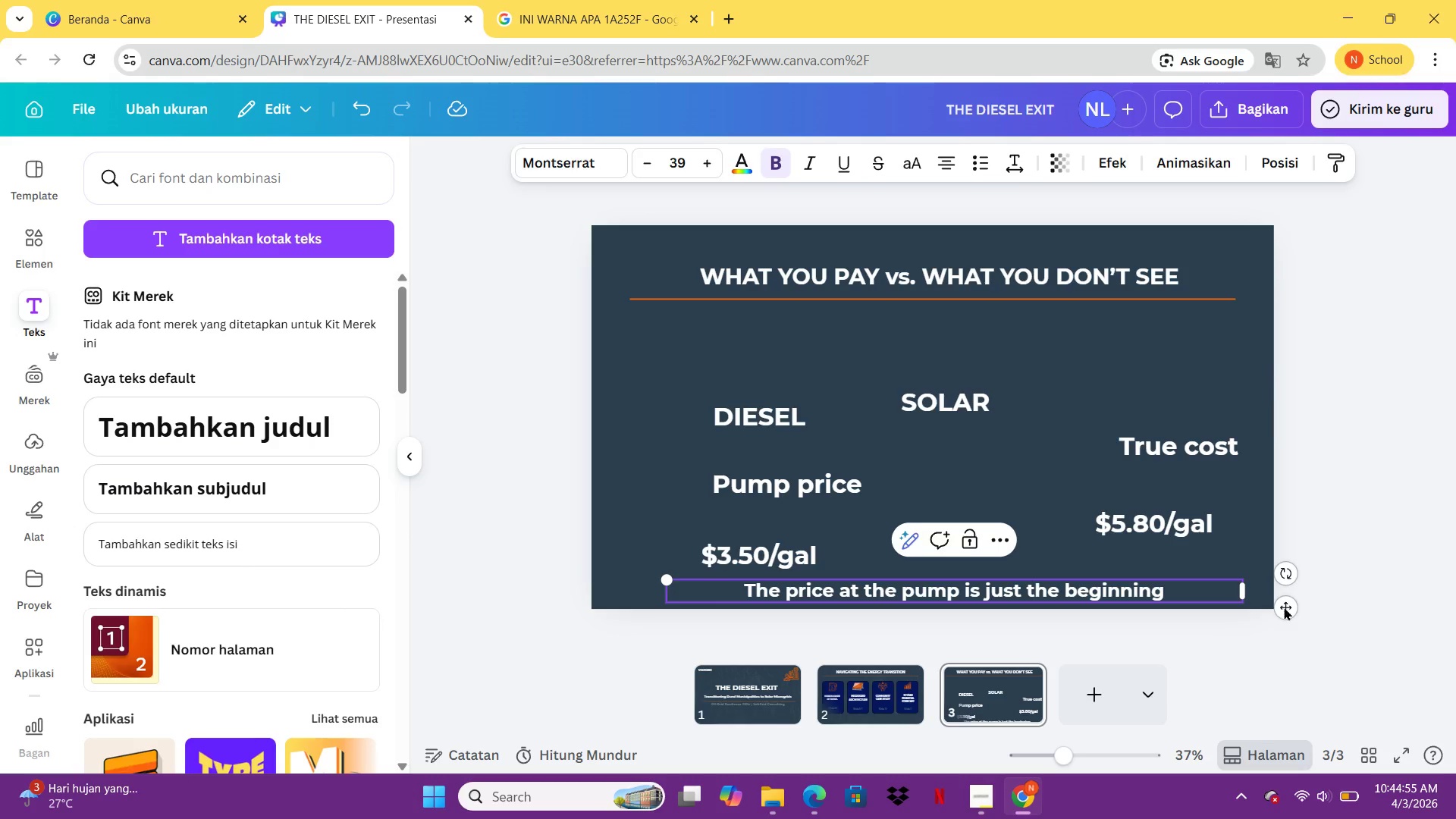 
double_click([34, 535])
 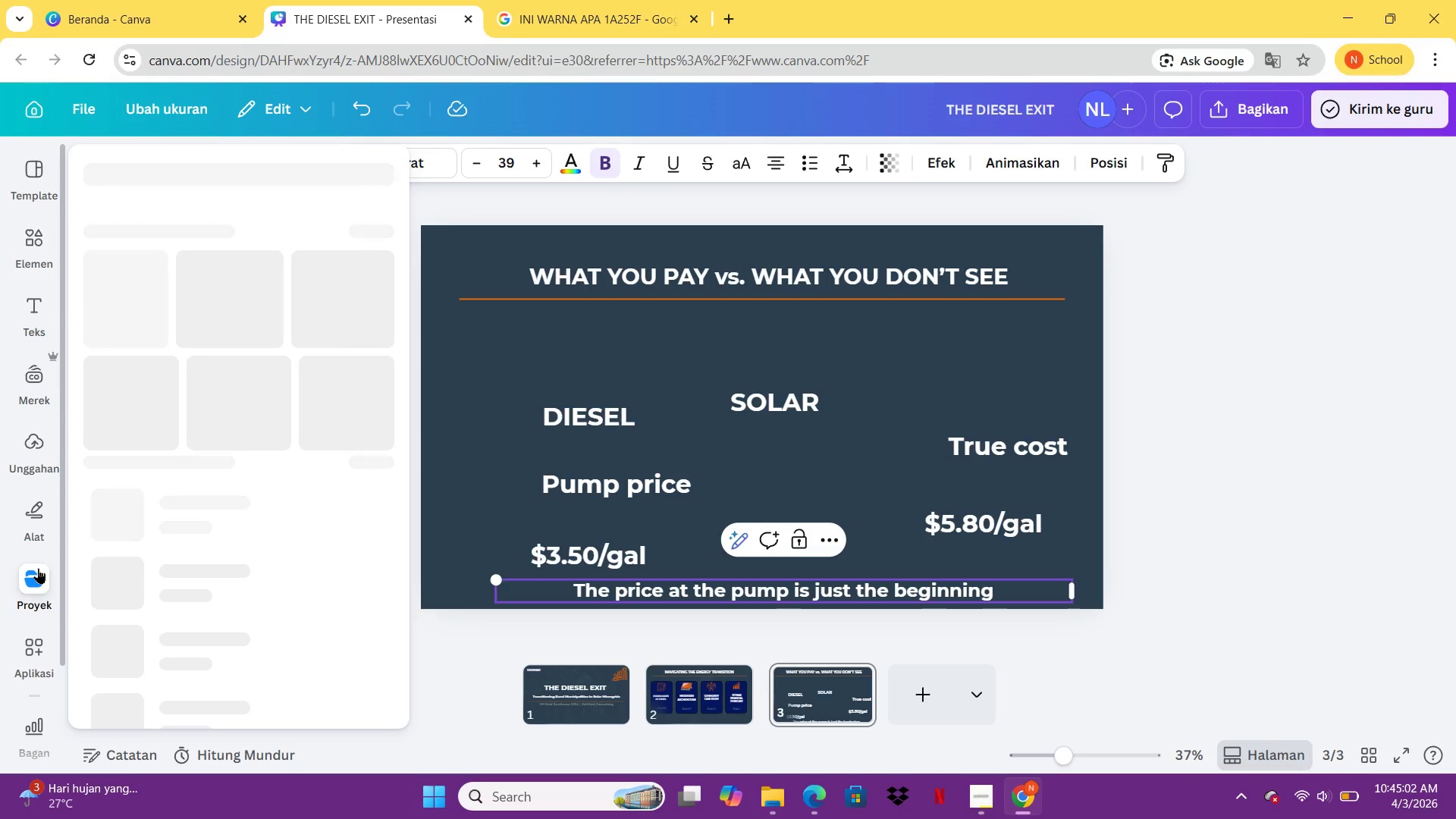 
left_click([32, 501])
 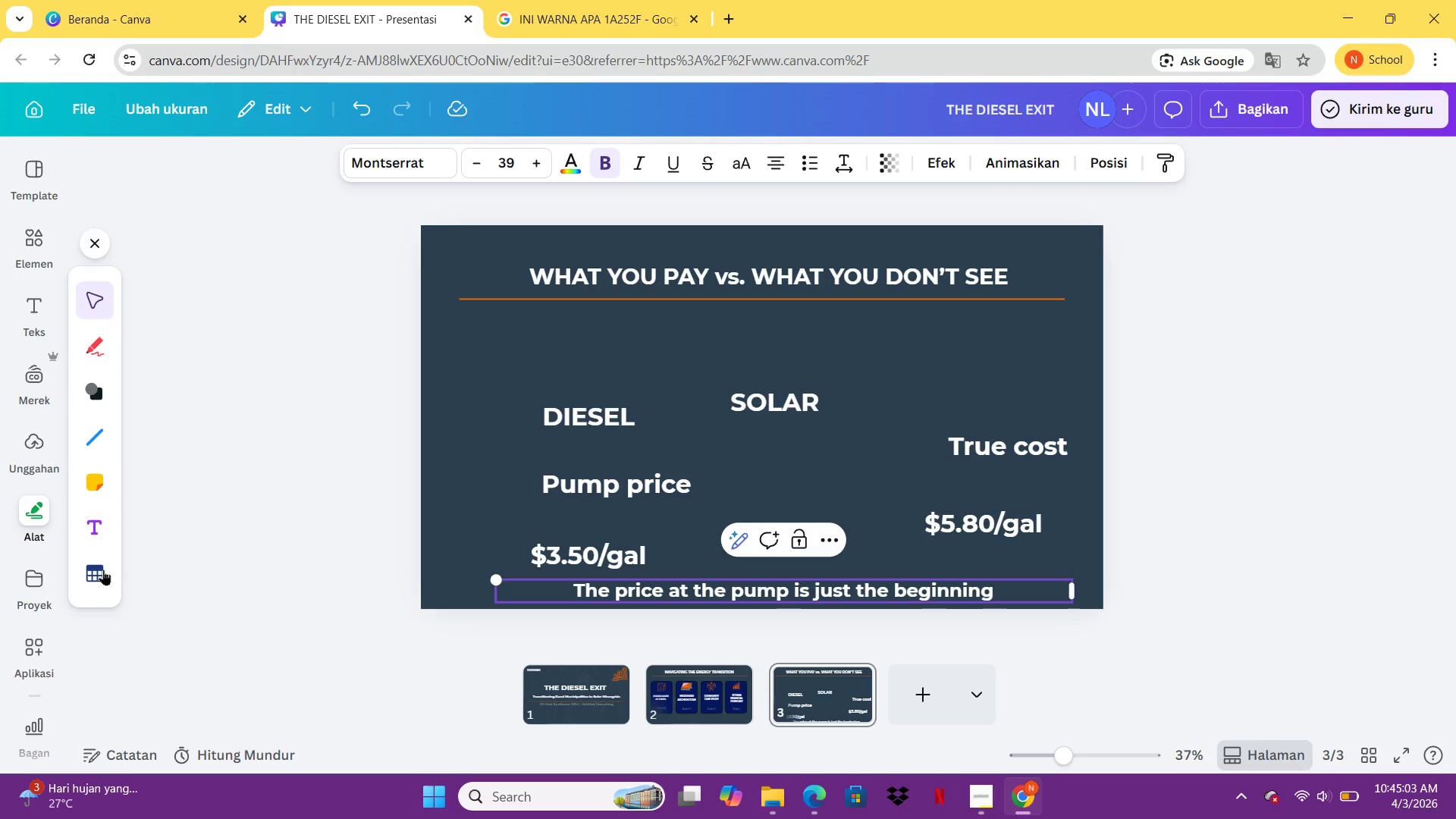 
left_click([96, 573])
 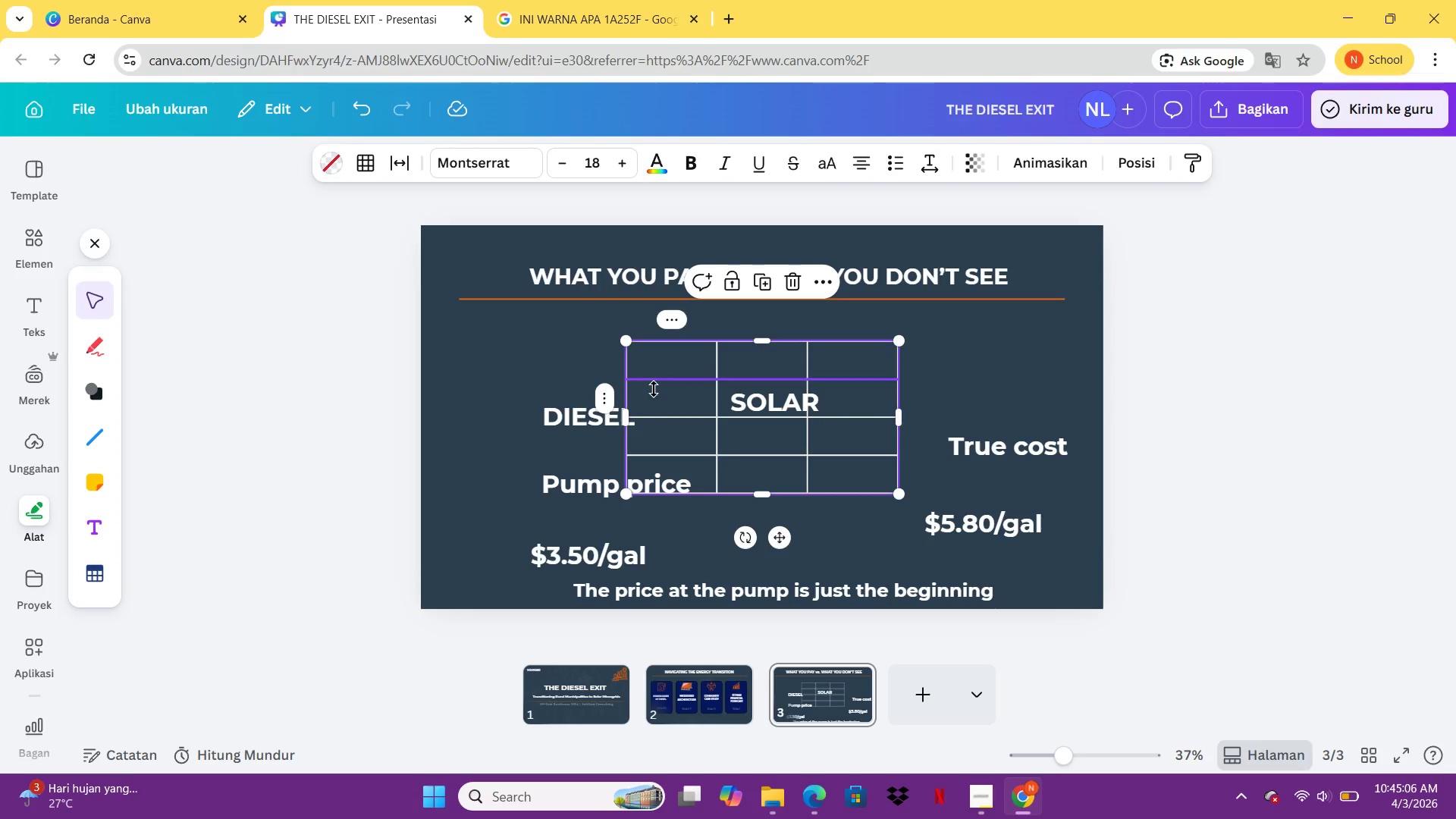 
left_click_drag(start_coordinate=[653, 397], to_coordinate=[679, 406])
 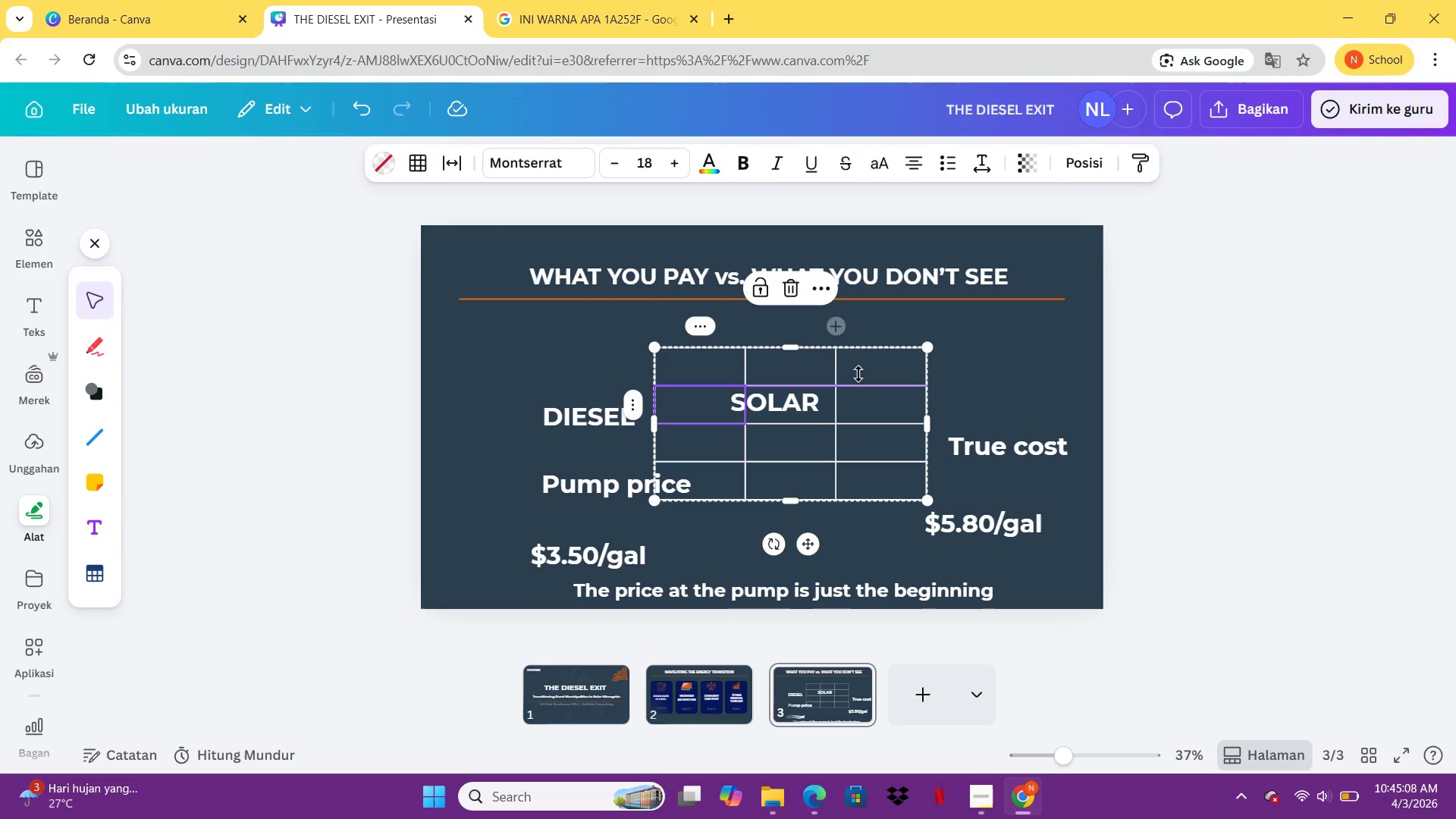 
left_click_drag(start_coordinate=[872, 372], to_coordinate=[878, 428])
 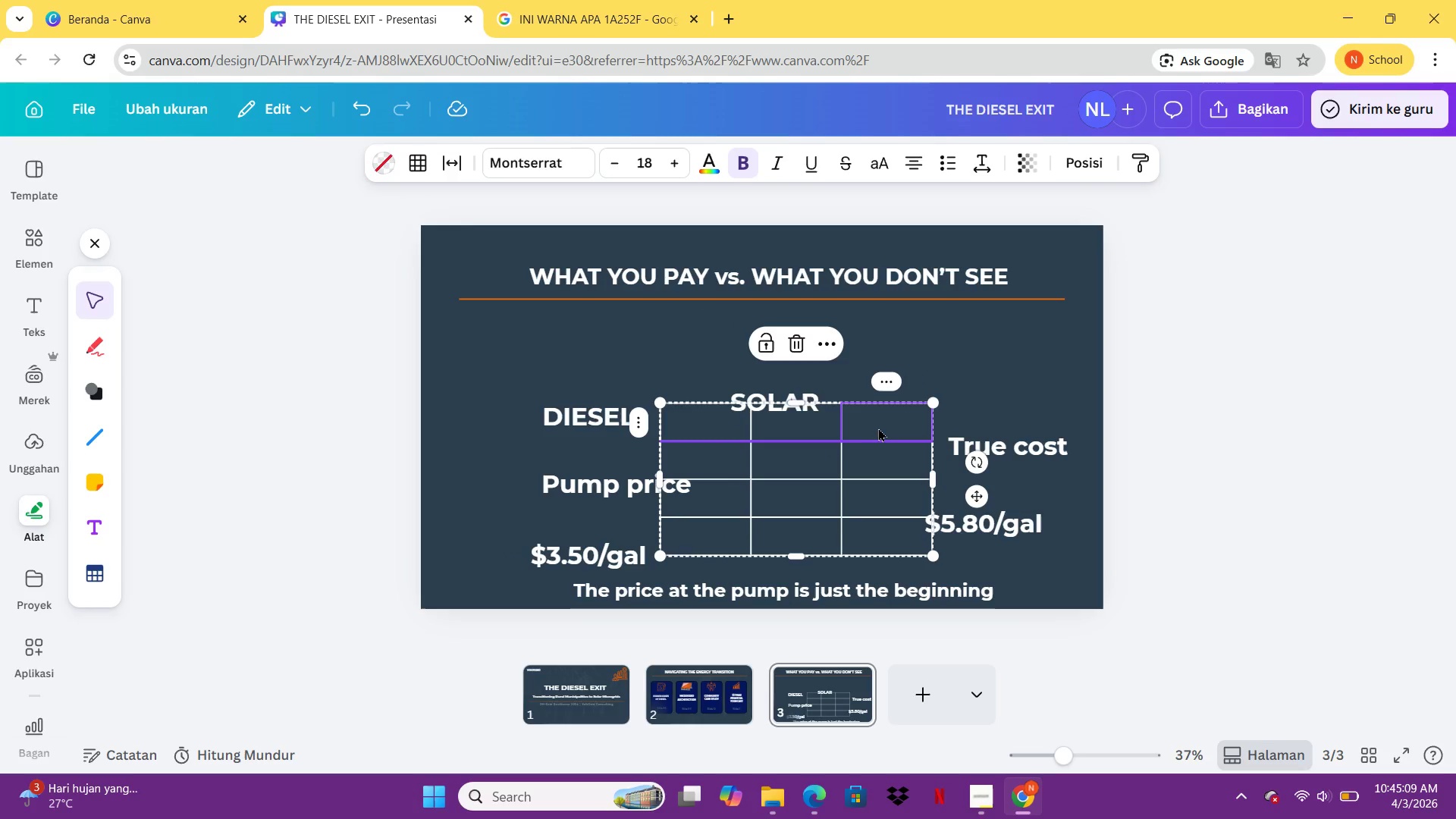 
left_click([878, 428])
 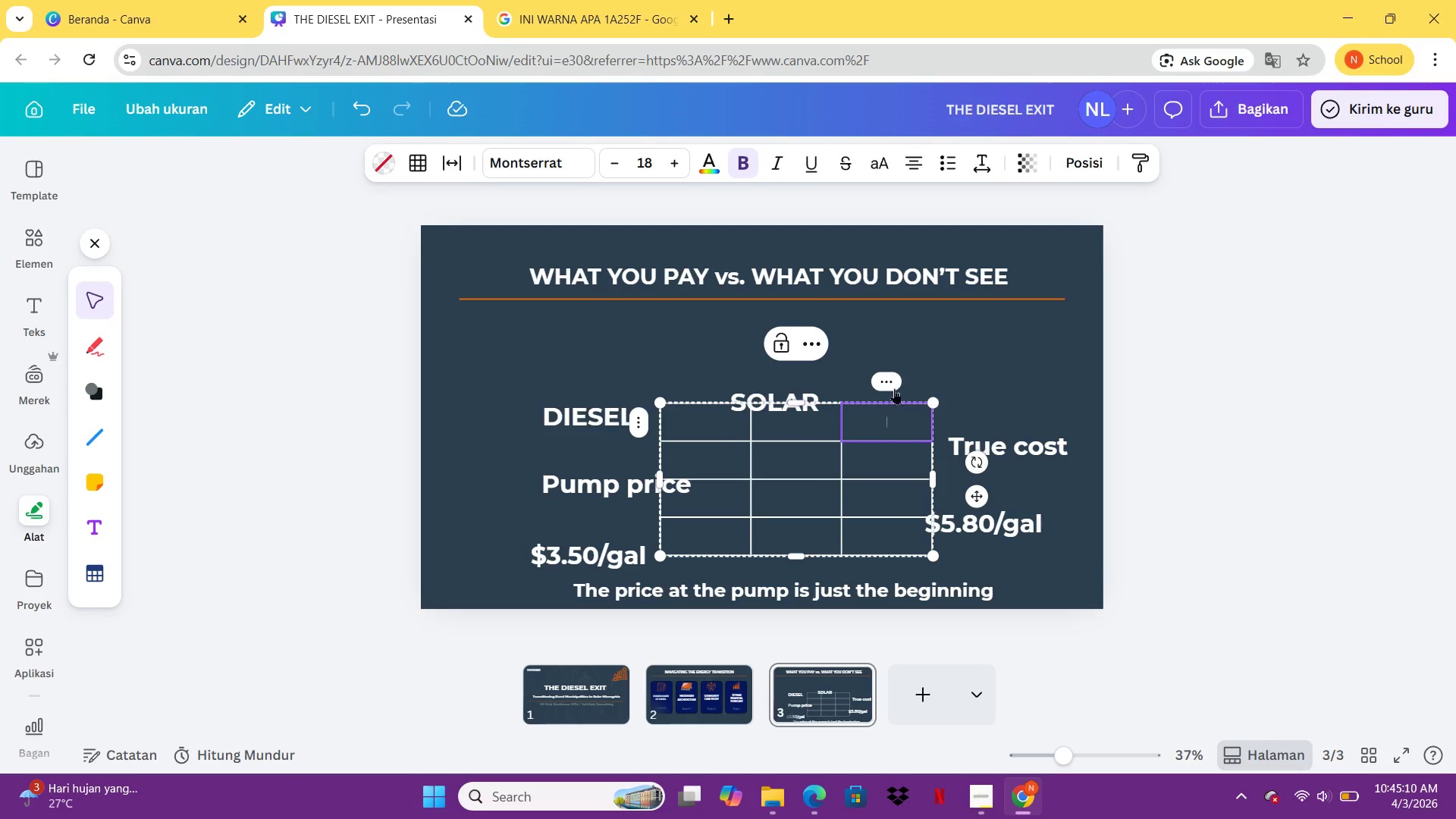 
left_click([893, 384])
 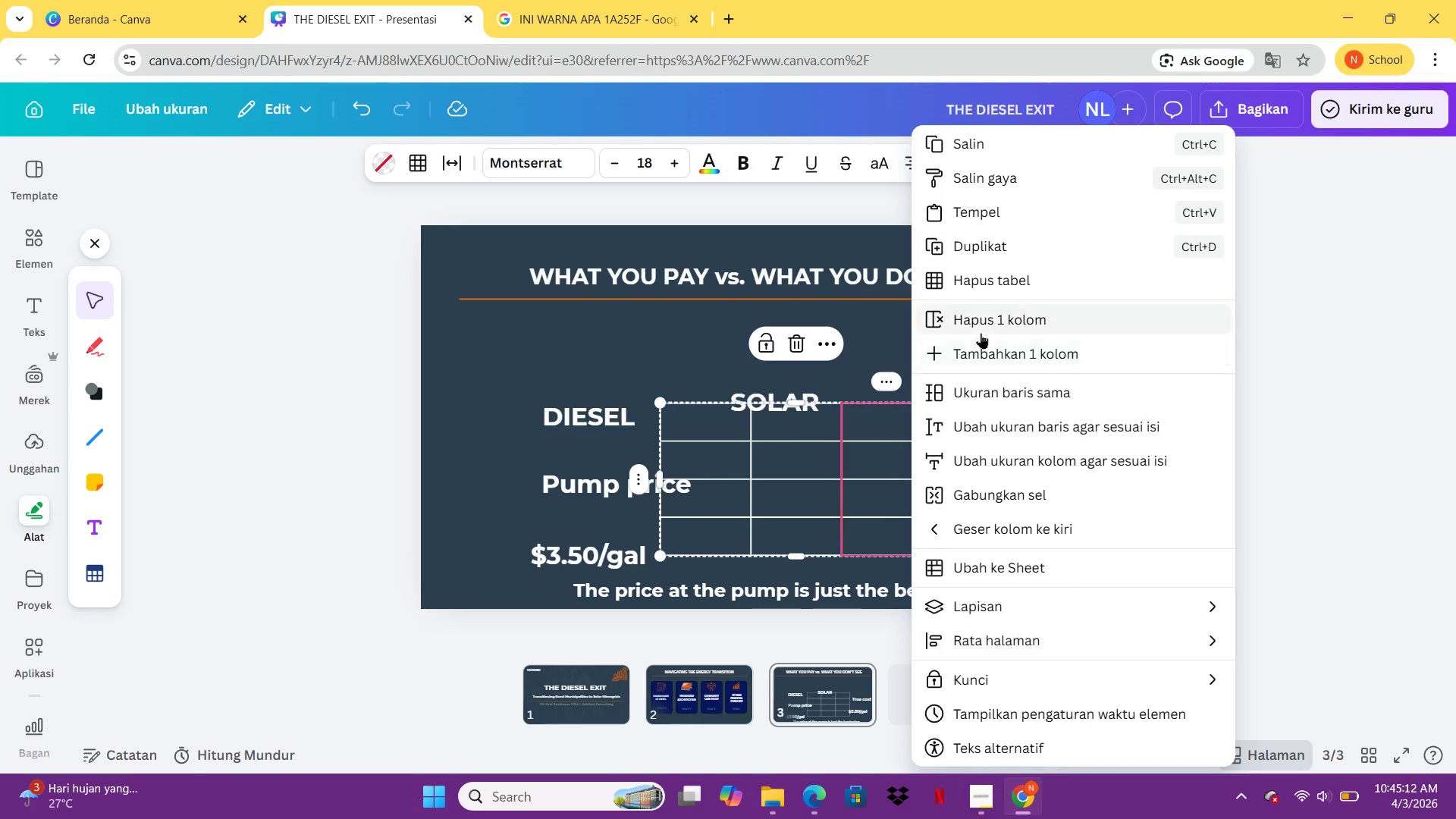 
left_click([981, 326])
 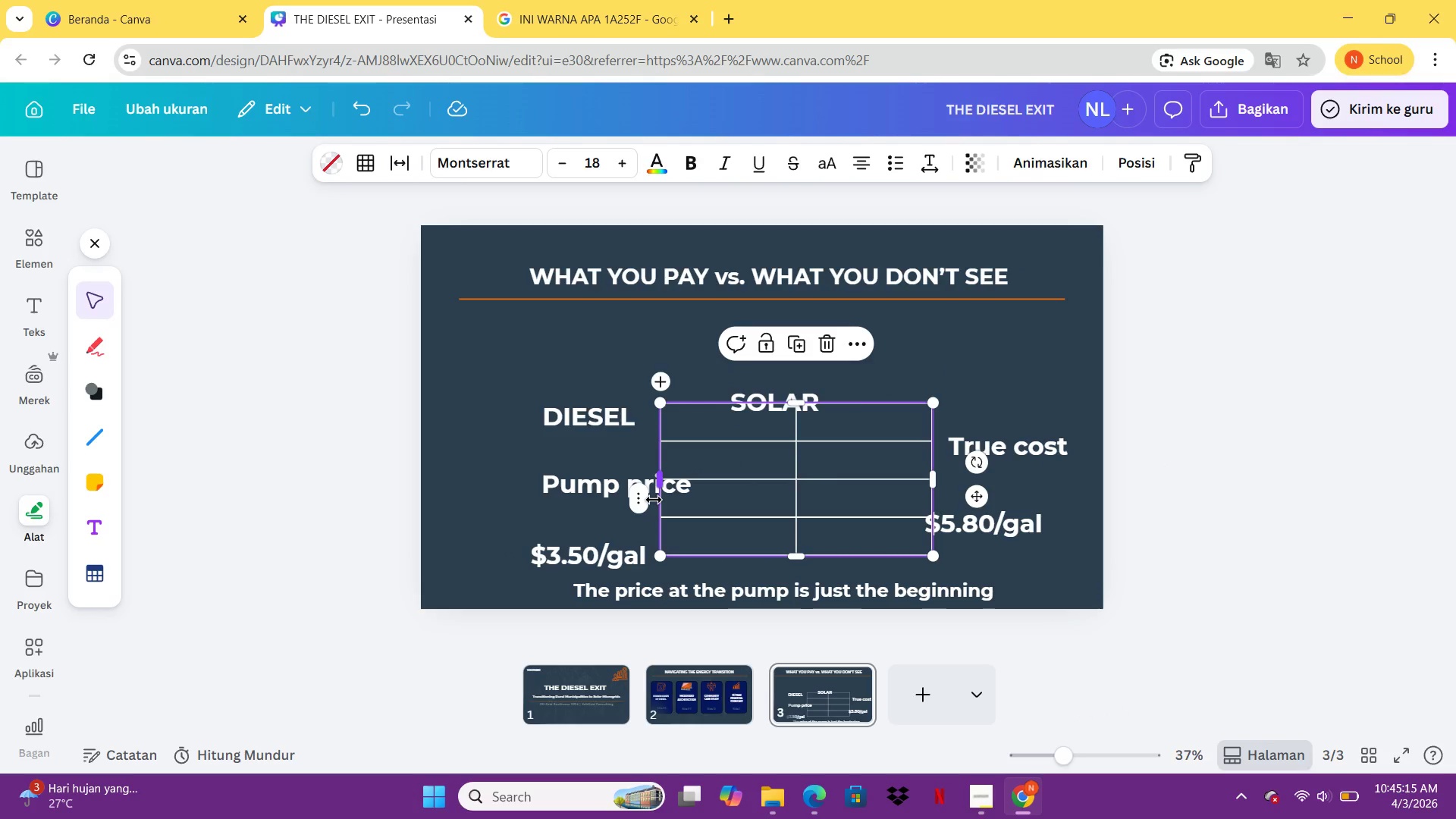 
left_click([645, 500])
 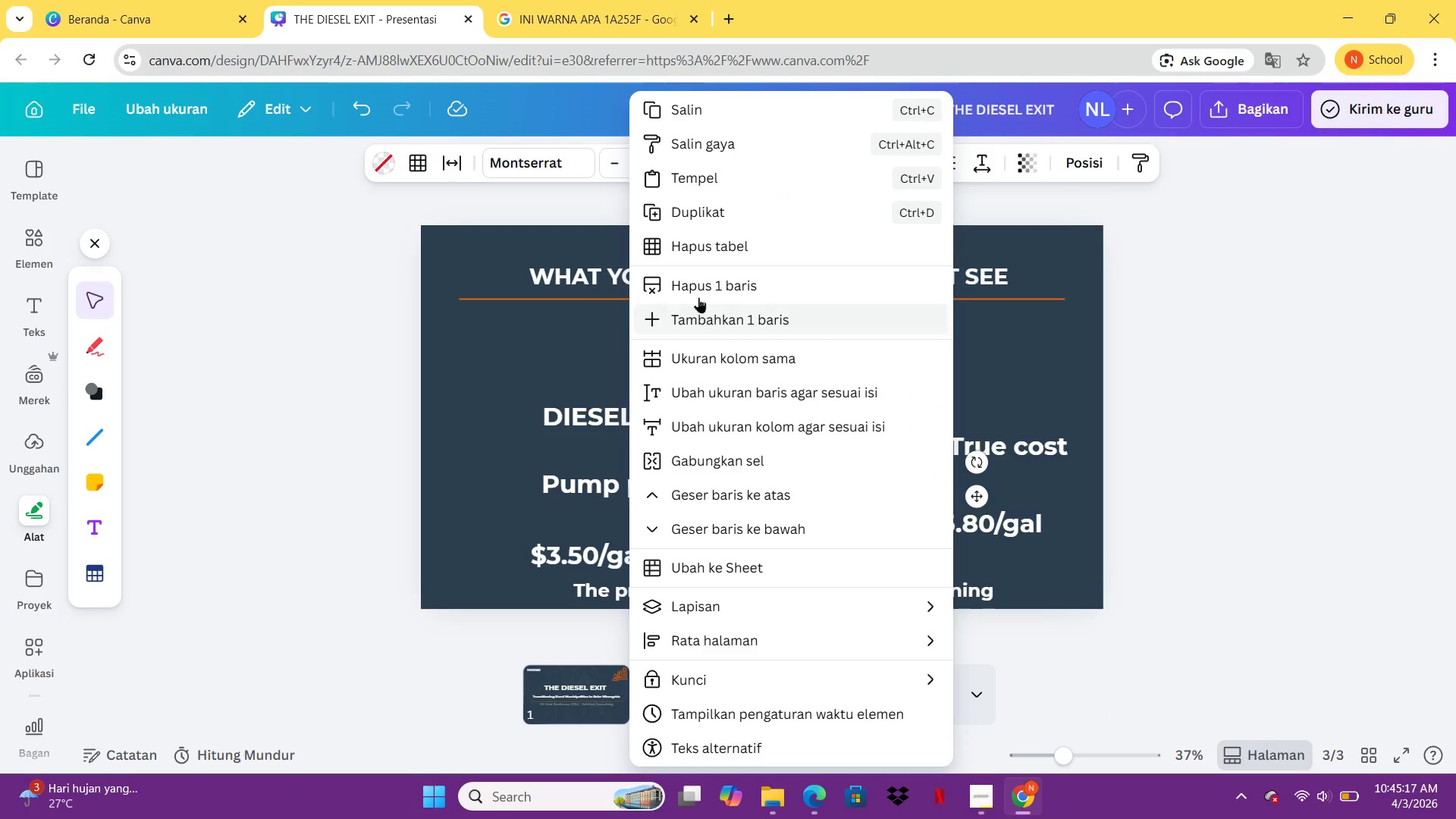 
left_click([698, 290])
 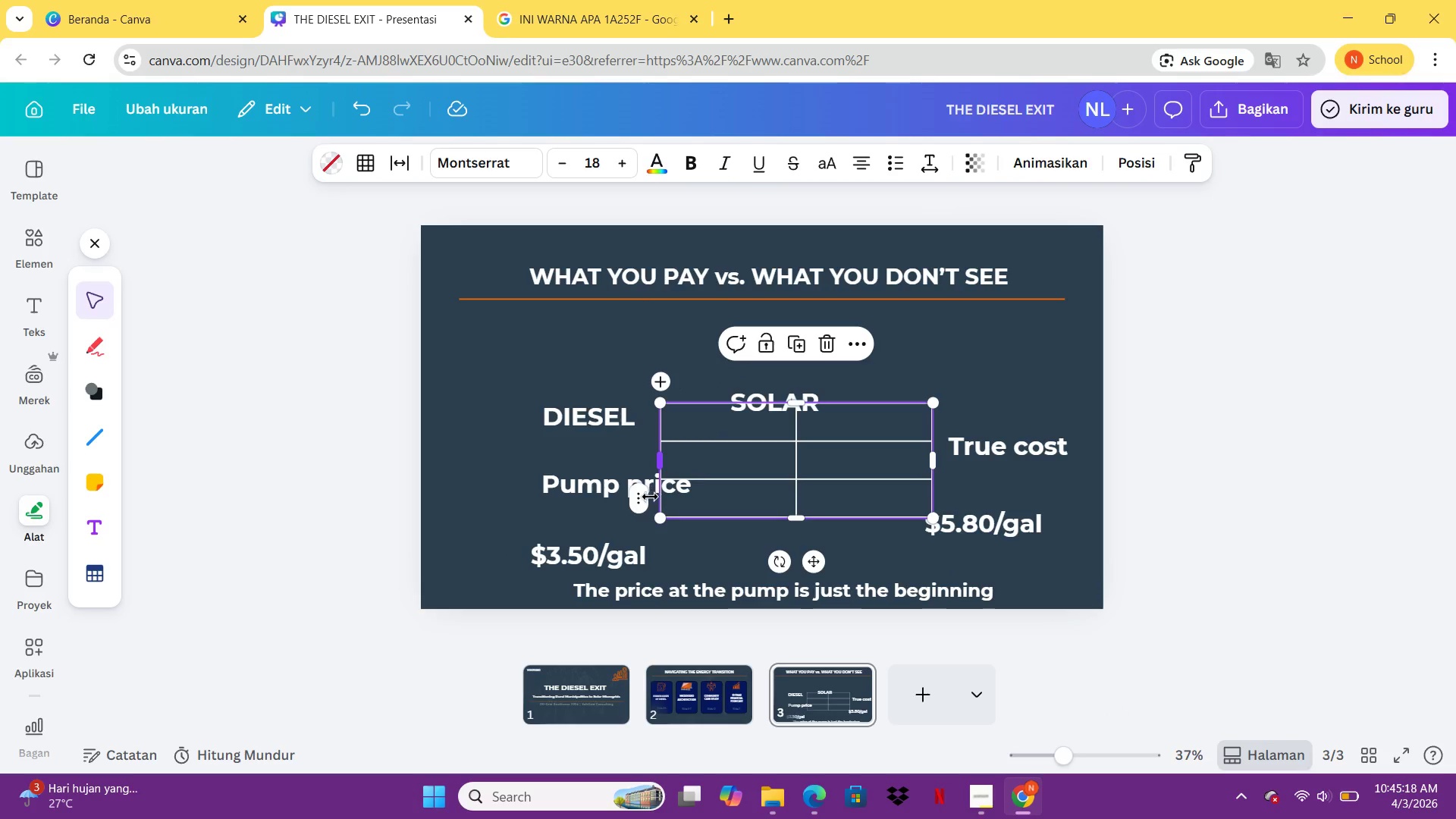 
double_click([647, 497])
 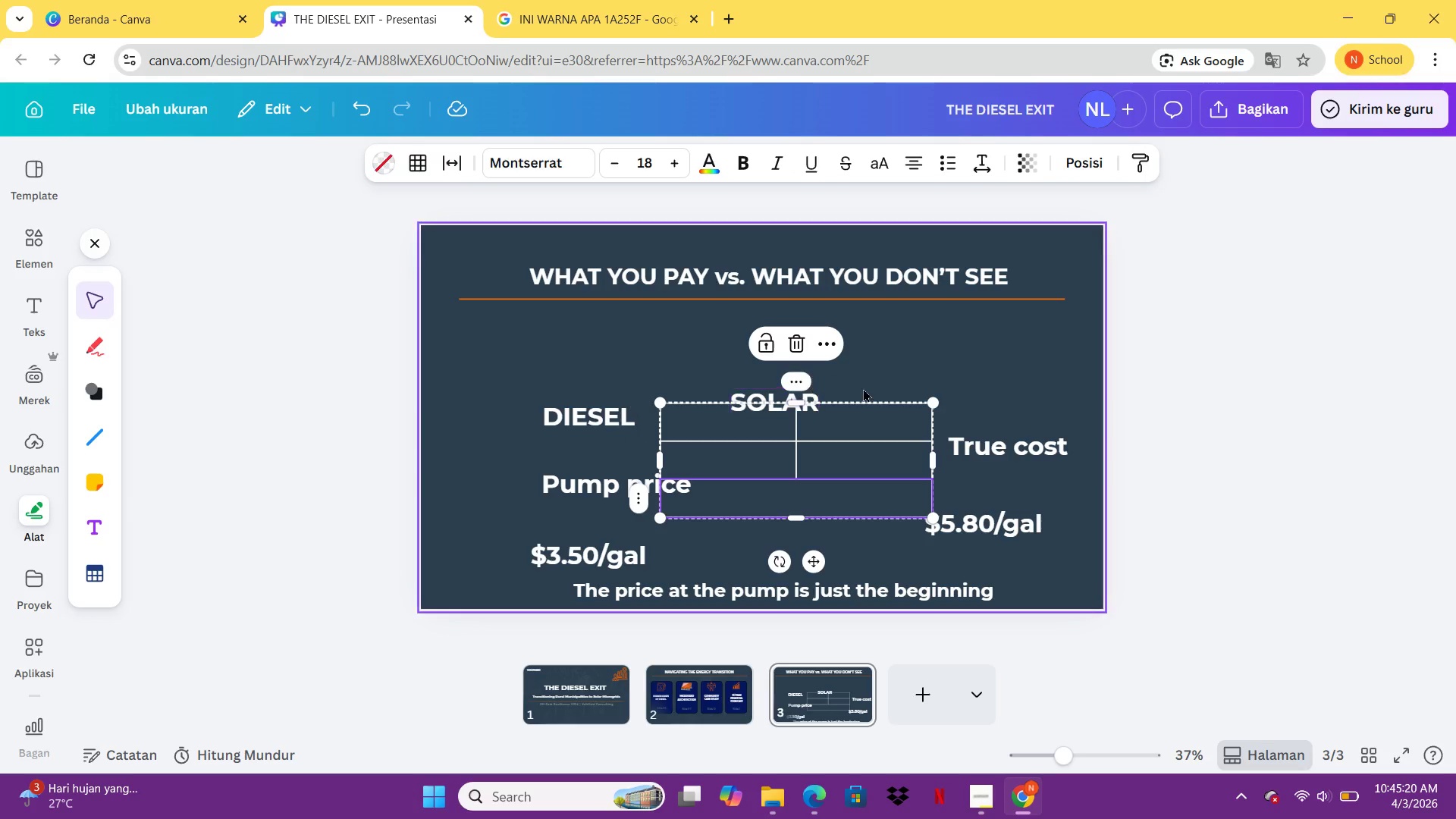 
double_click([1157, 428])
 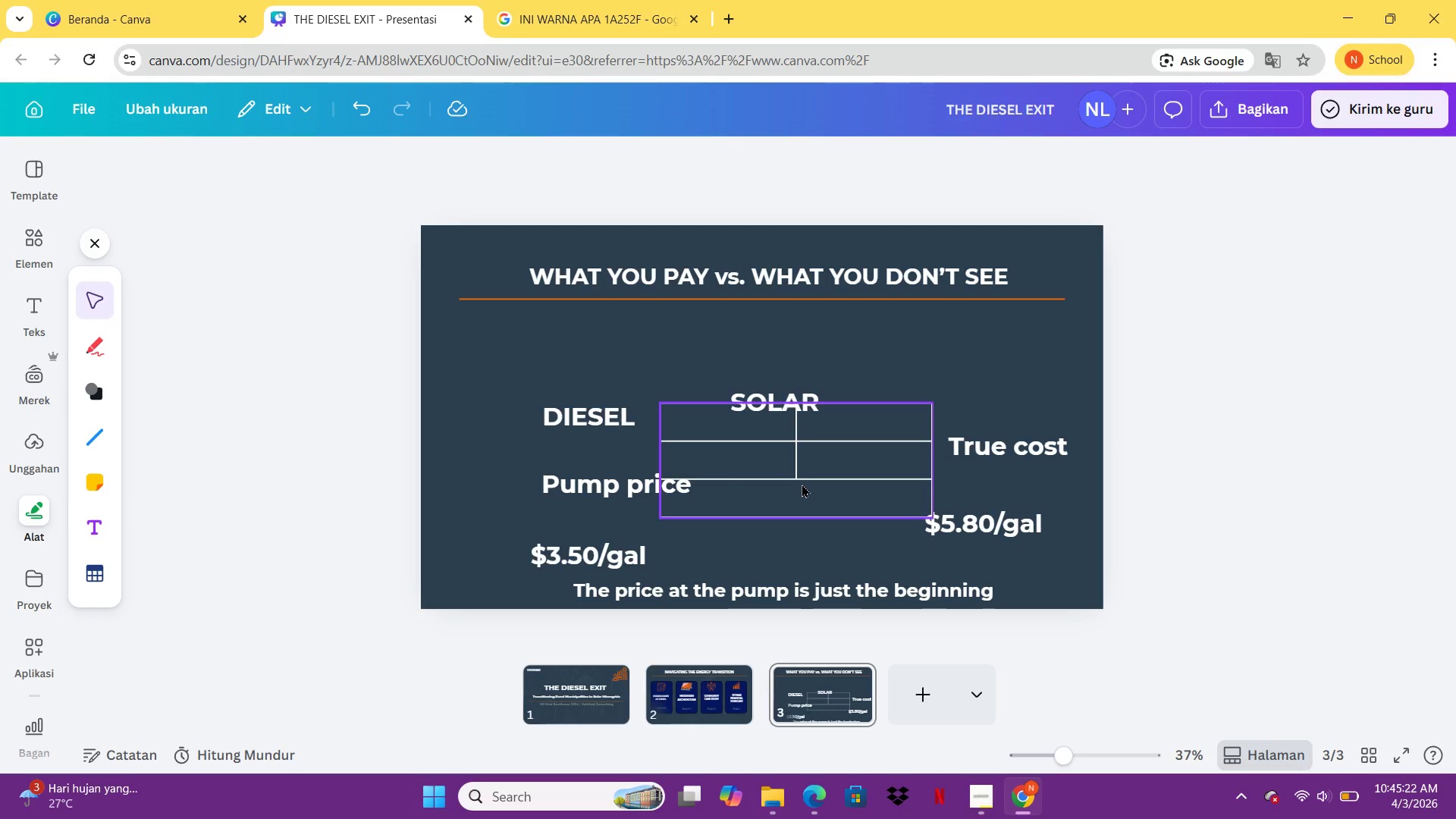 
double_click([802, 484])
 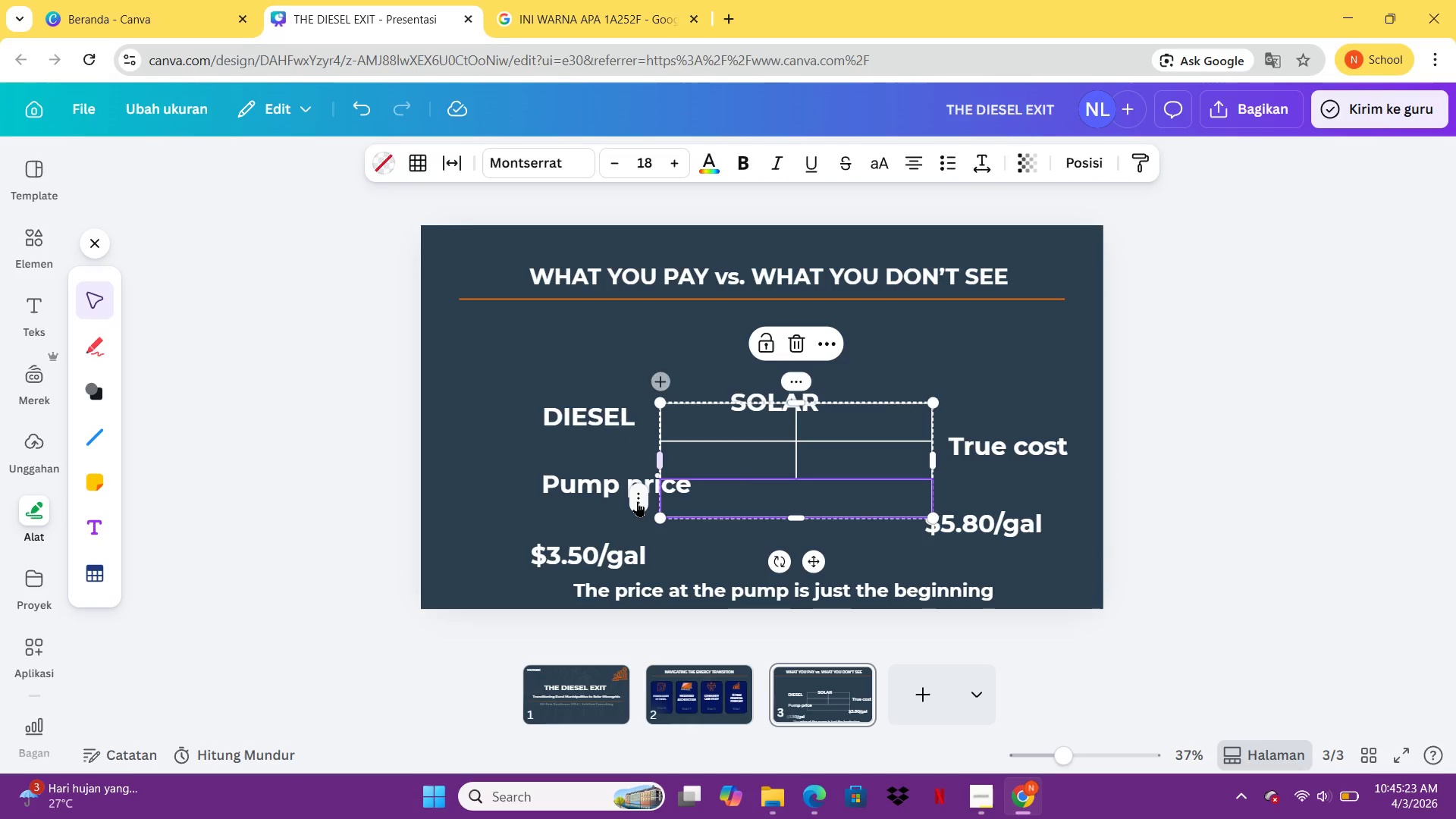 
double_click([635, 501])
 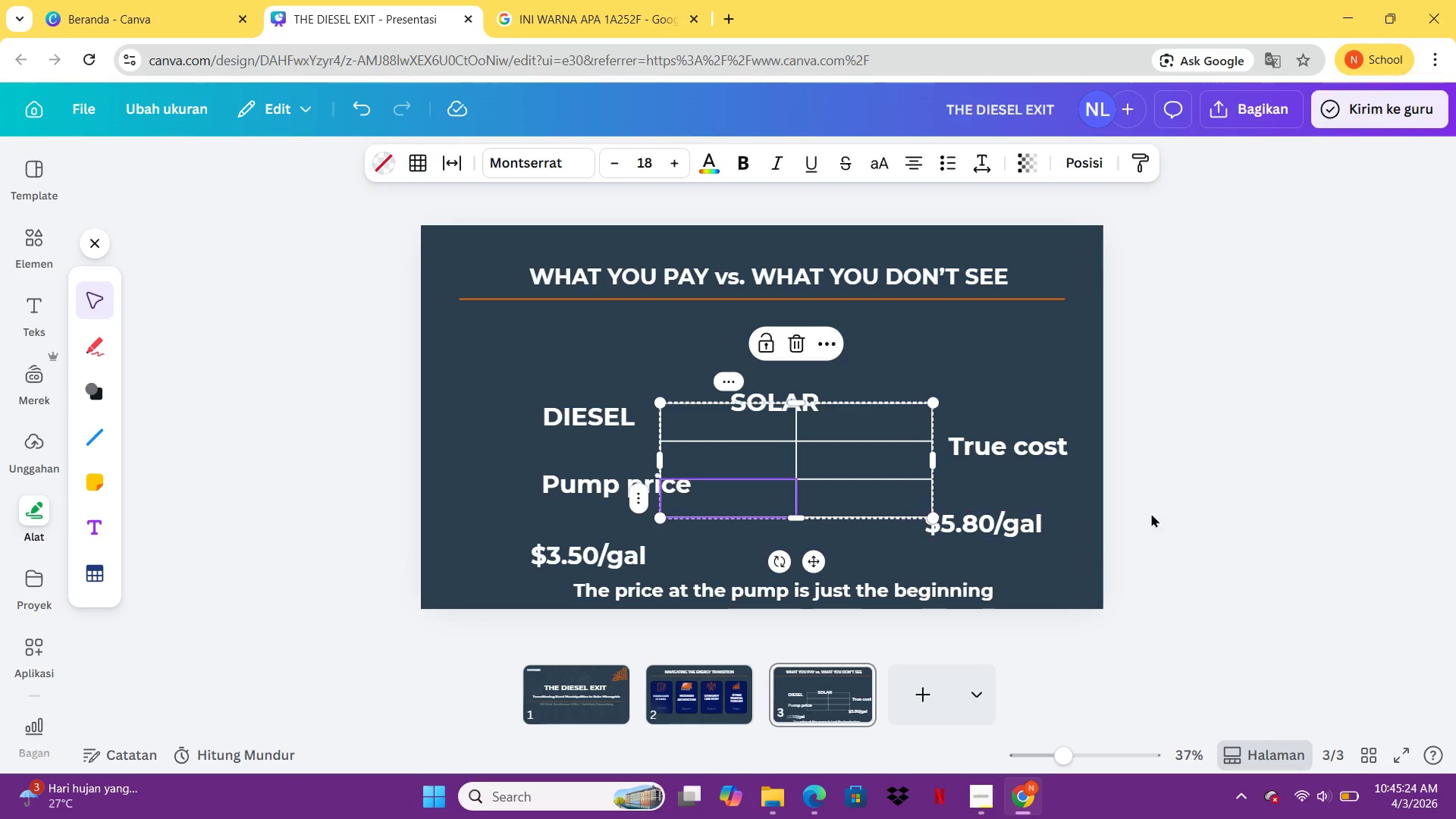 
left_click([1212, 492])
 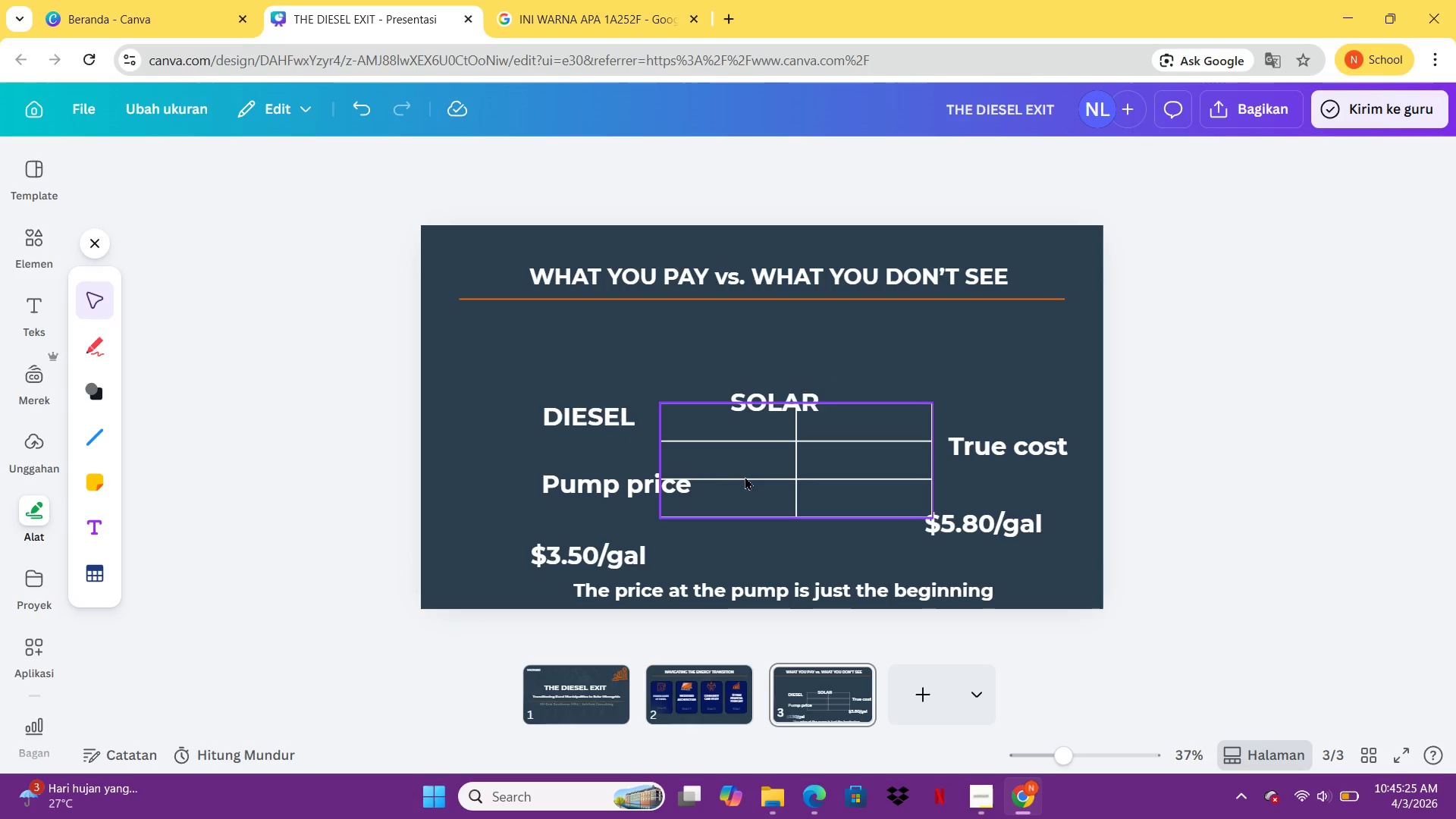 
left_click_drag(start_coordinate=[745, 476], to_coordinate=[607, 428])
 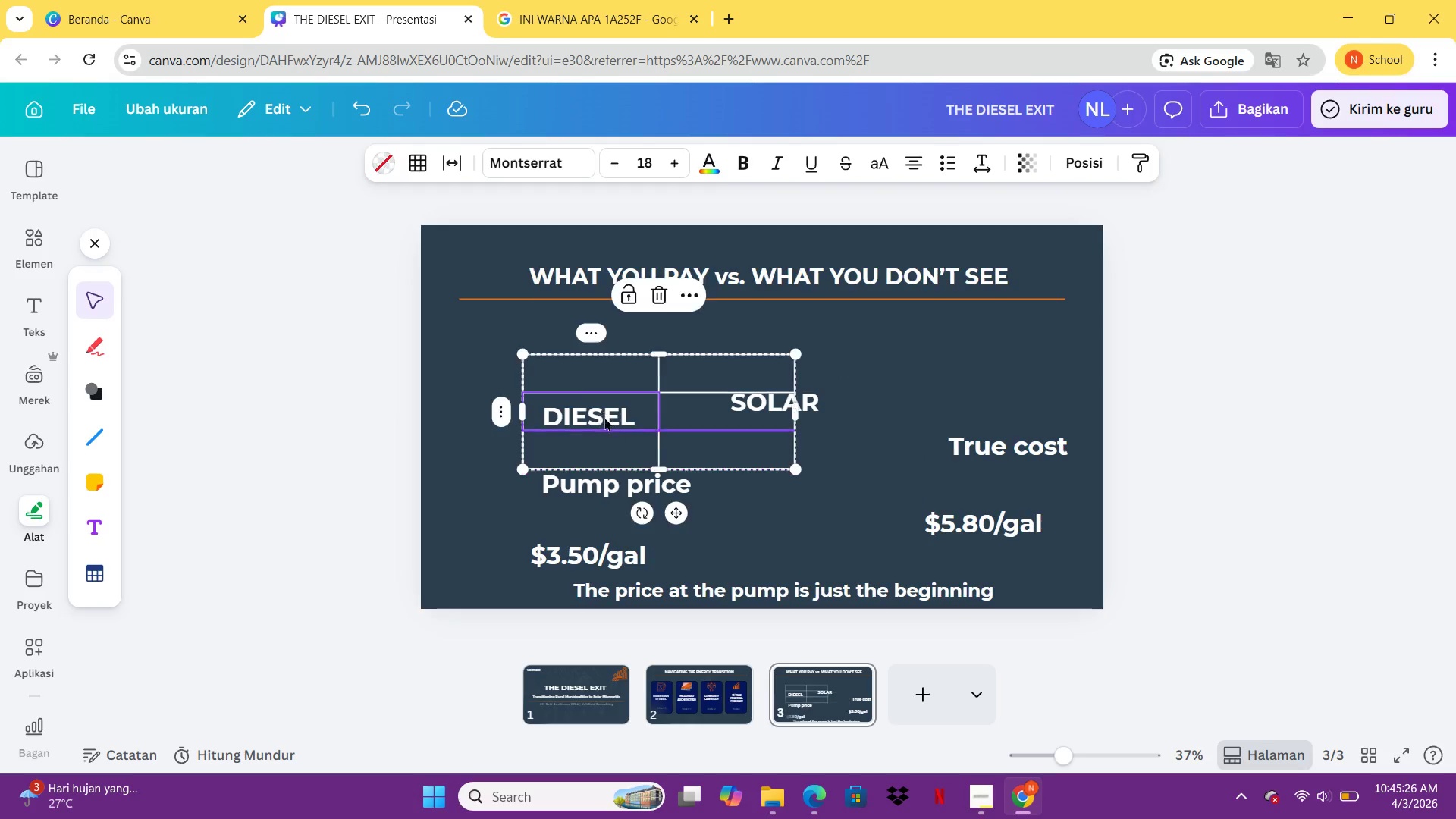 
left_click_drag(start_coordinate=[604, 421], to_coordinate=[606, 404])
 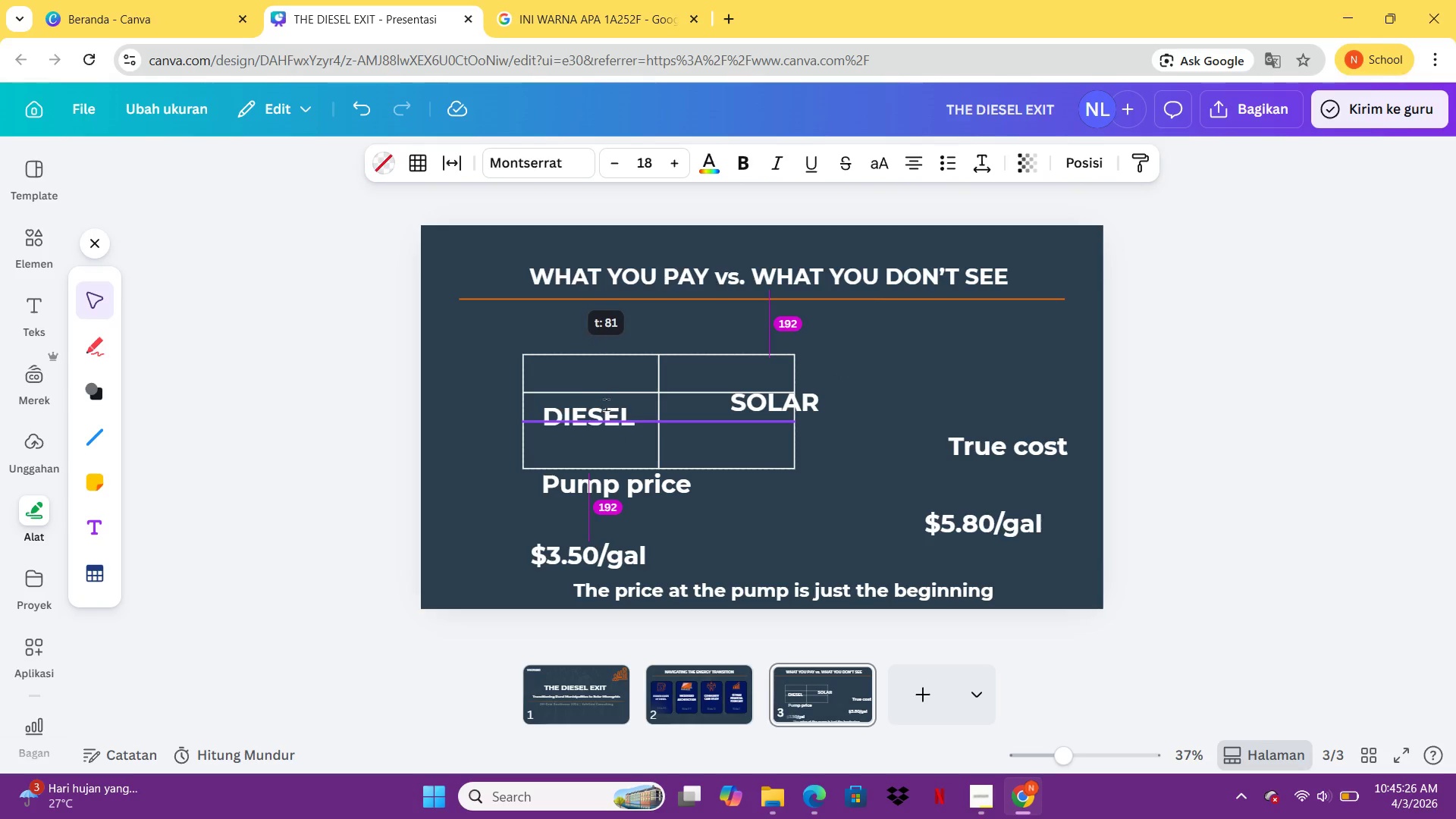 
double_click([606, 404])
 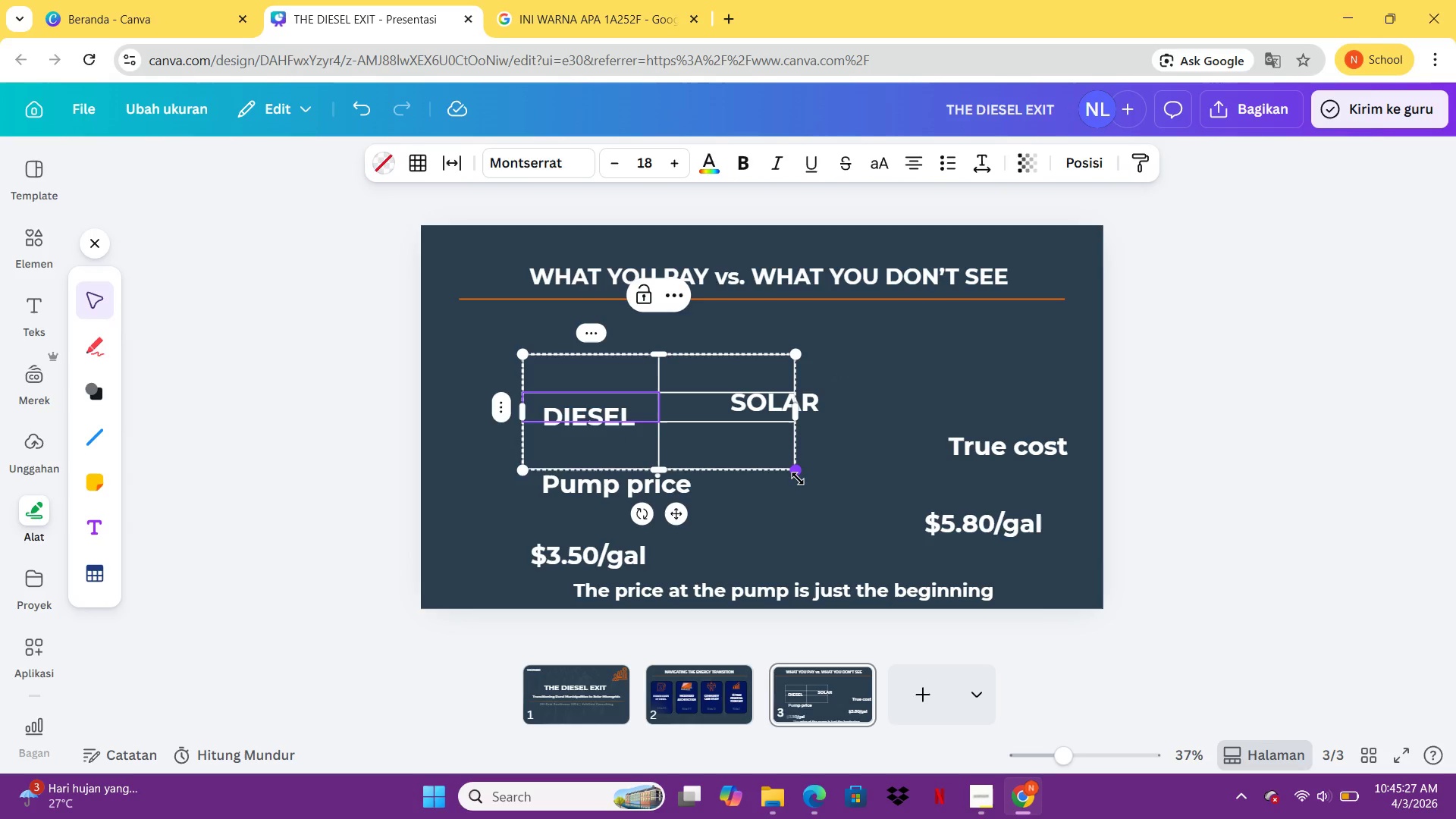 
left_click_drag(start_coordinate=[798, 479], to_coordinate=[918, 593])
 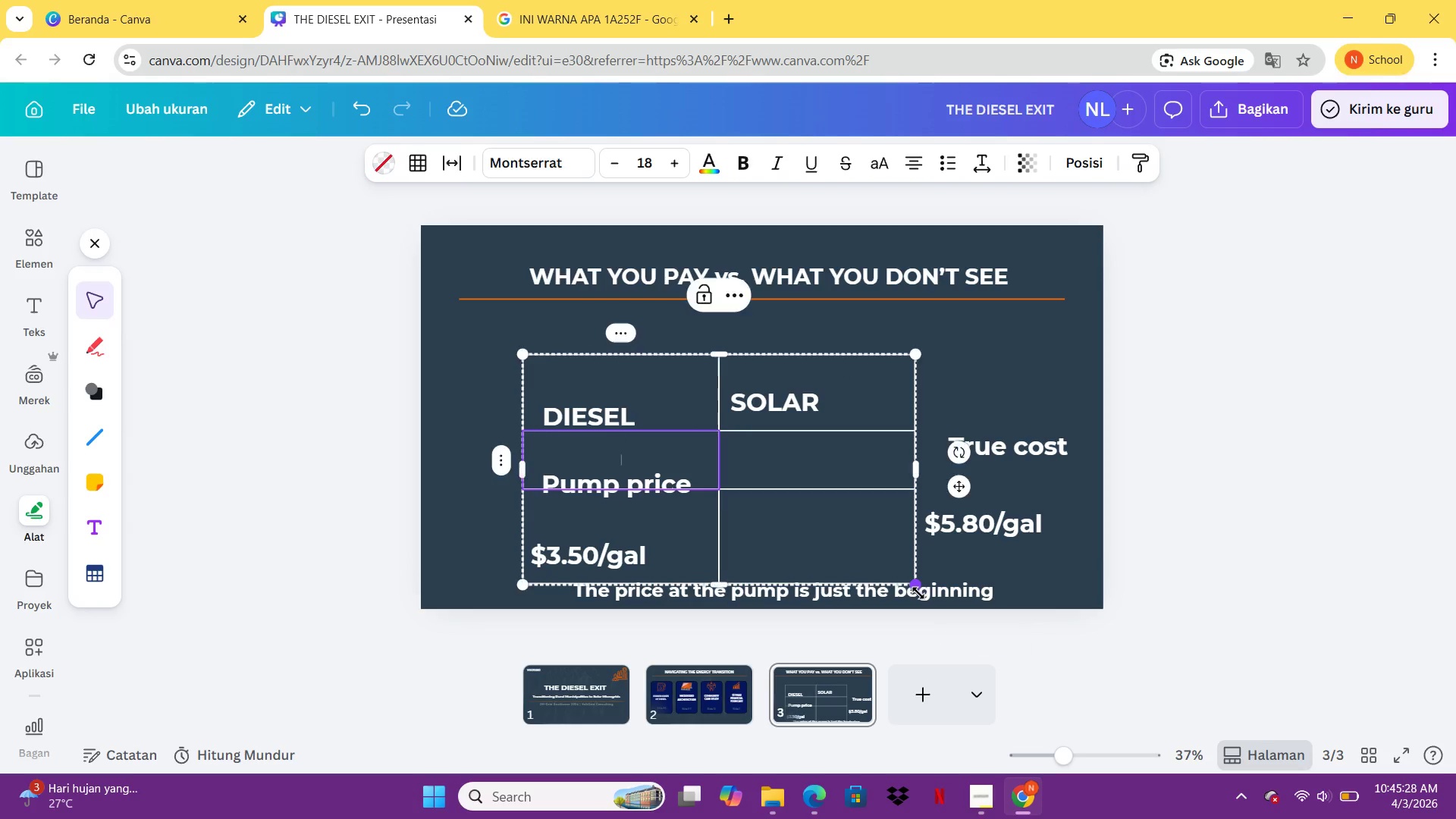 
left_click([918, 593])
 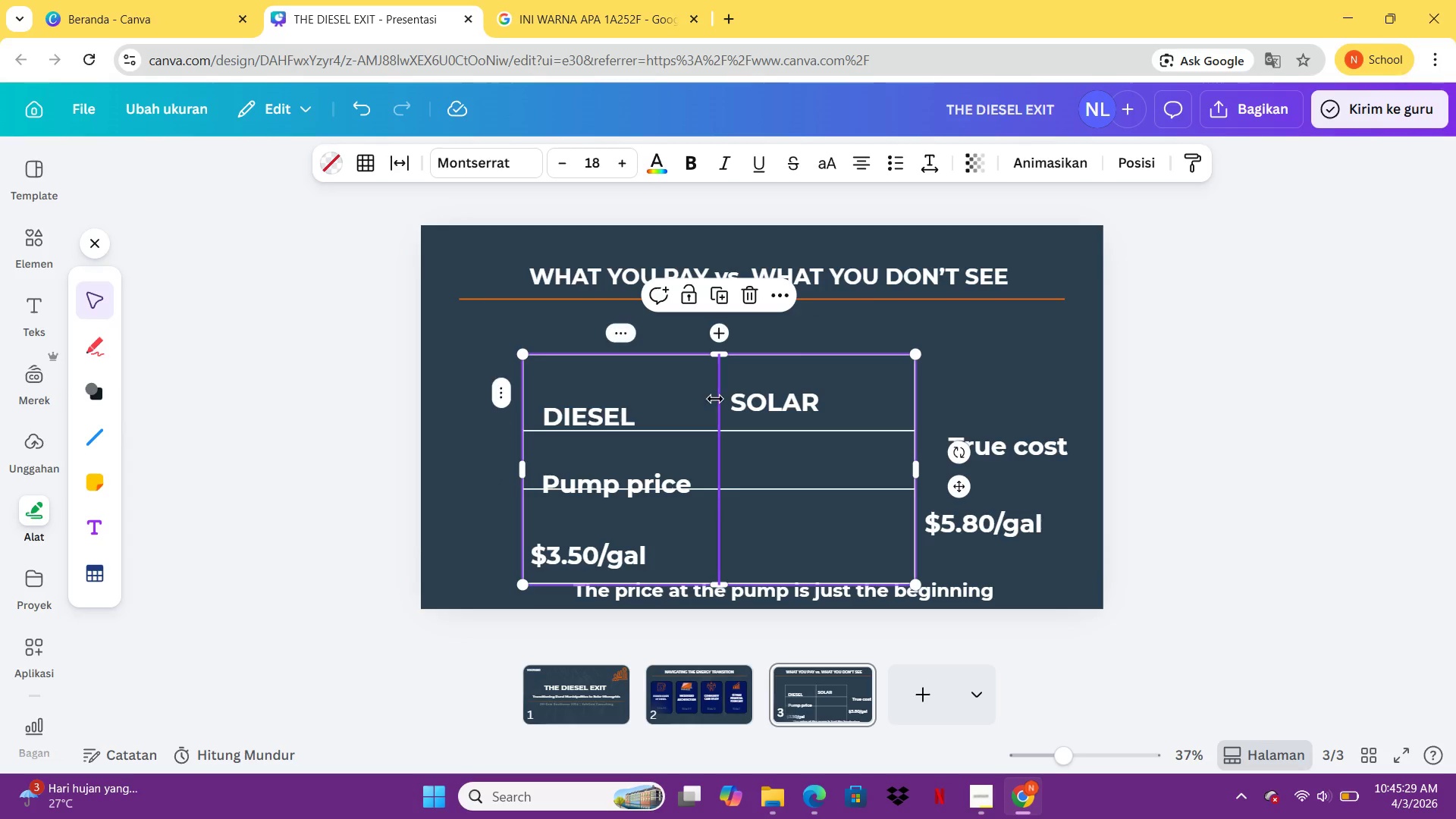 
left_click_drag(start_coordinate=[691, 393], to_coordinate=[697, 380])
 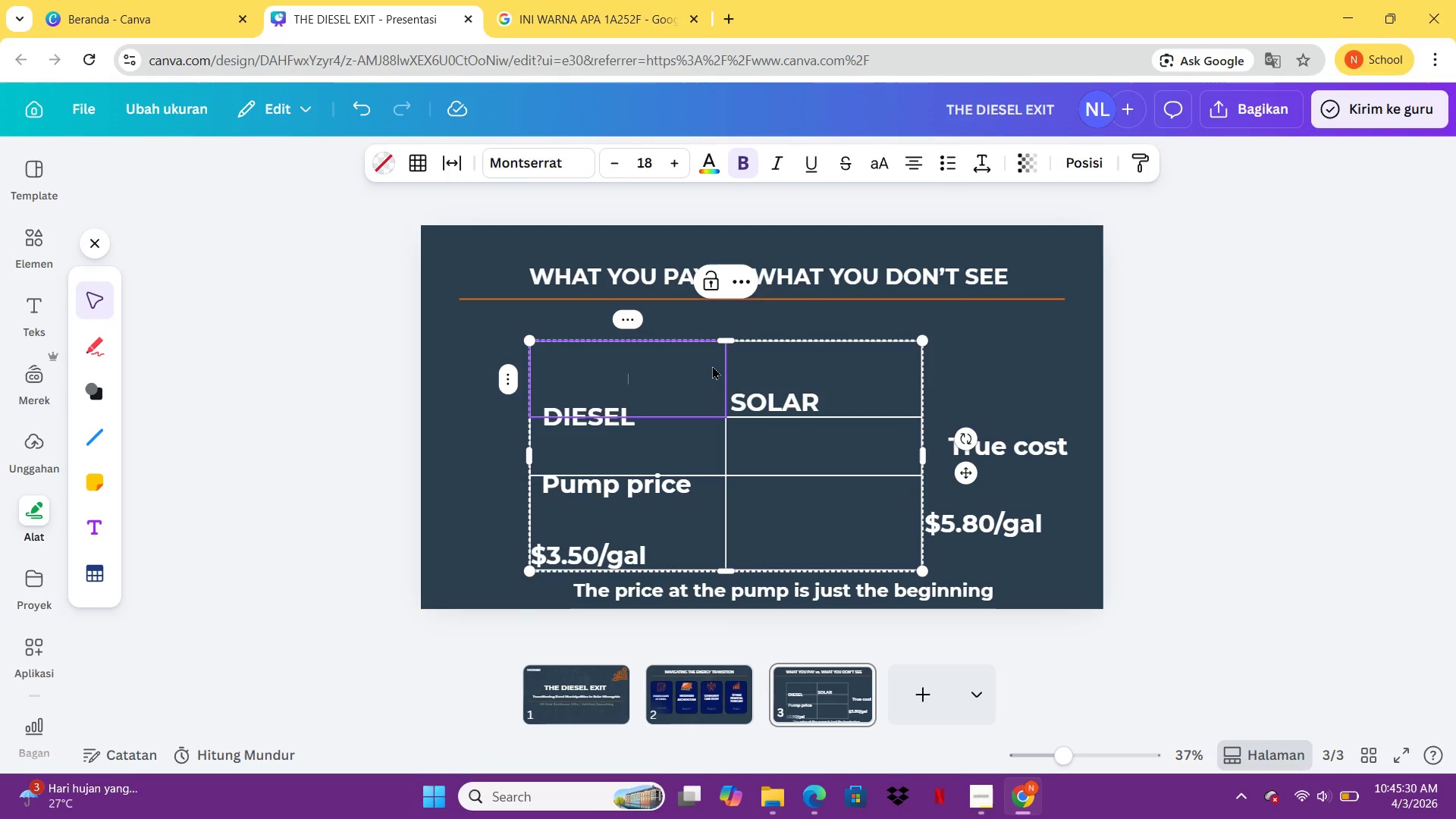 
triple_click([712, 366])
 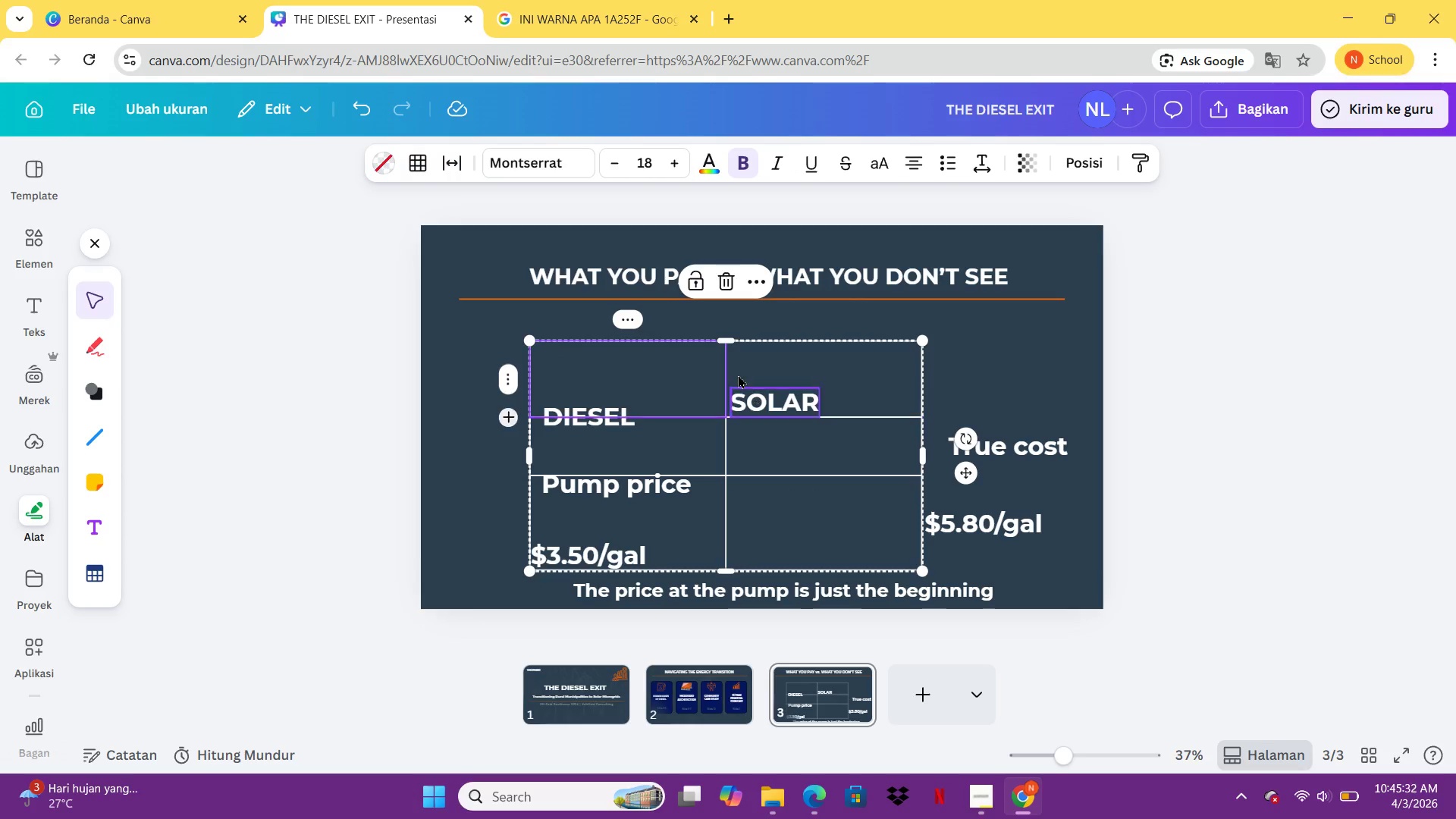 
left_click_drag(start_coordinate=[639, 369], to_coordinate=[960, 385])
 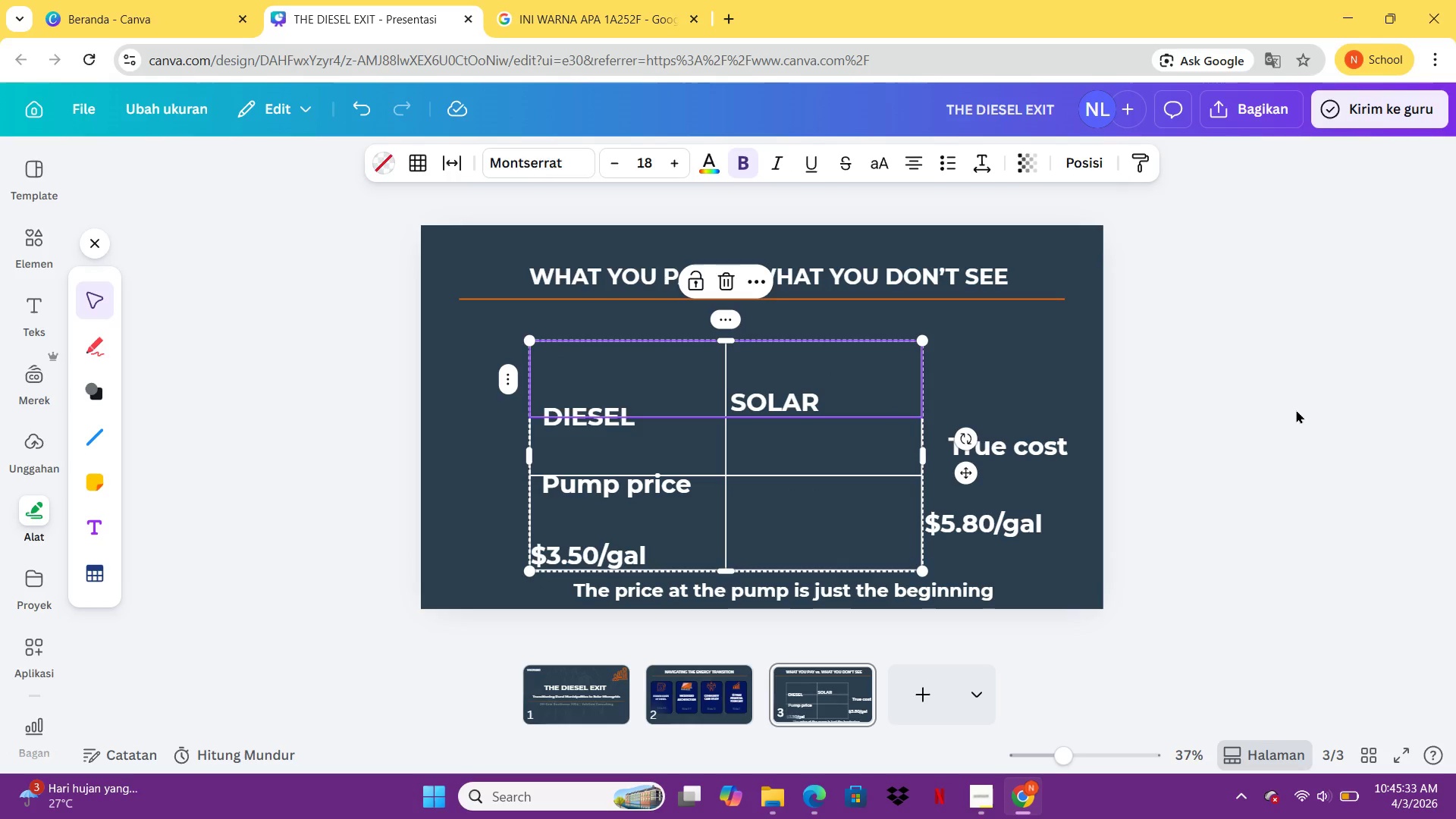 
left_click([1301, 410])
 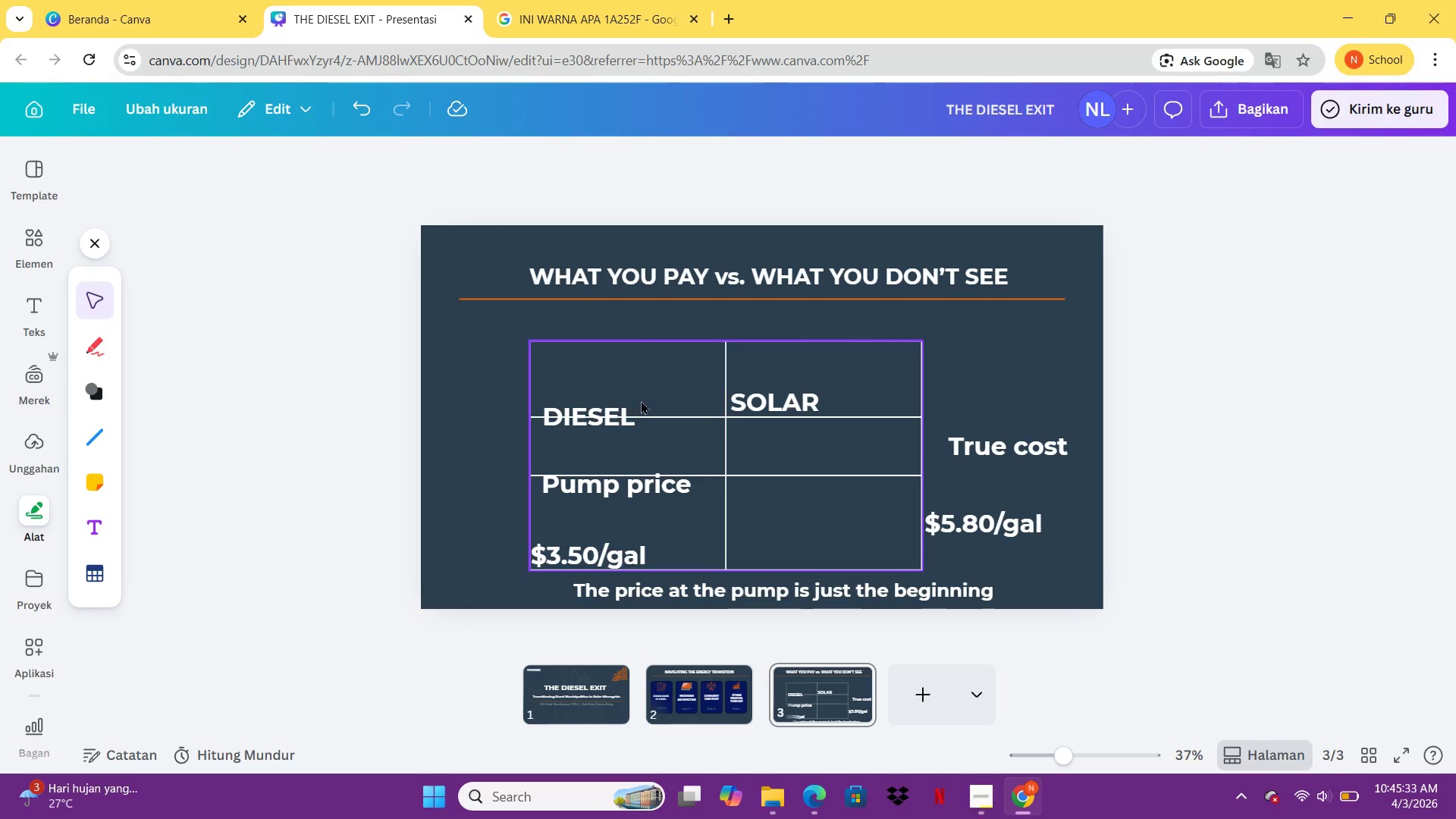 
left_click_drag(start_coordinate=[640, 397], to_coordinate=[839, 394])
 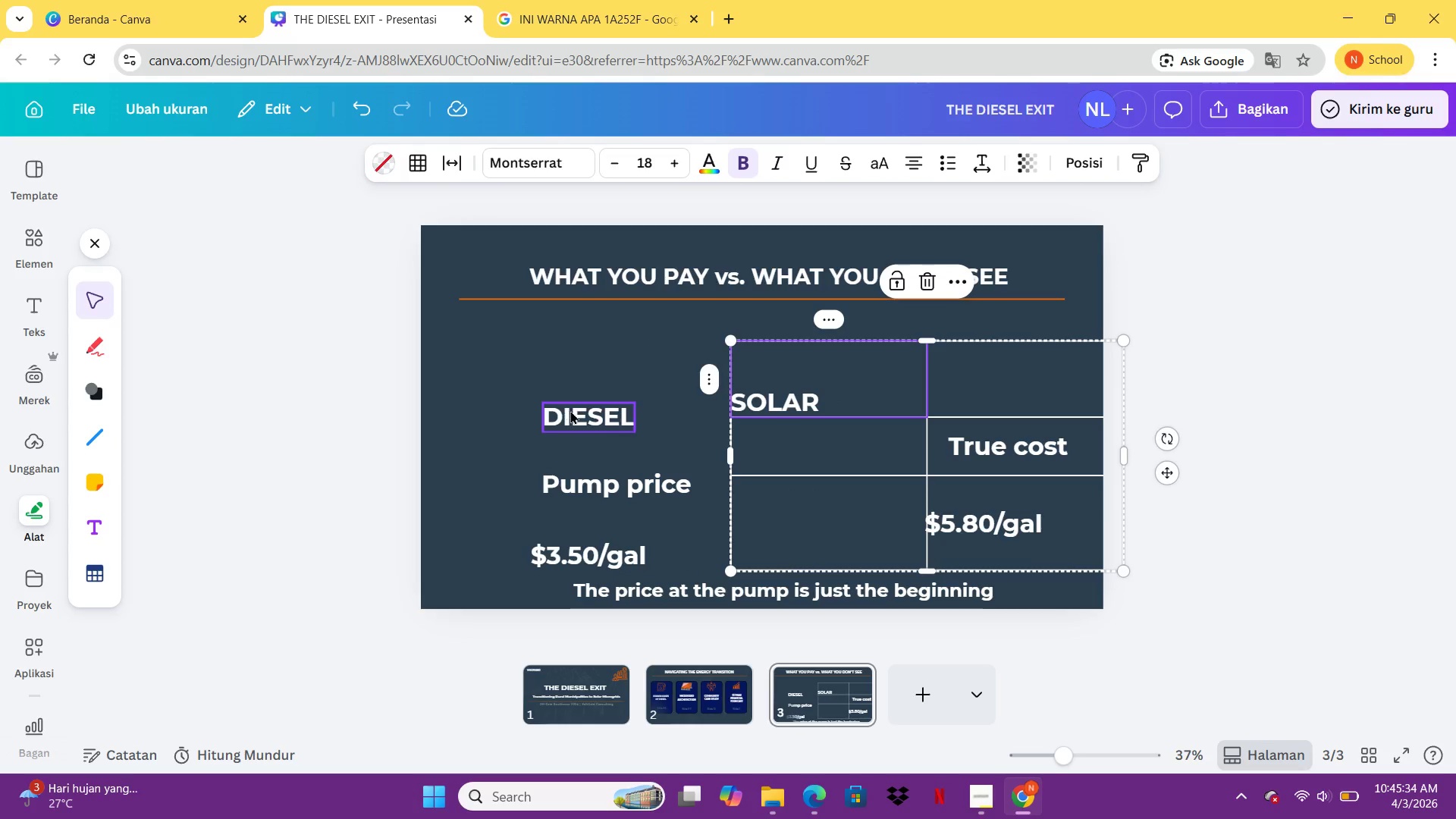 
left_click_drag(start_coordinate=[573, 411], to_coordinate=[687, 406])
 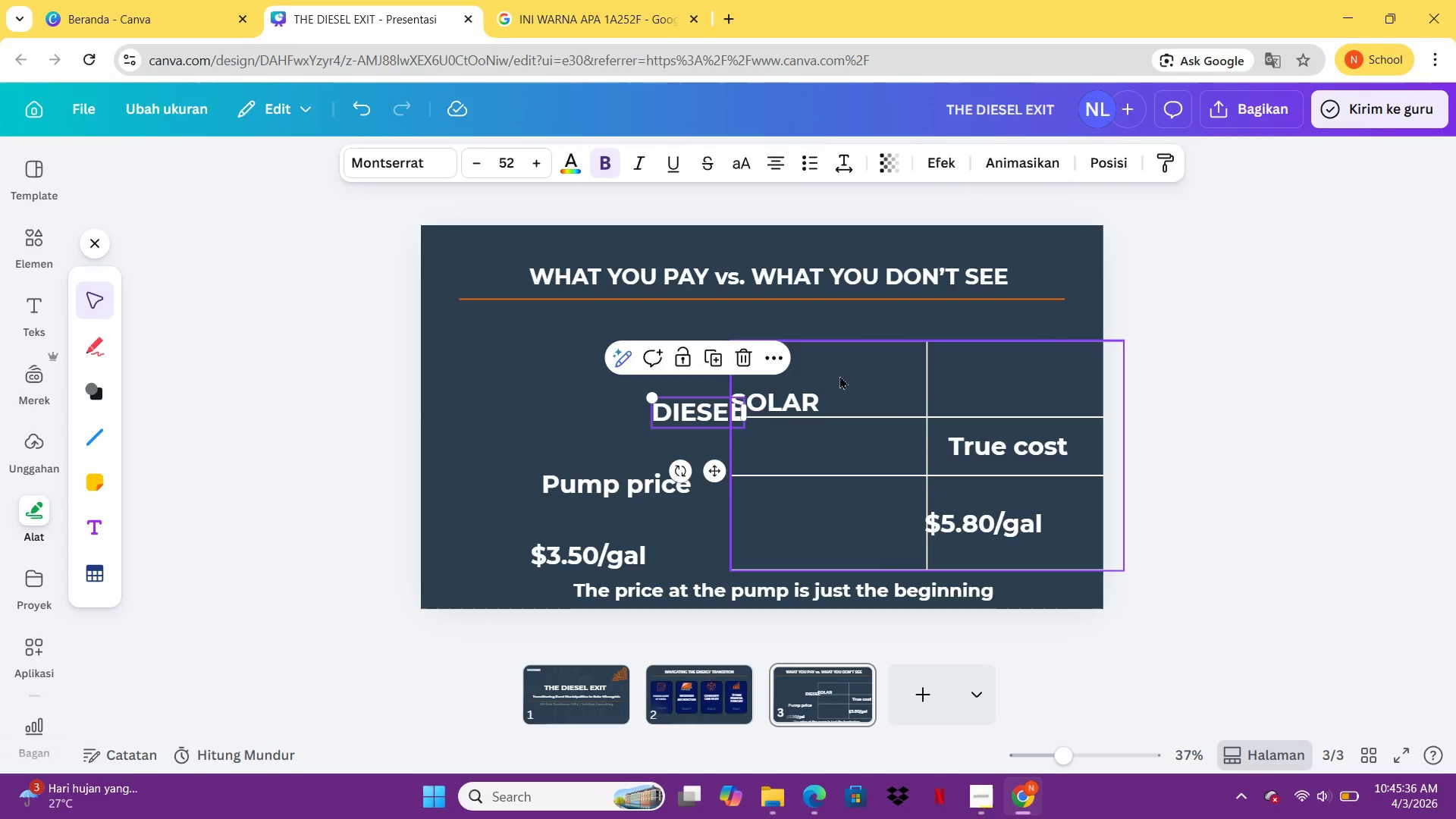 
left_click_drag(start_coordinate=[840, 373], to_coordinate=[648, 366])
 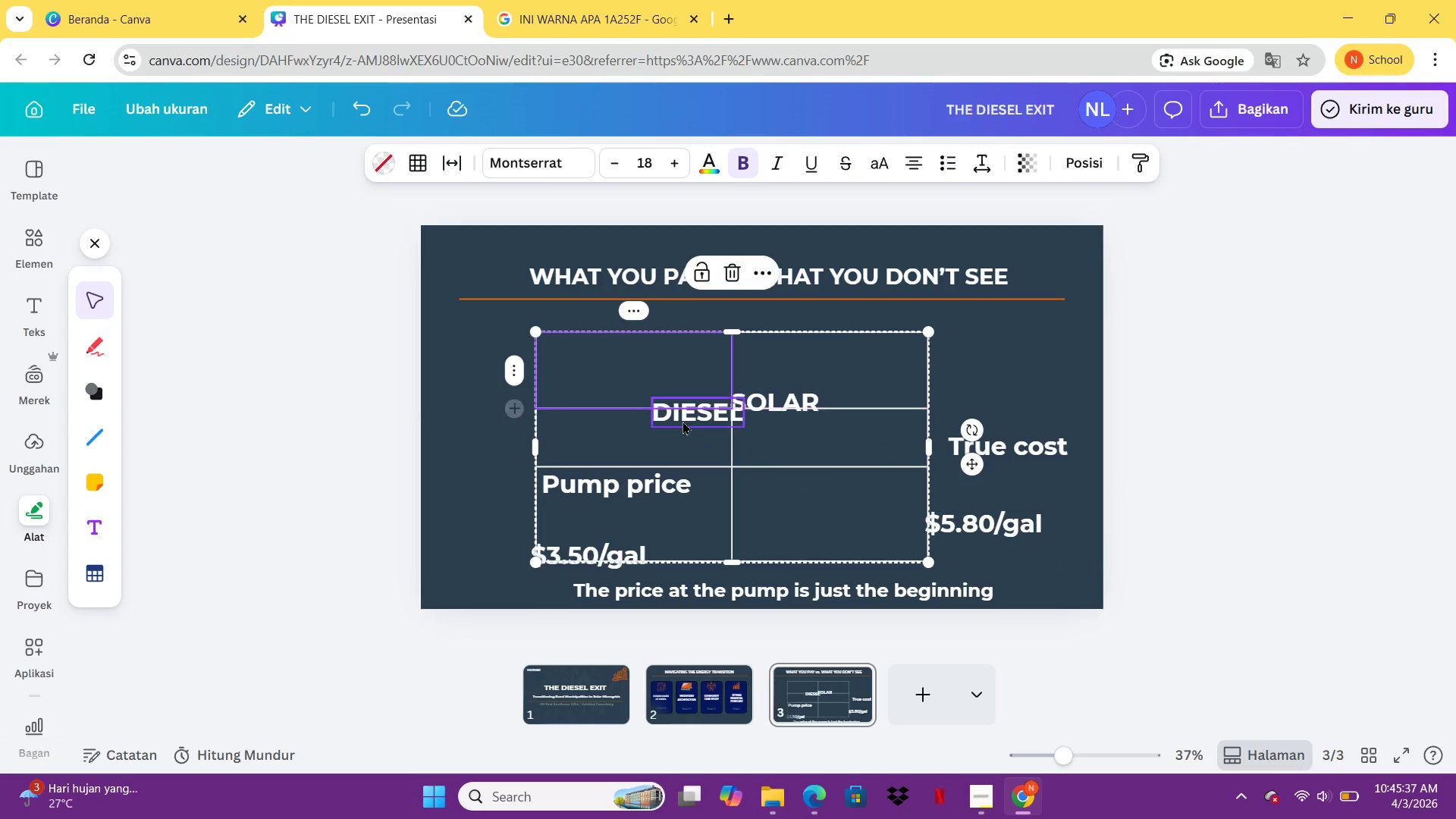 
left_click_drag(start_coordinate=[682, 421], to_coordinate=[623, 381])
 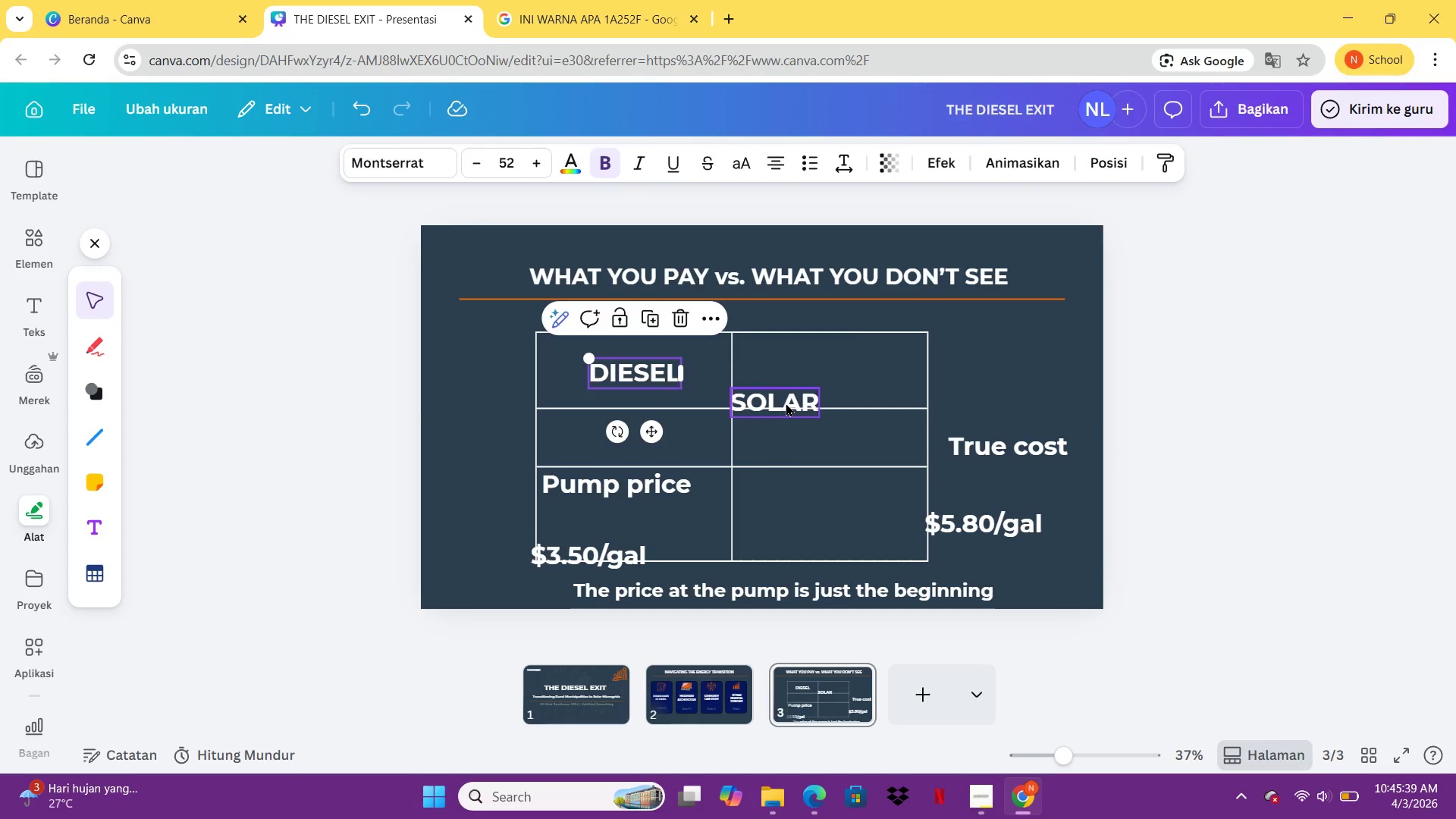 
left_click_drag(start_coordinate=[786, 403], to_coordinate=[812, 392])
 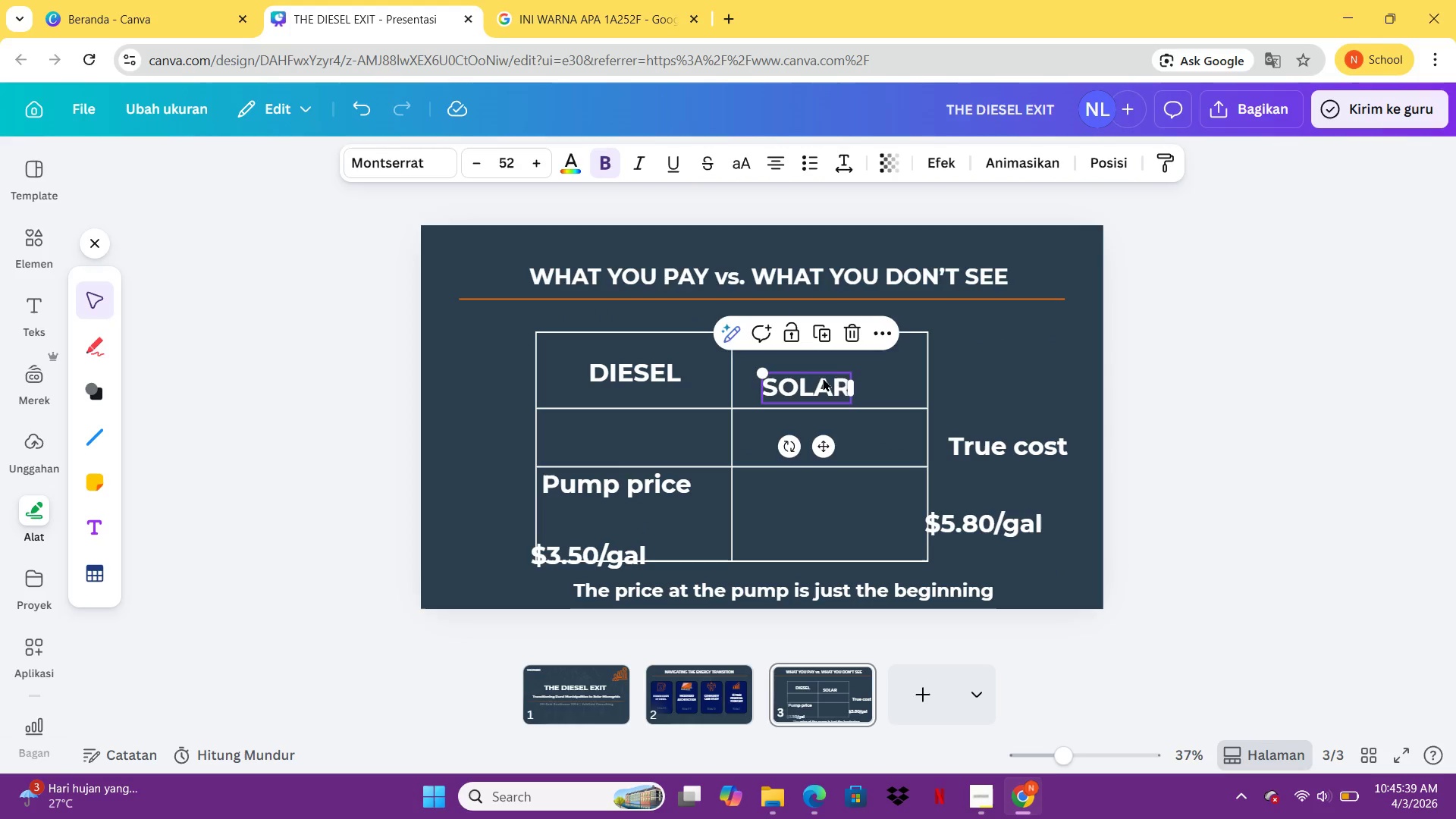 
left_click_drag(start_coordinate=[823, 378], to_coordinate=[843, 364])
 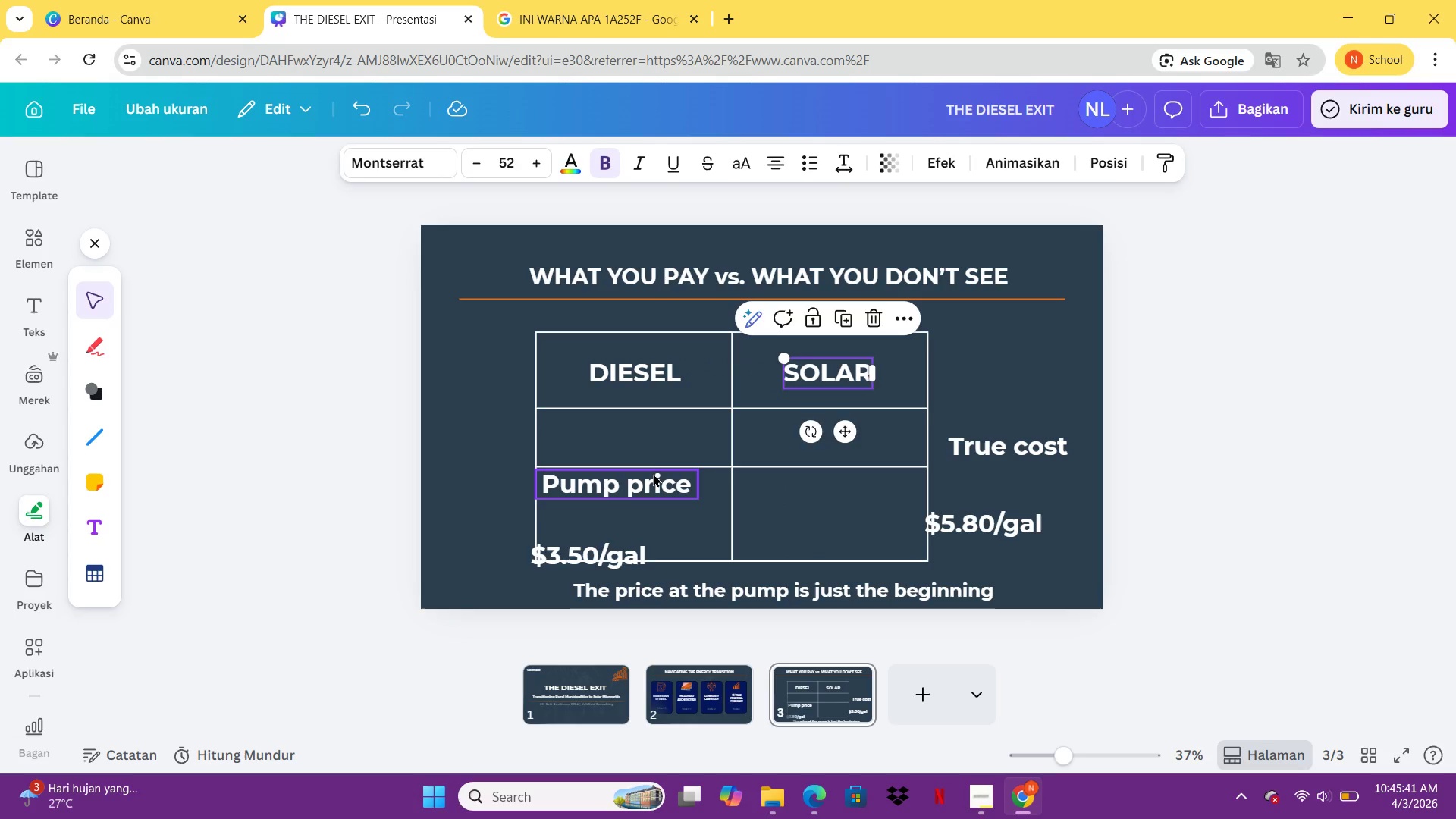 
left_click_drag(start_coordinate=[653, 478], to_coordinate=[669, 427])
 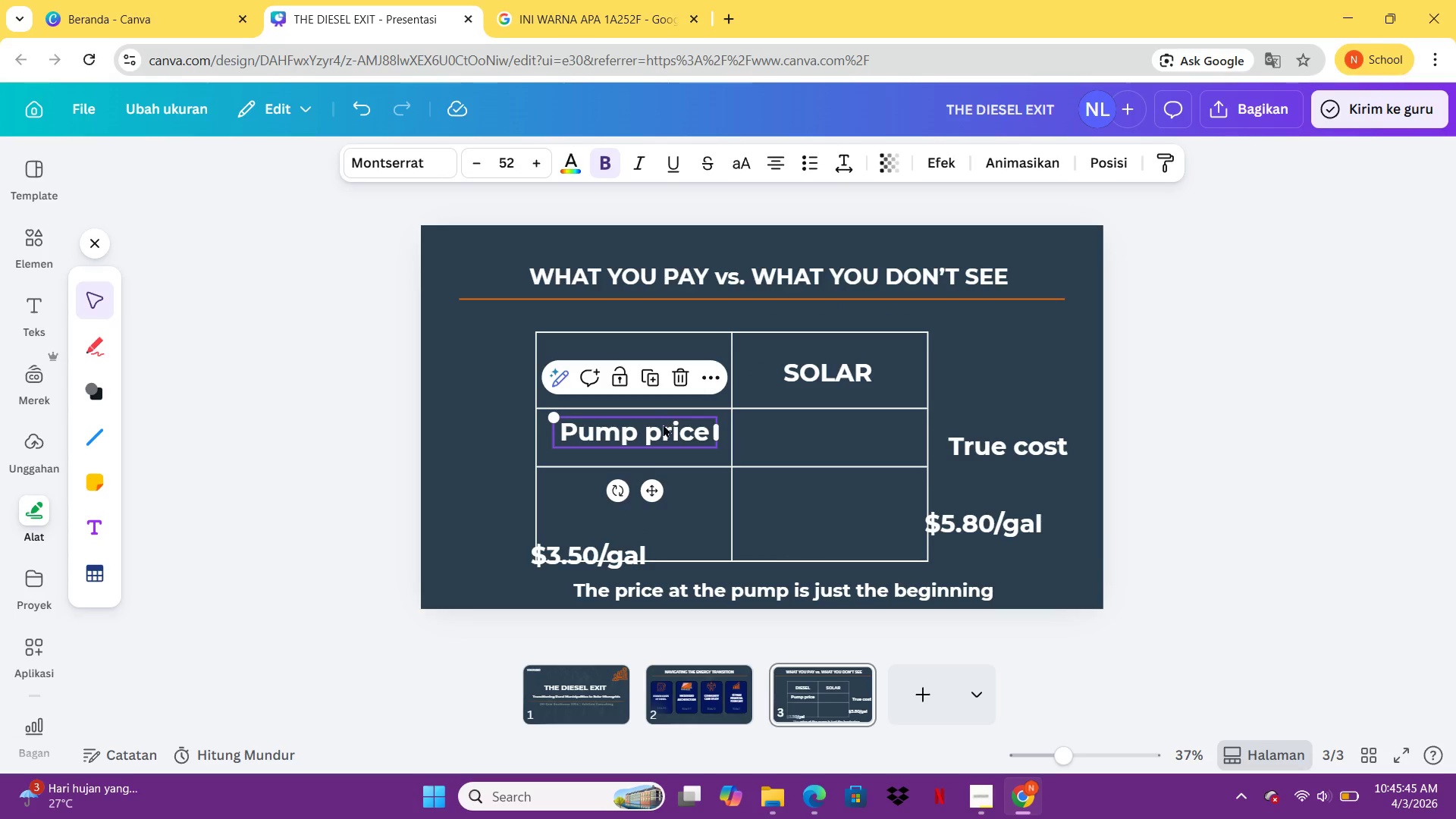 
left_click_drag(start_coordinate=[657, 438], to_coordinate=[660, 444])
 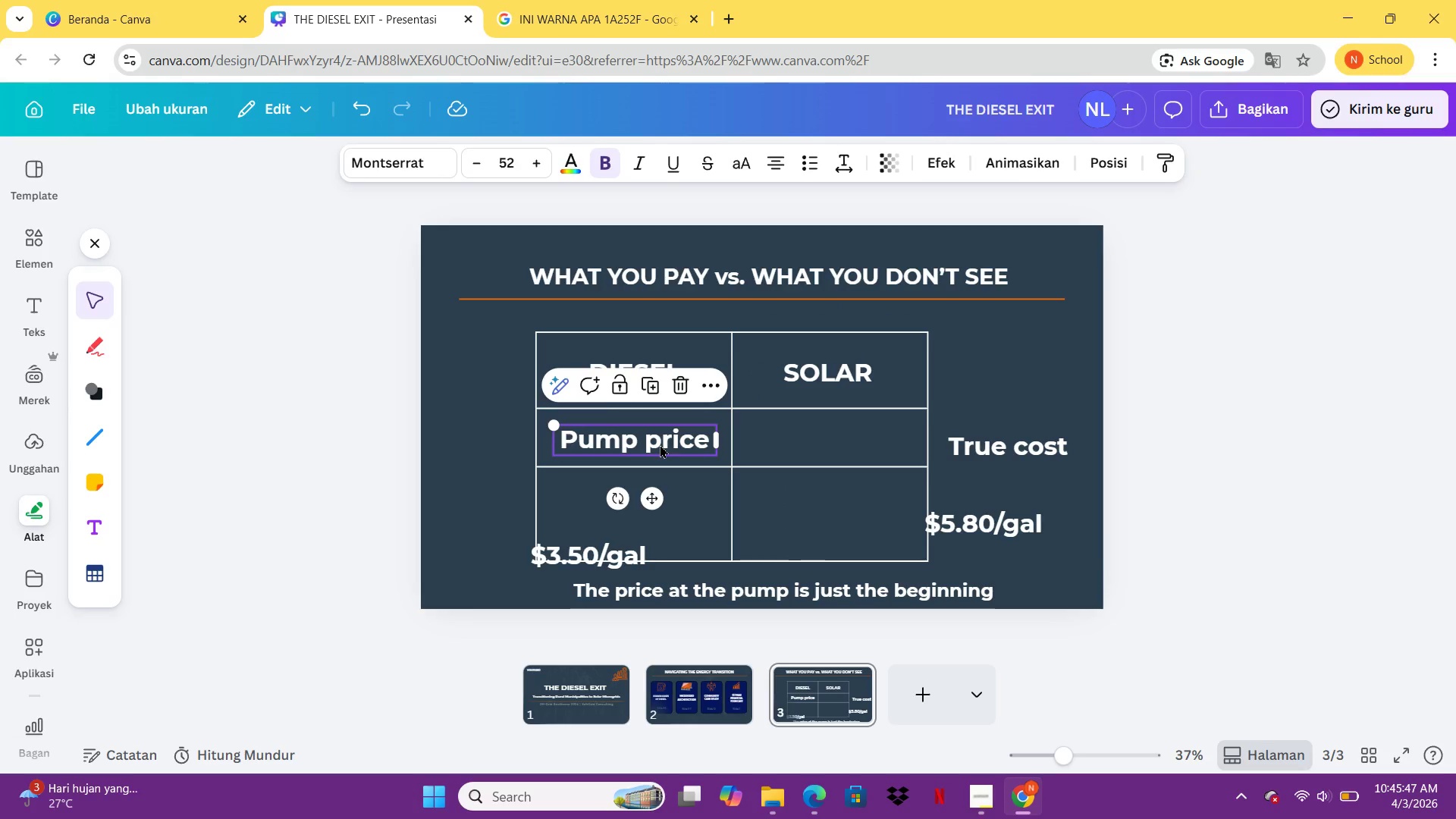 
left_click([660, 444])
 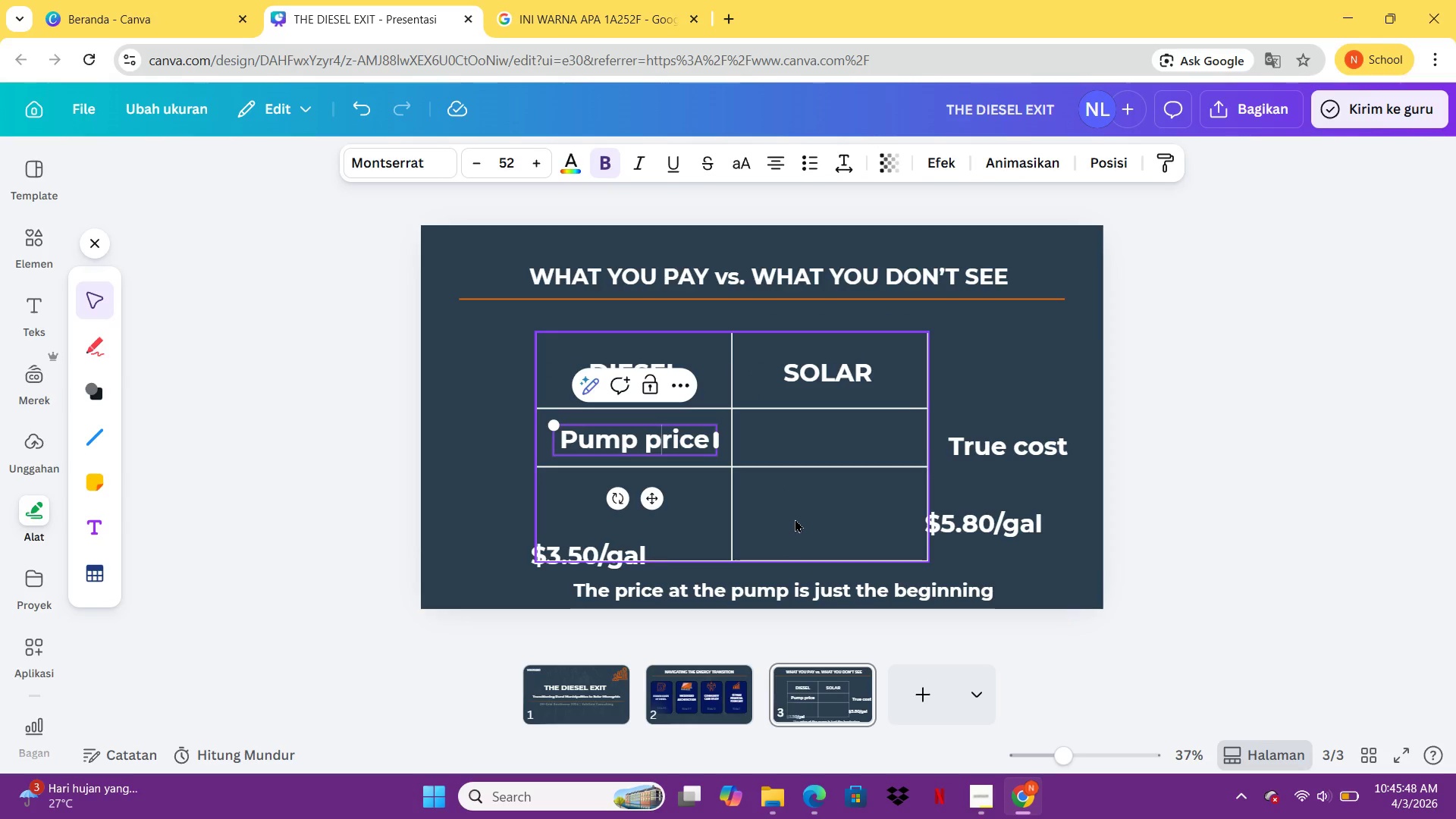 
left_click([893, 502])
 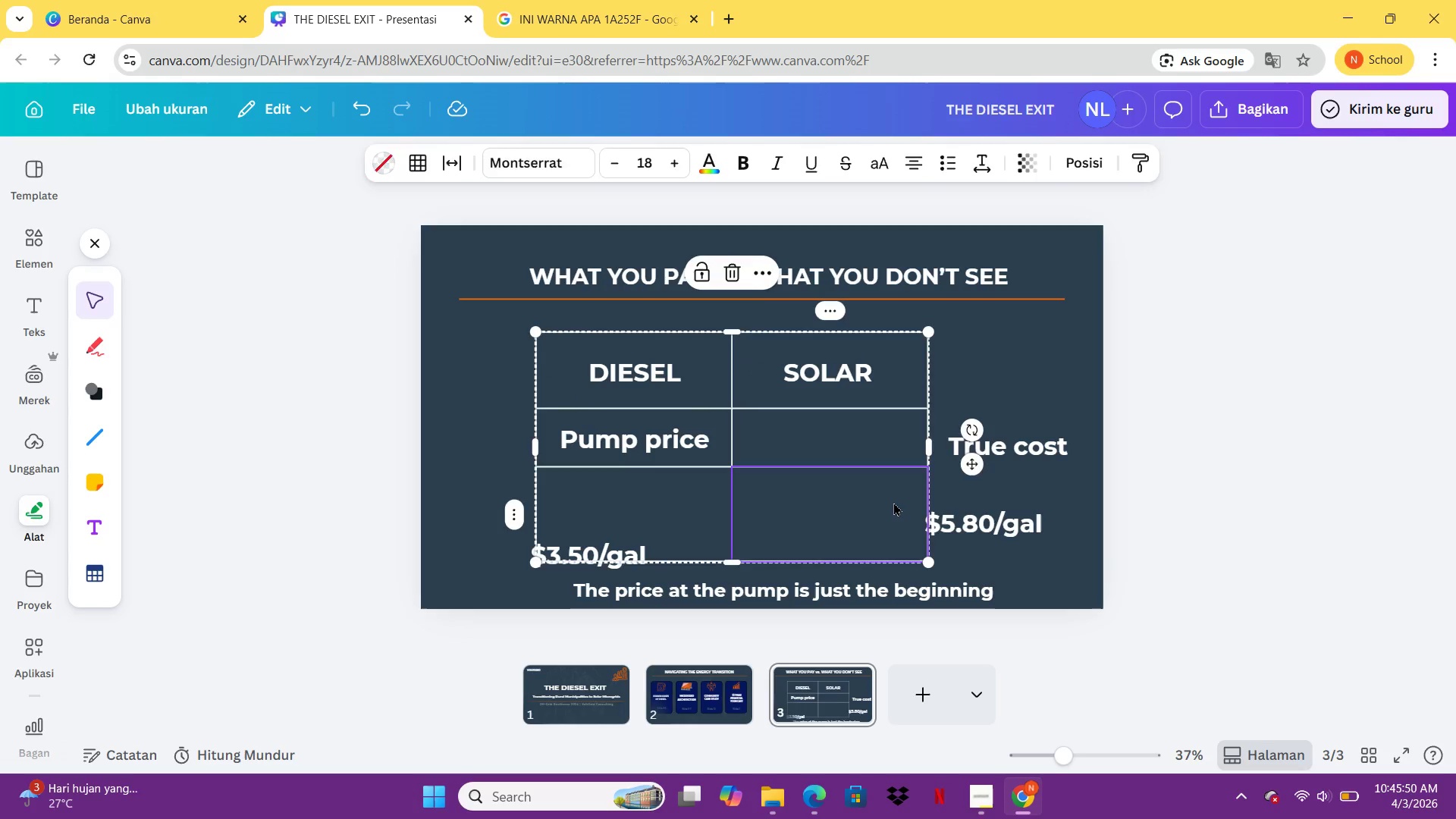 
key(Delete)
 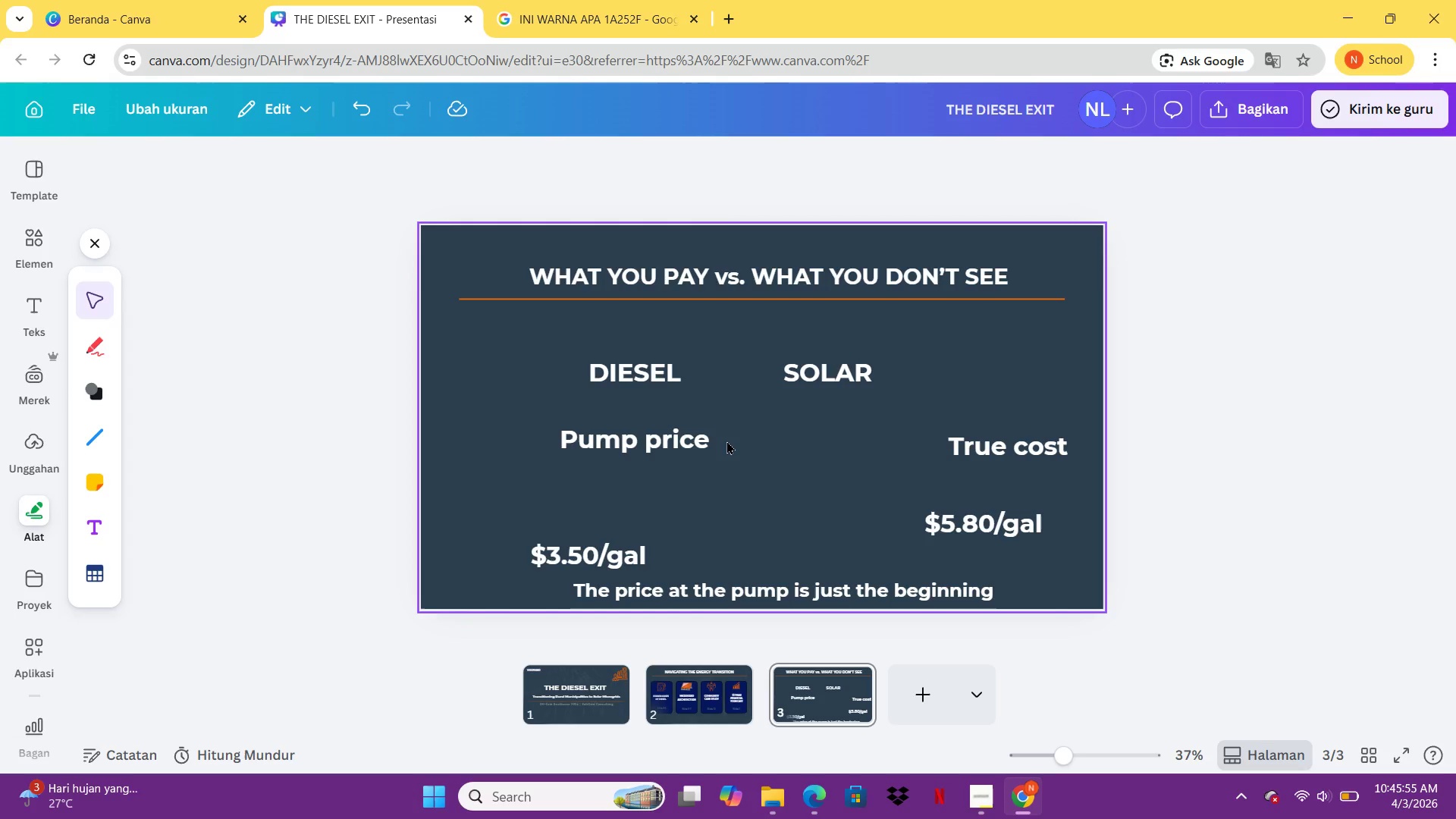 
wait(7.28)
 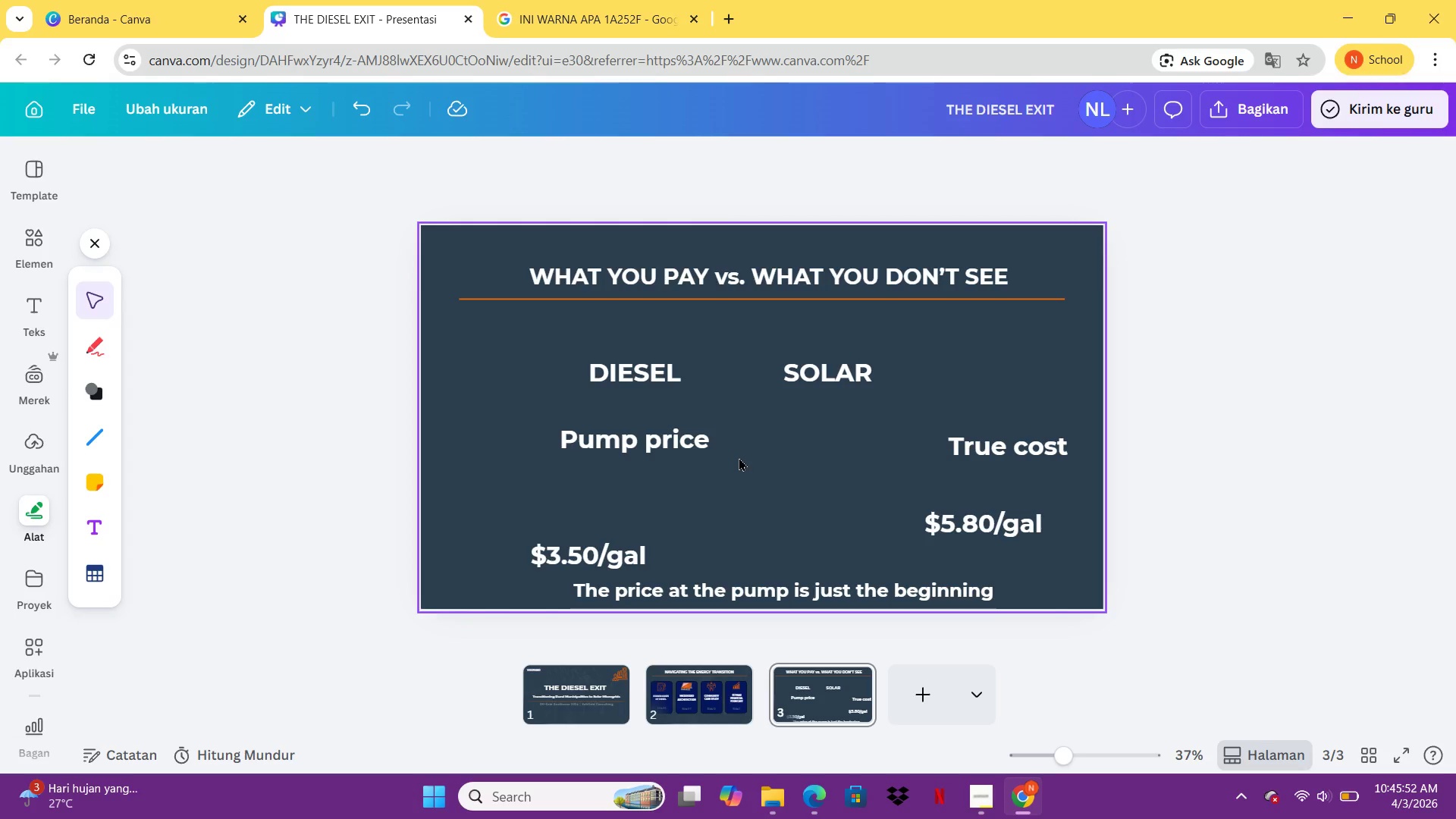 
left_click([632, 383])
 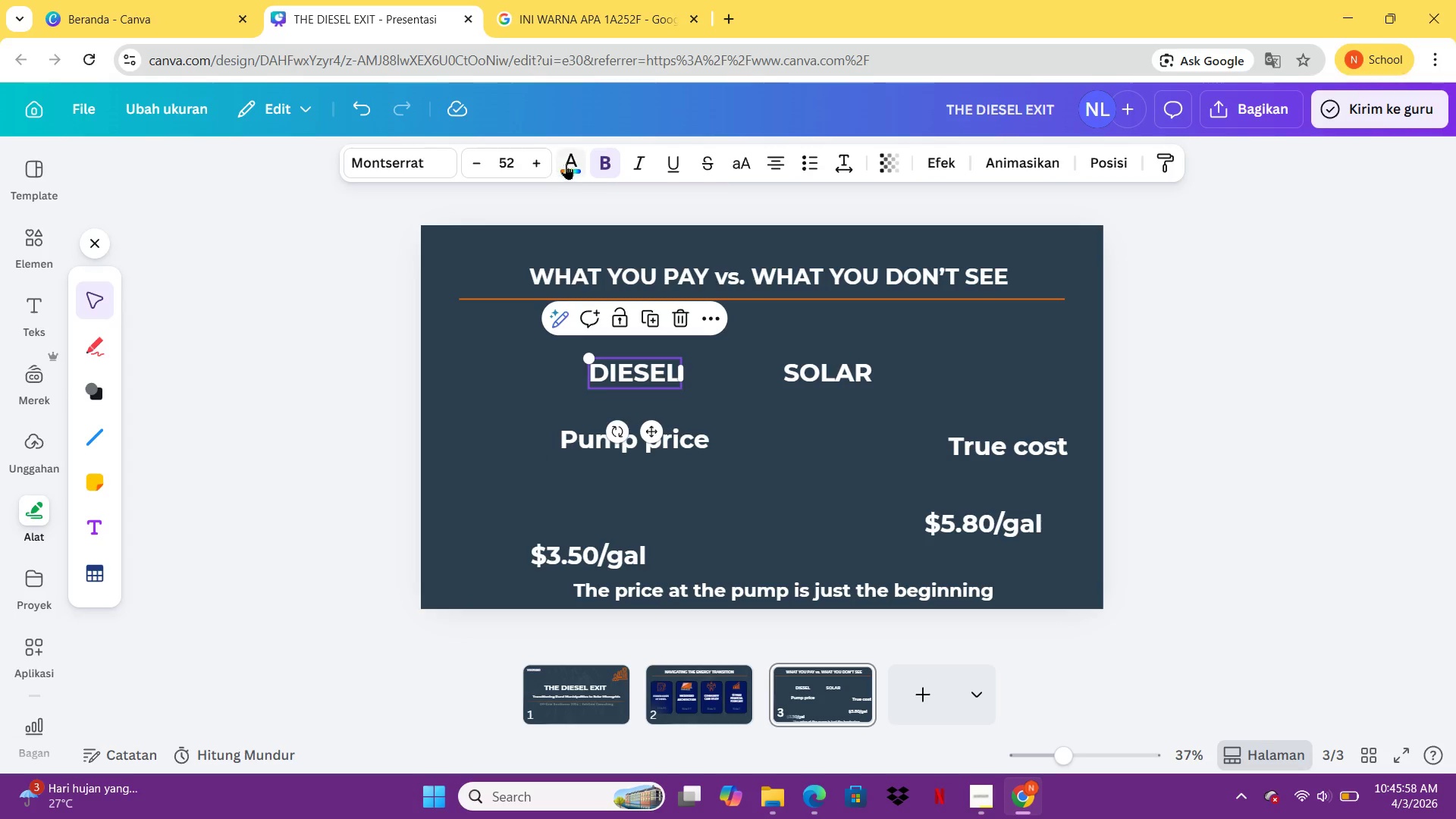 
left_click([567, 164])
 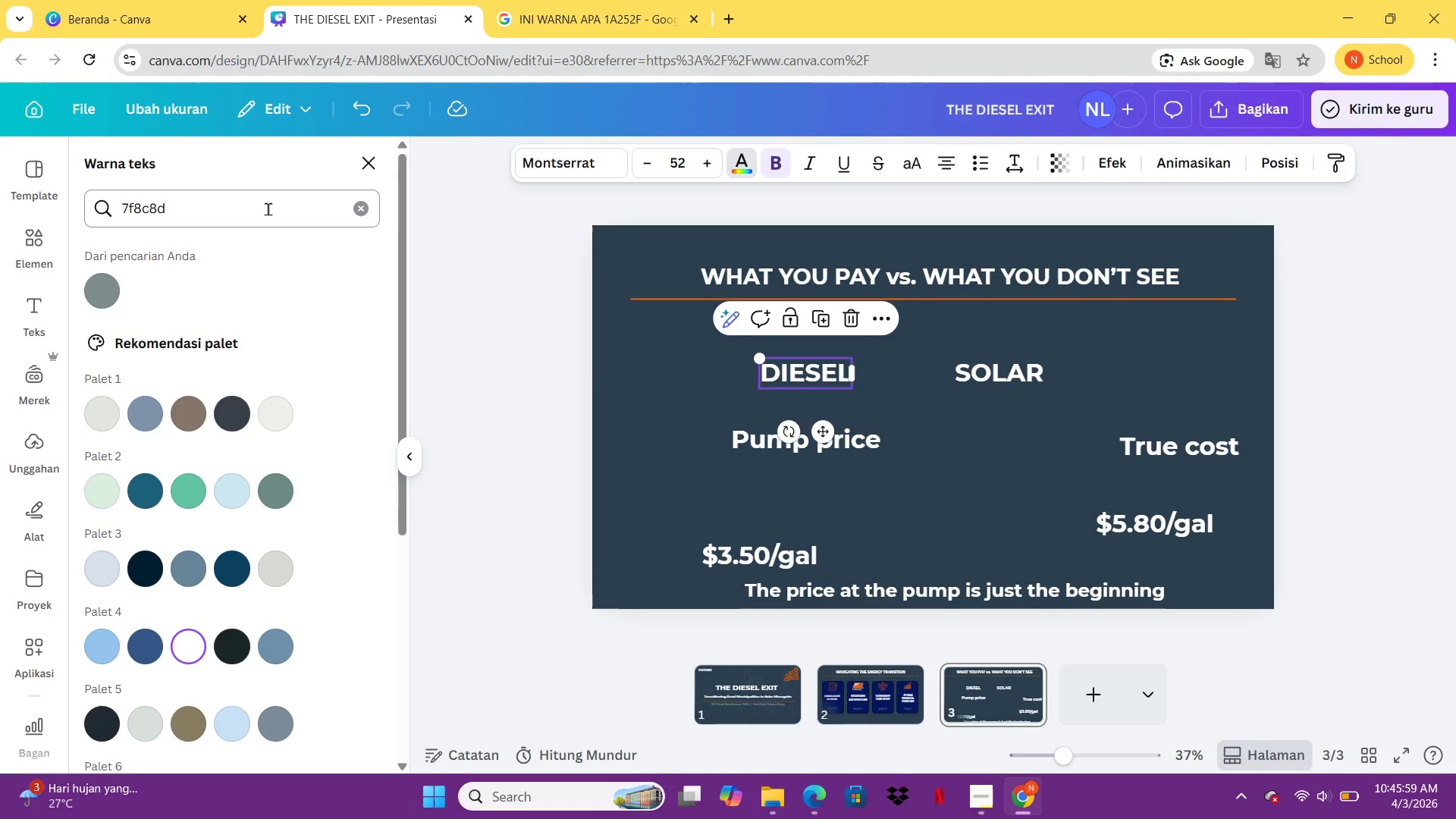 
left_click([369, 214])
 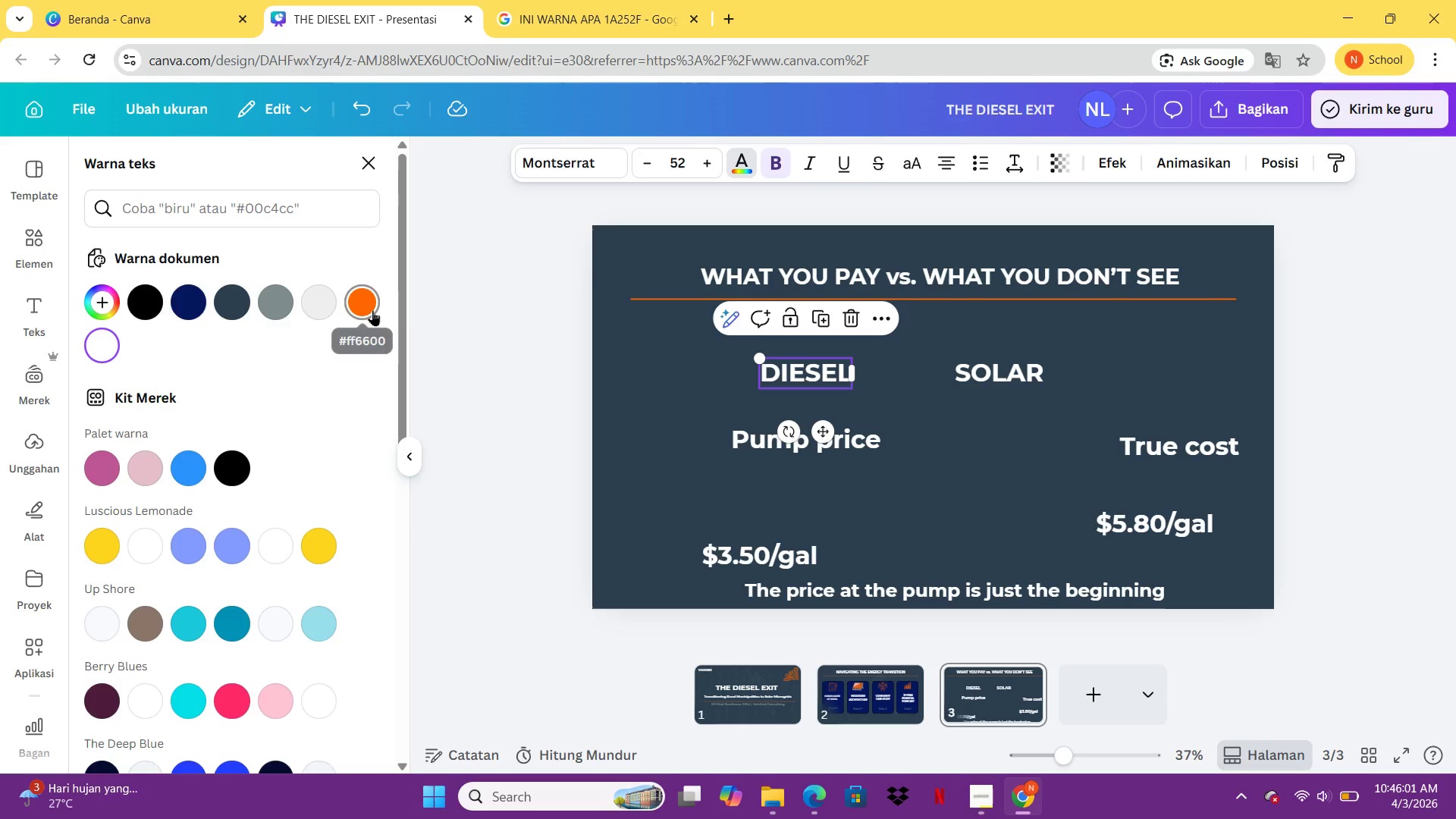 
left_click([372, 310])
 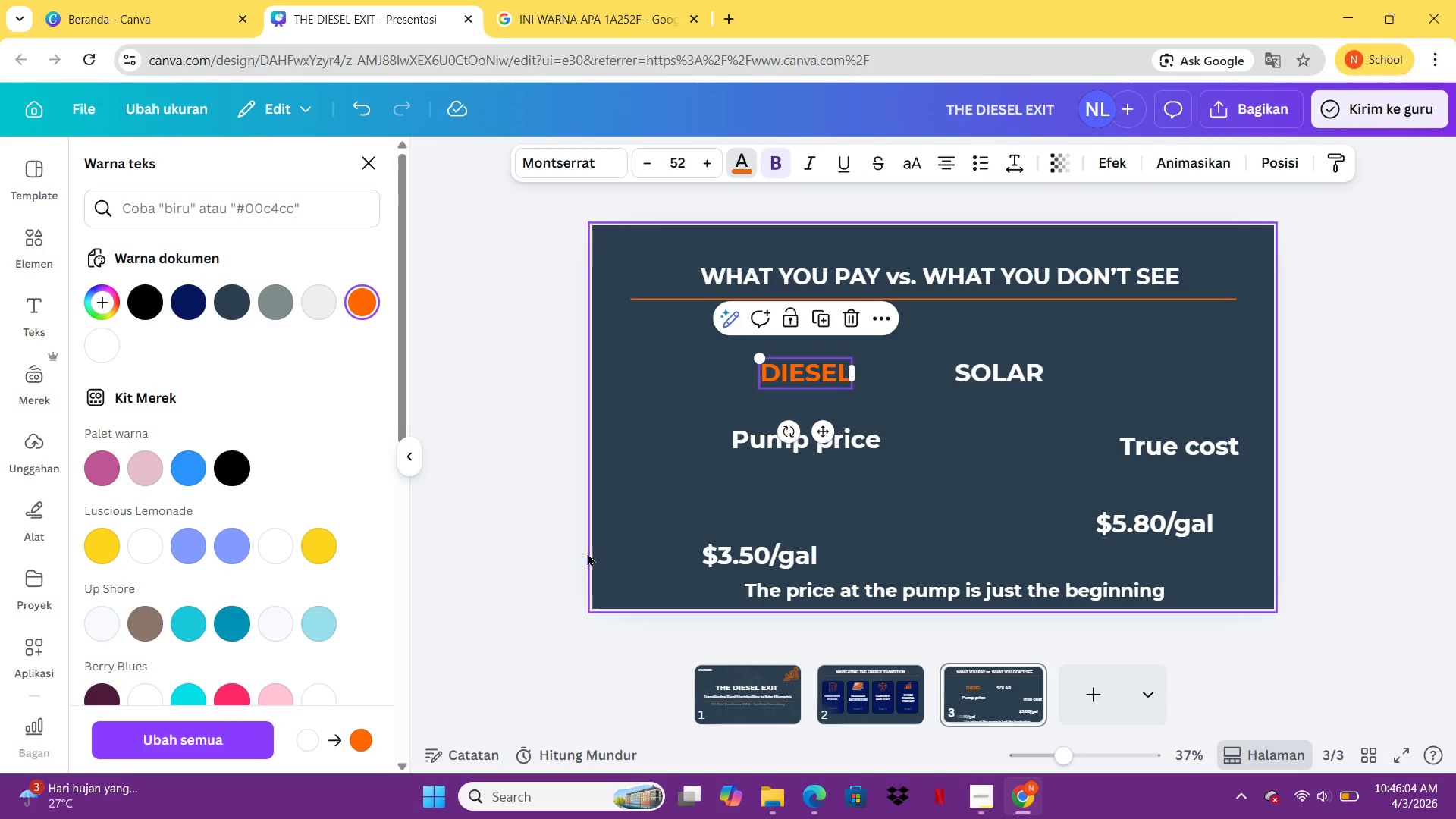 
wait(8.02)
 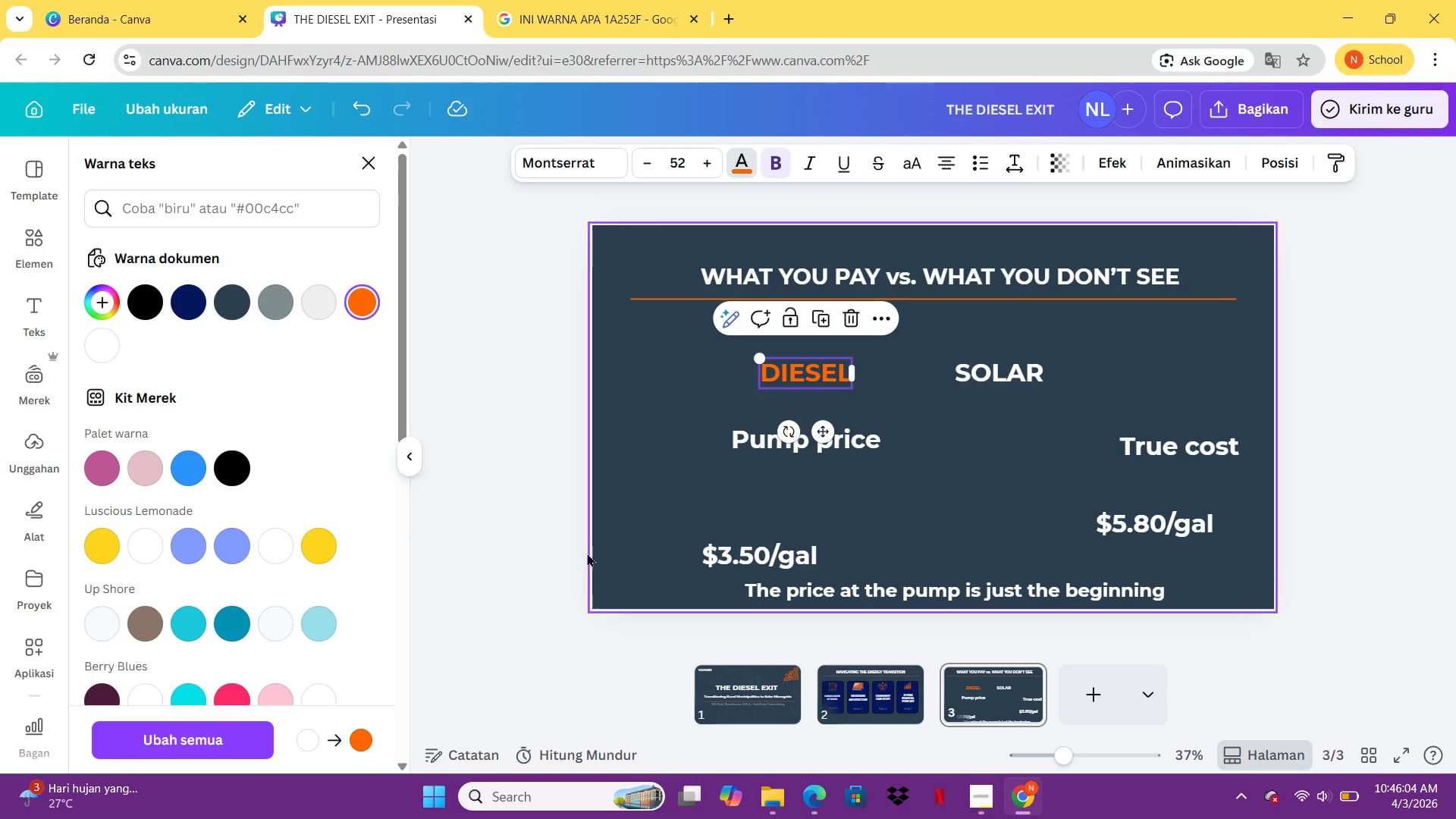 
left_click([33, 246])
 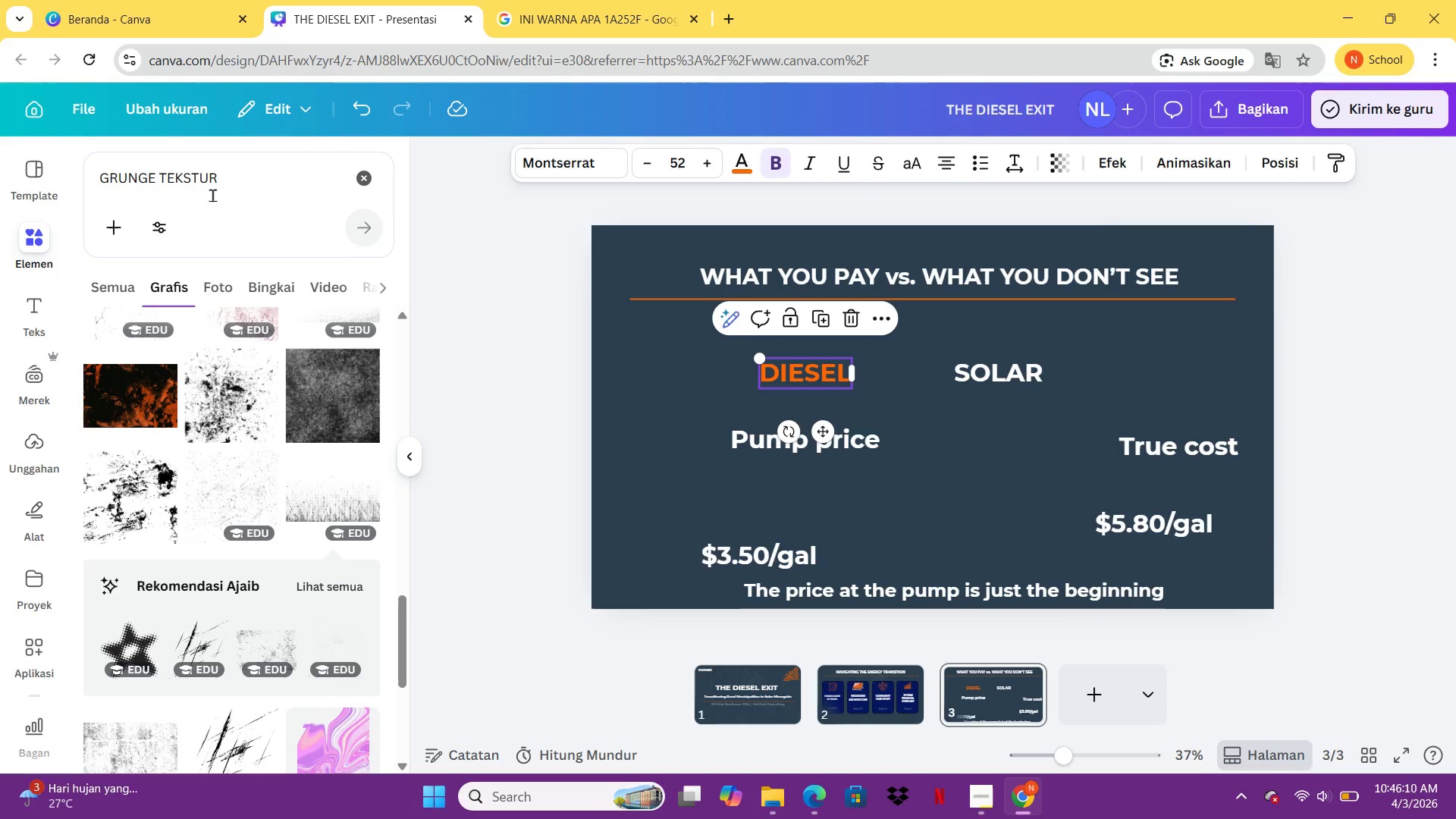 
left_click_drag(start_coordinate=[230, 190], to_coordinate=[56, 197])
 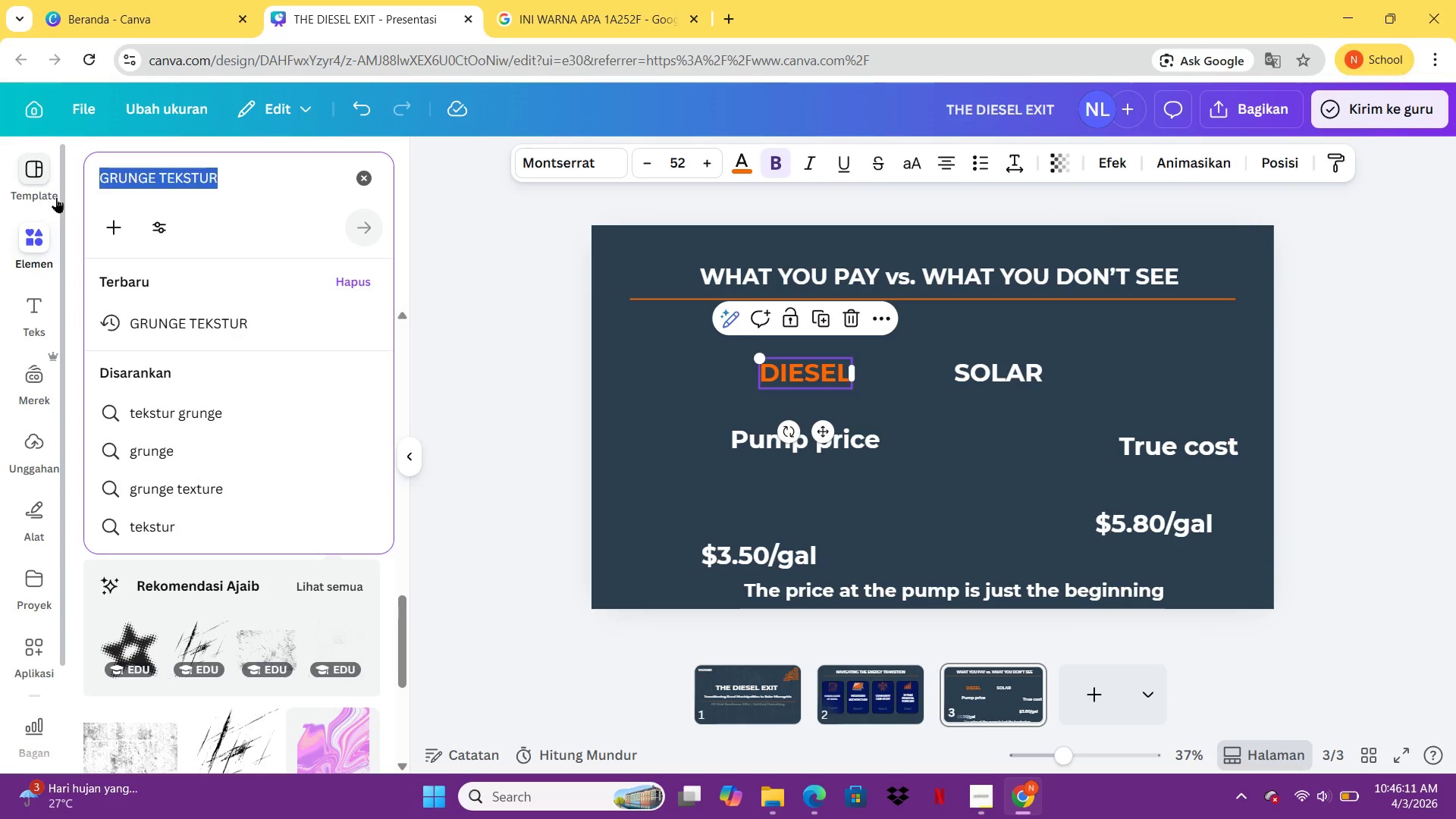 
type(tumpuka )
key(Backspace)
type(n o)
key(Backspace)
type(coin)
 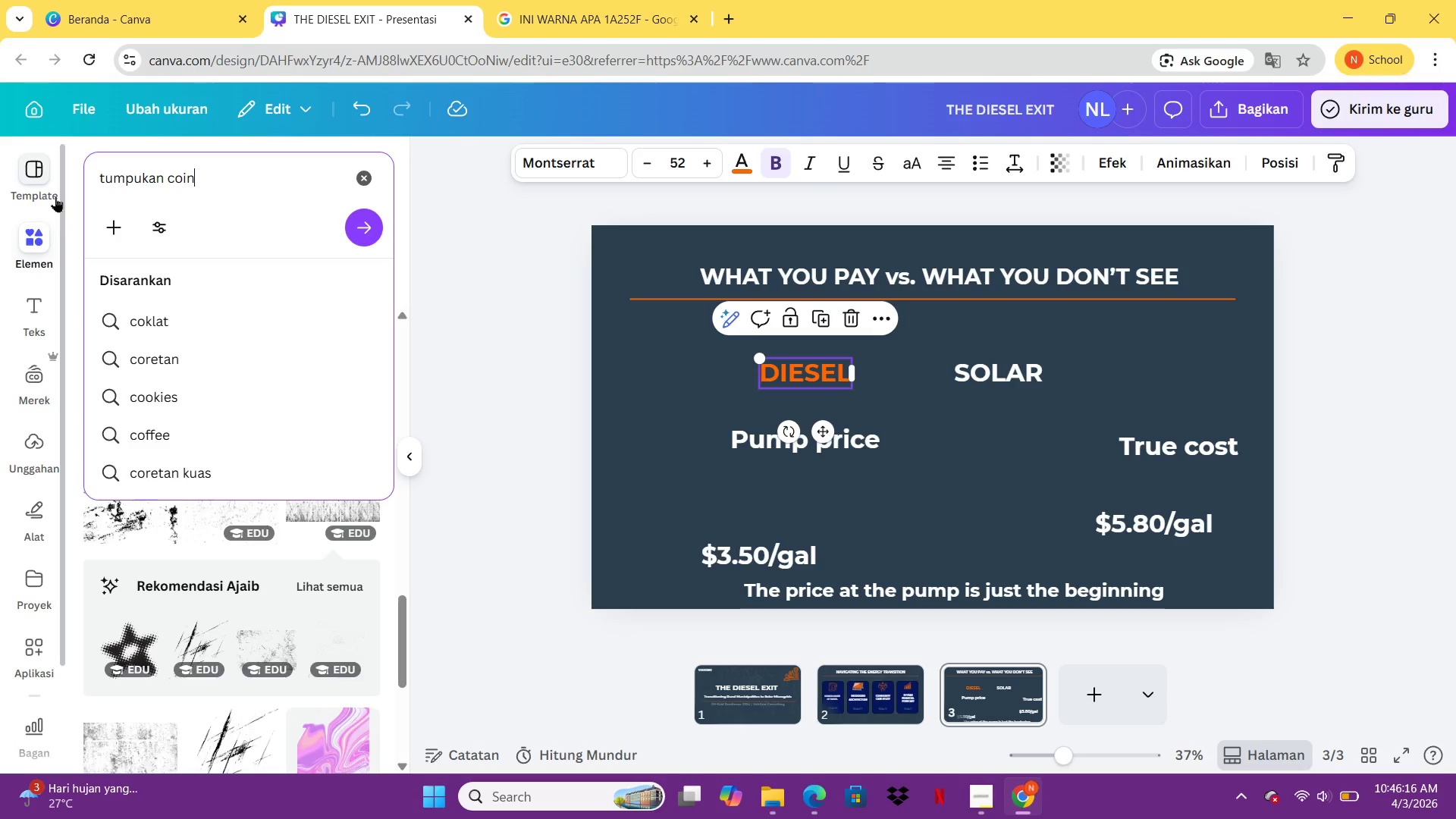 
key(Enter)
 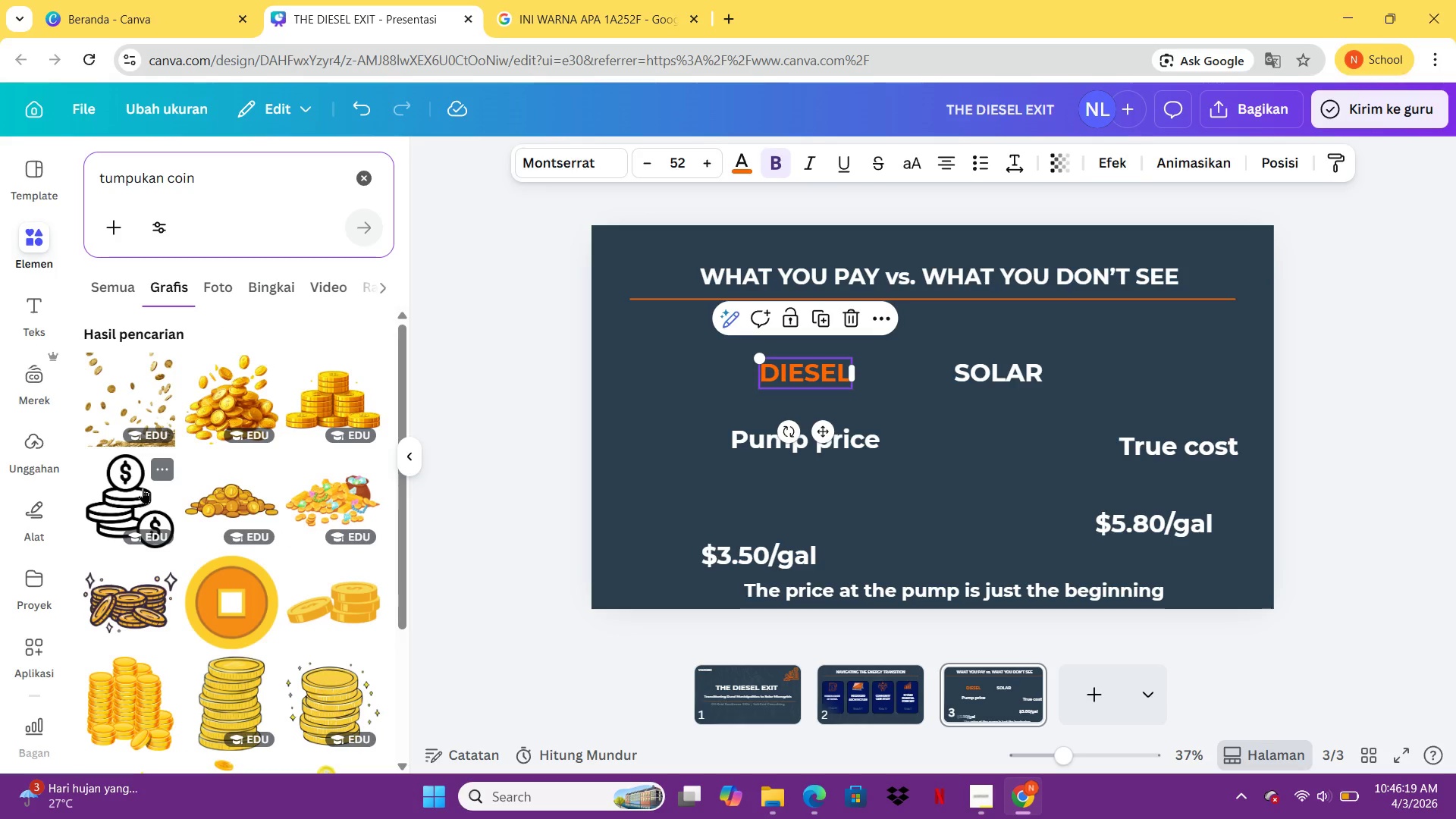 
scroll: coordinate [295, 398], scroll_direction: none, amount: 0.0
 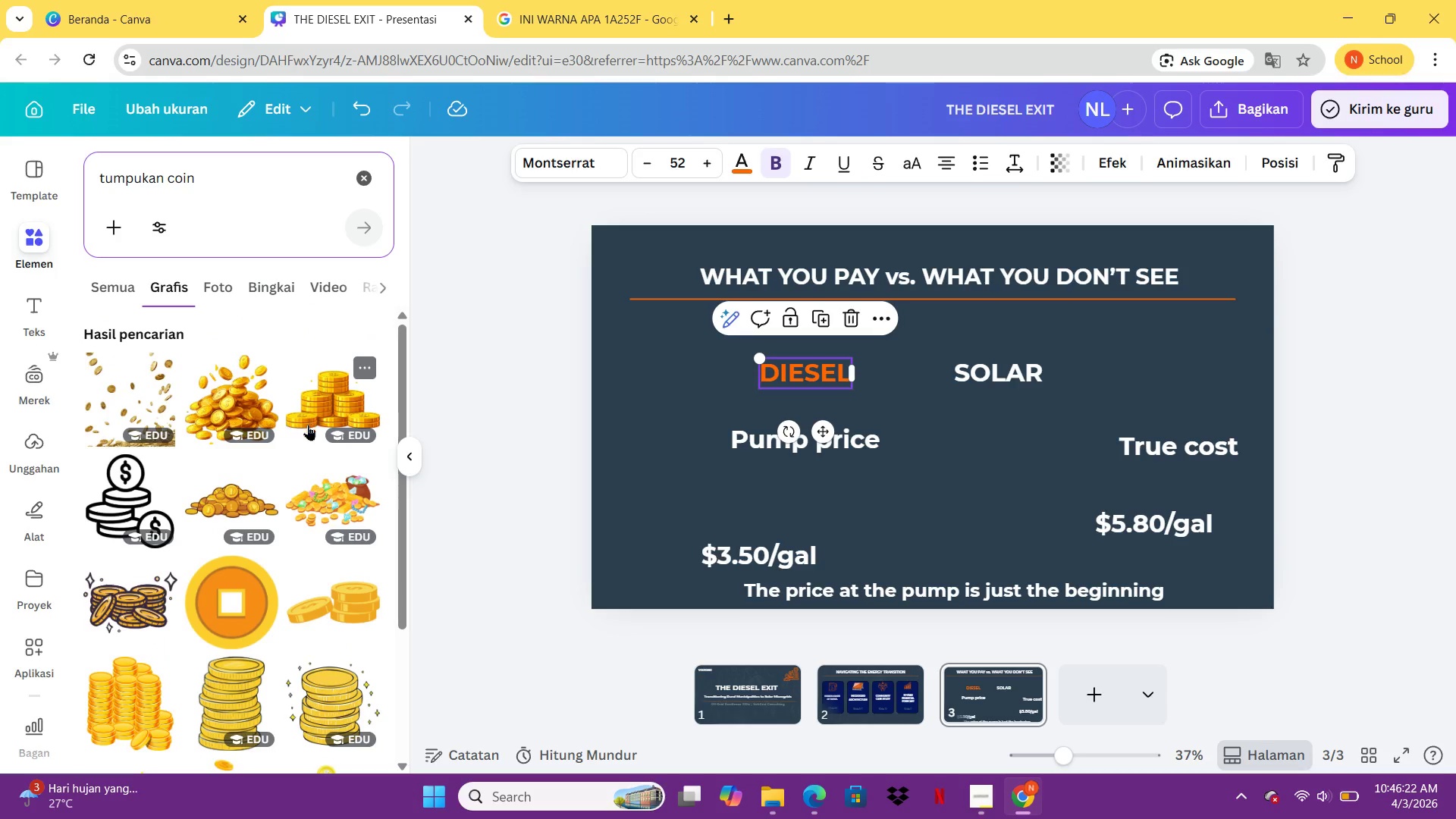 
scroll: coordinate [297, 579], scroll_direction: down, amount: 10.0
 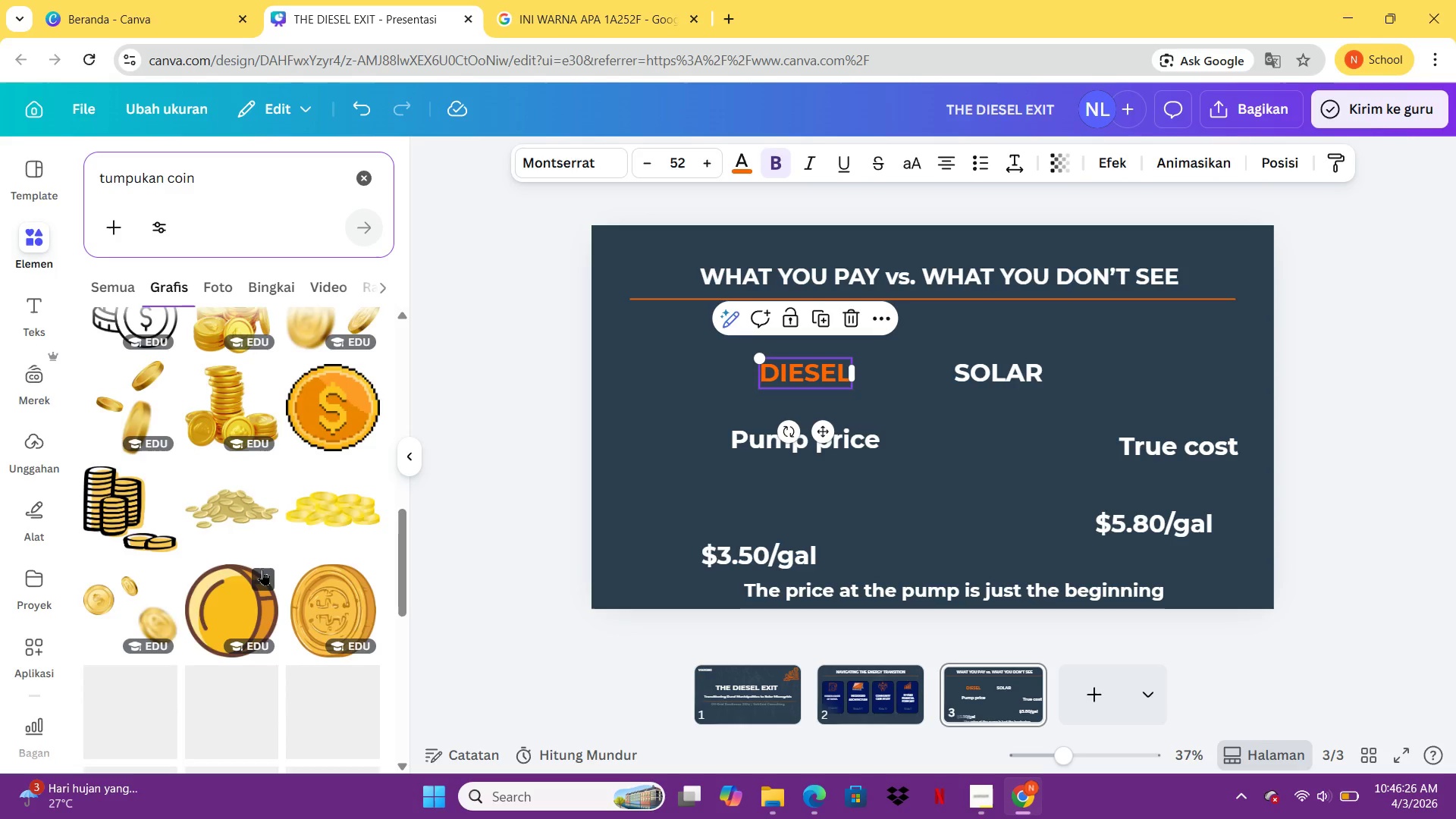 
scroll: coordinate [143, 484], scroll_direction: up, amount: 9.0
 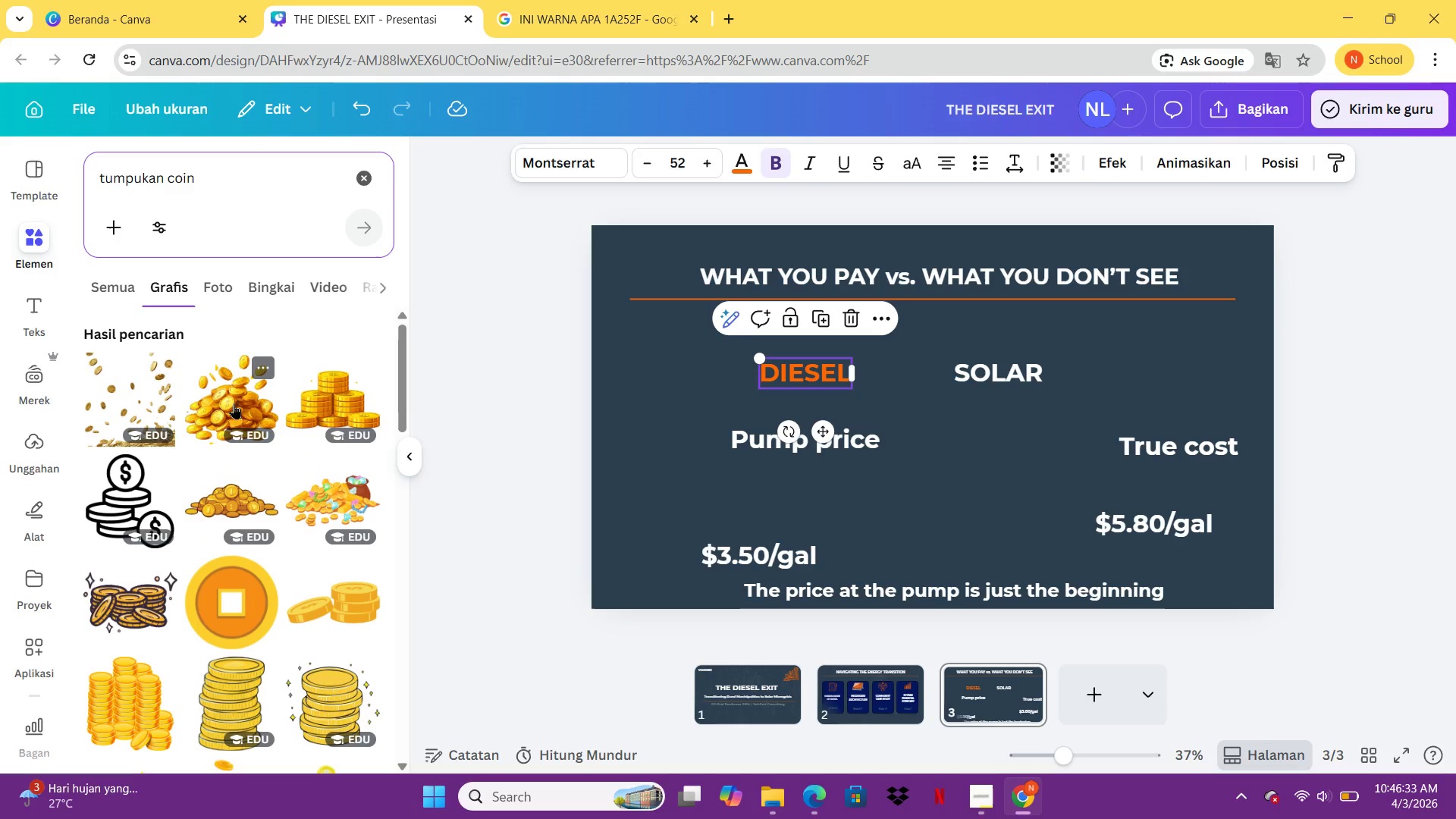 
left_click([334, 397])
 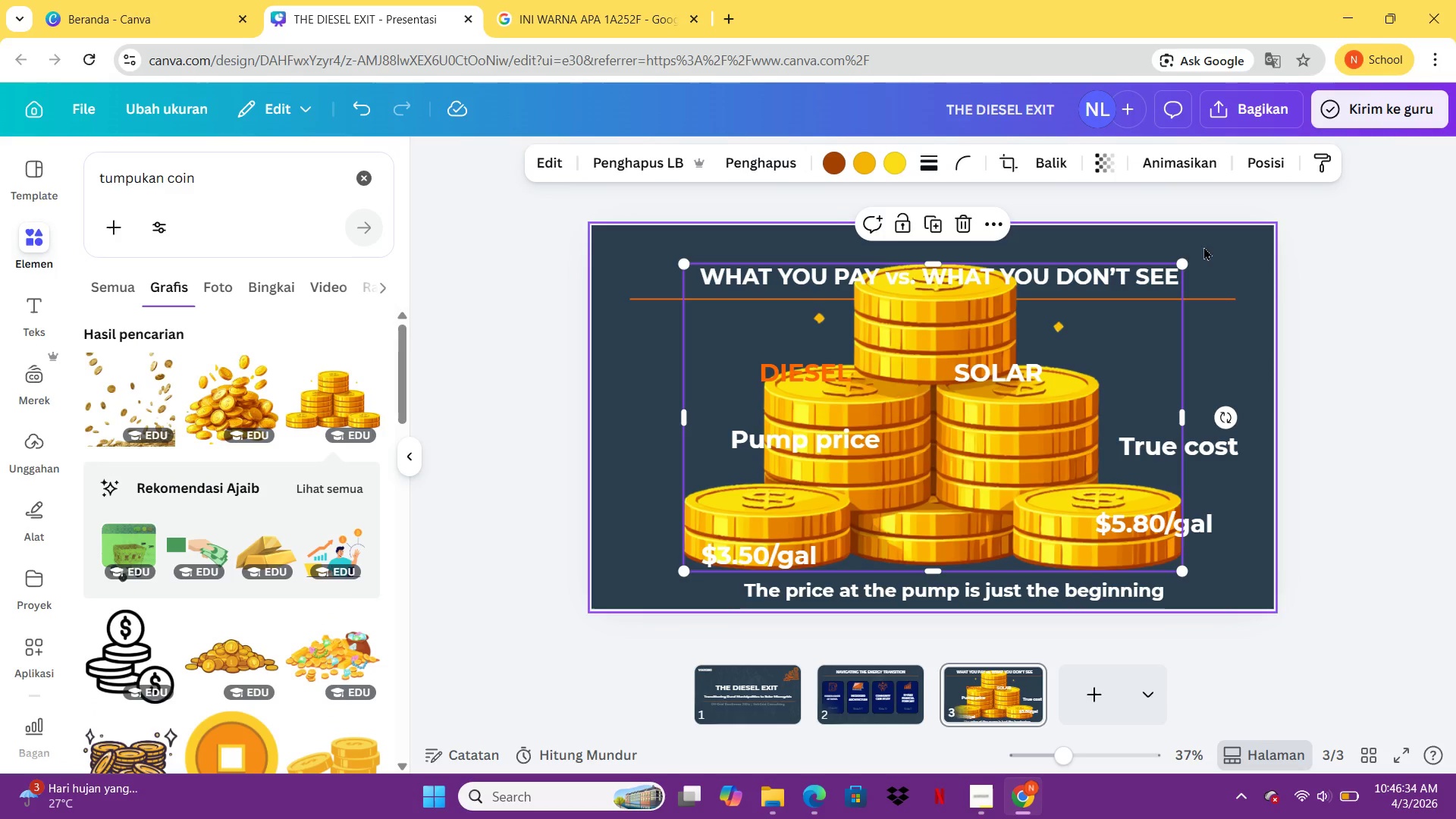 
left_click_drag(start_coordinate=[1178, 259], to_coordinate=[765, 505])
 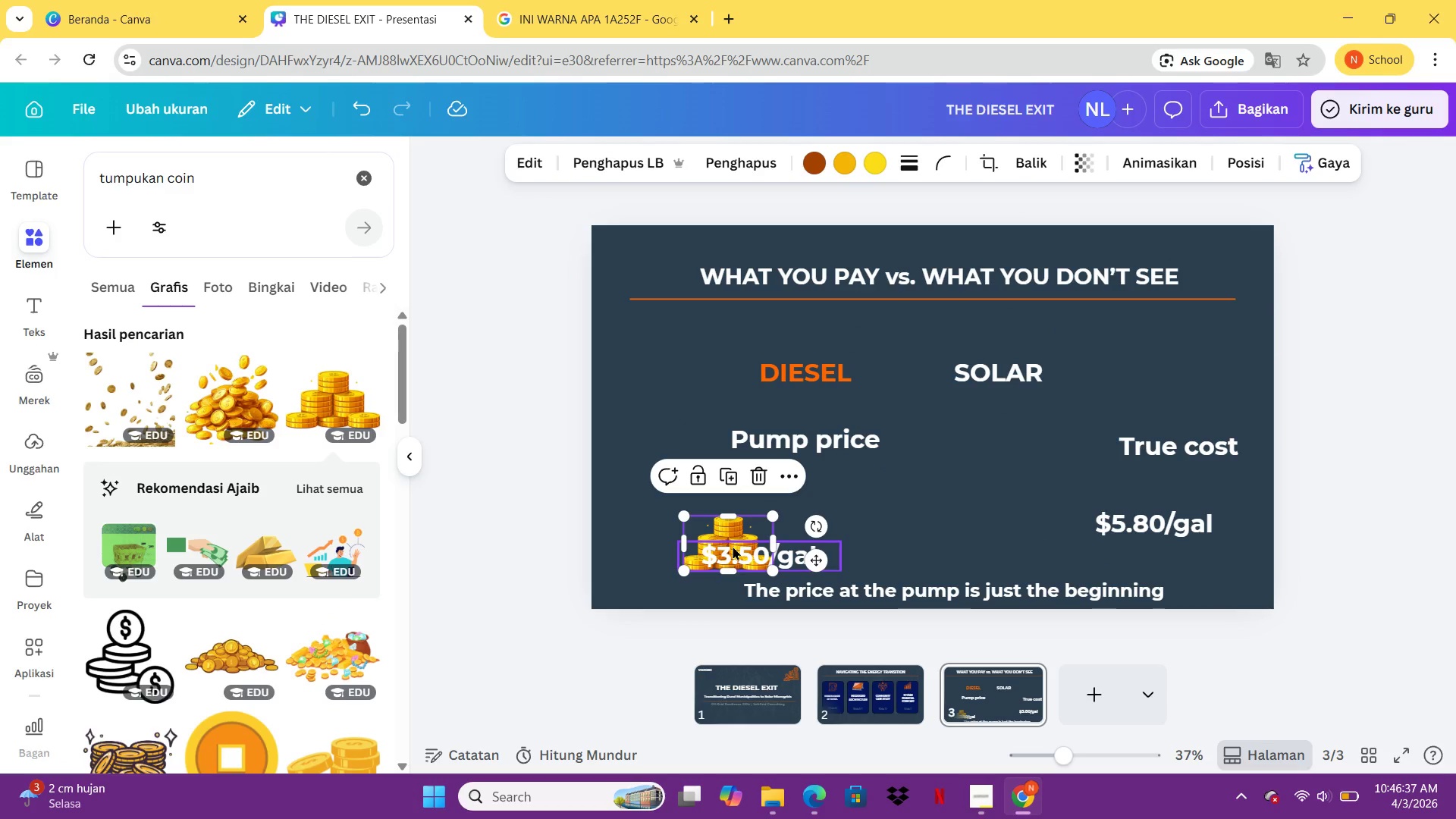 
left_click_drag(start_coordinate=[732, 541], to_coordinate=[774, 403])
 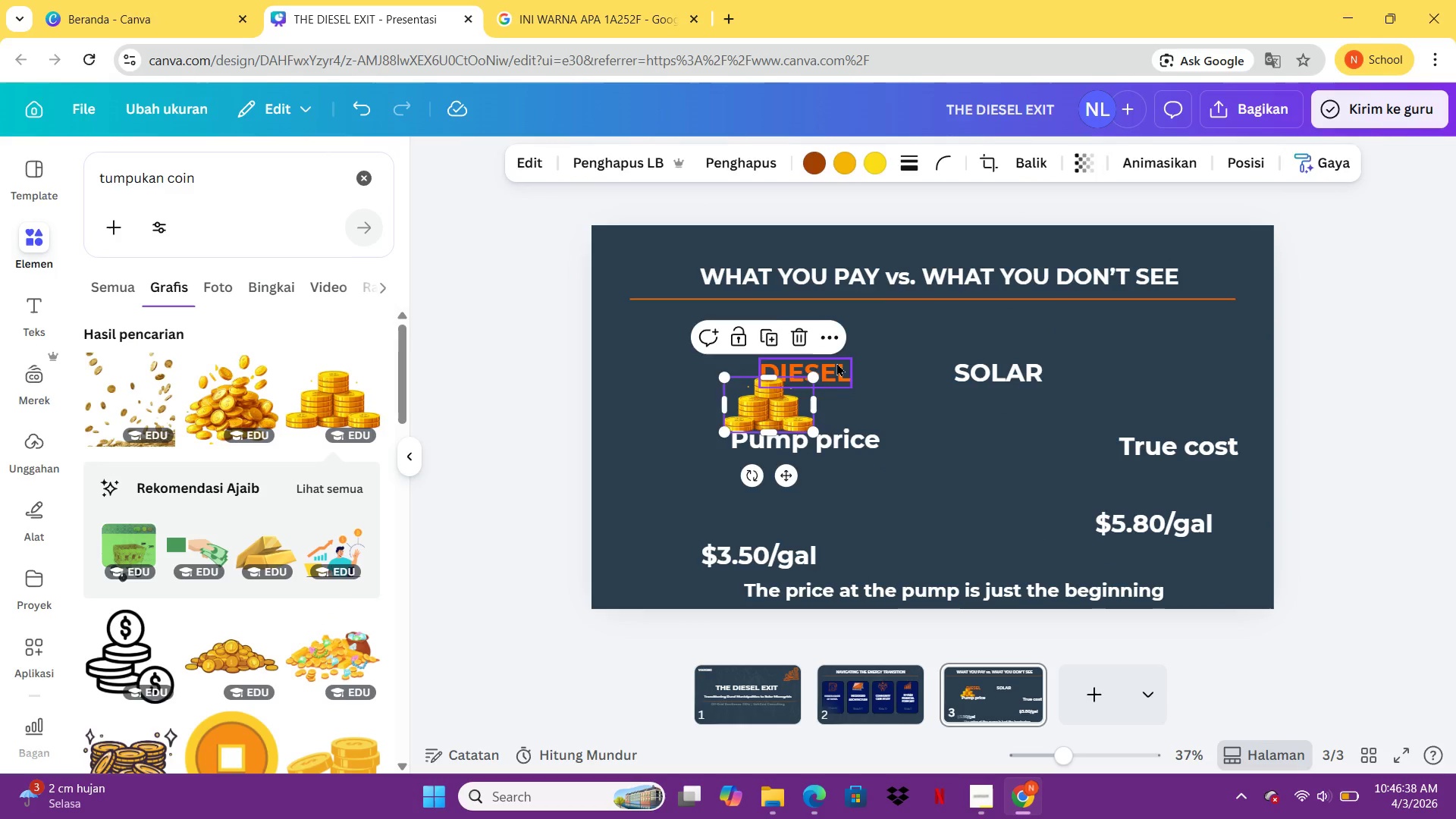 
left_click_drag(start_coordinate=[836, 362], to_coordinate=[839, 390])
 